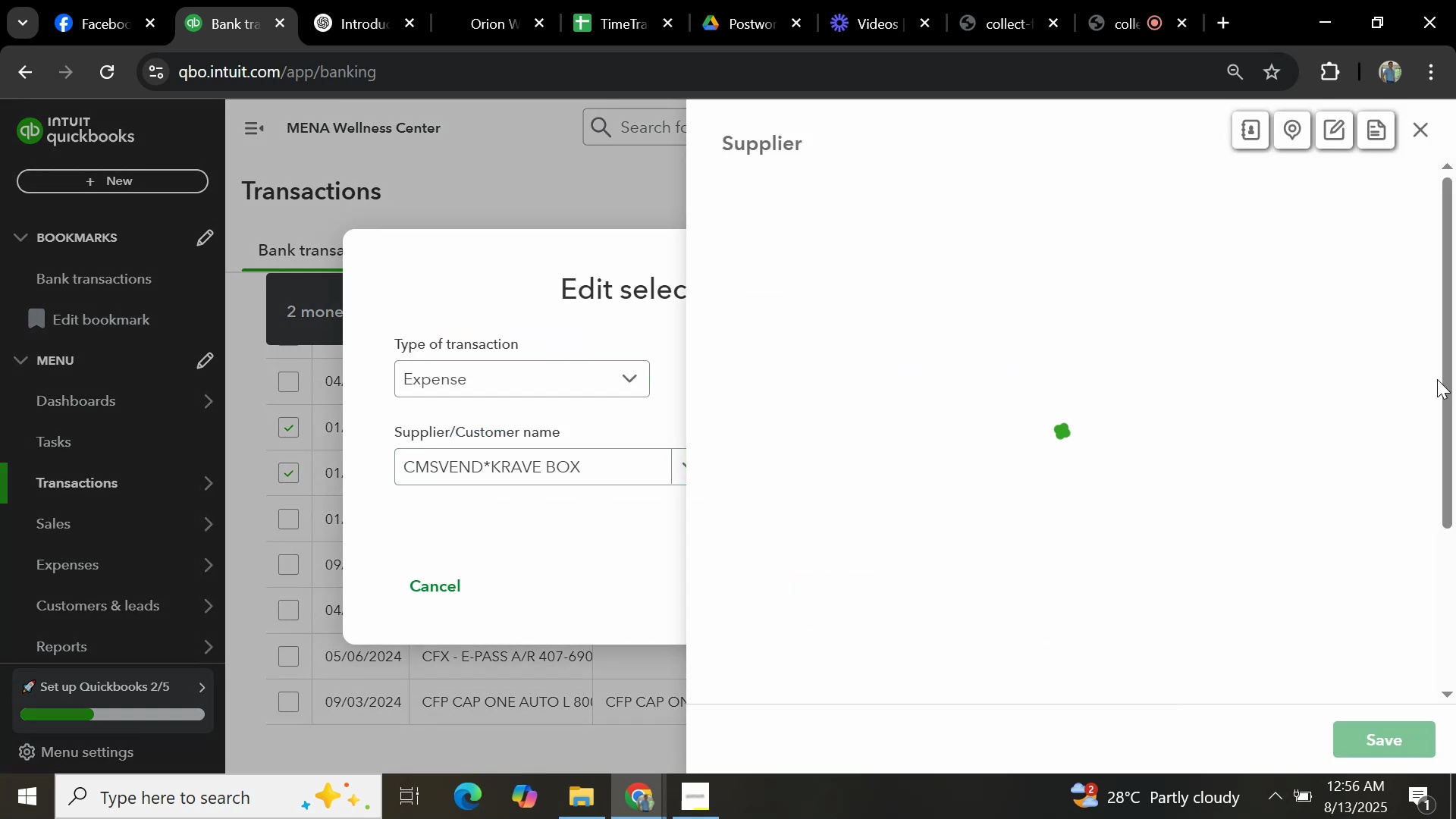 
left_click([920, 447])
 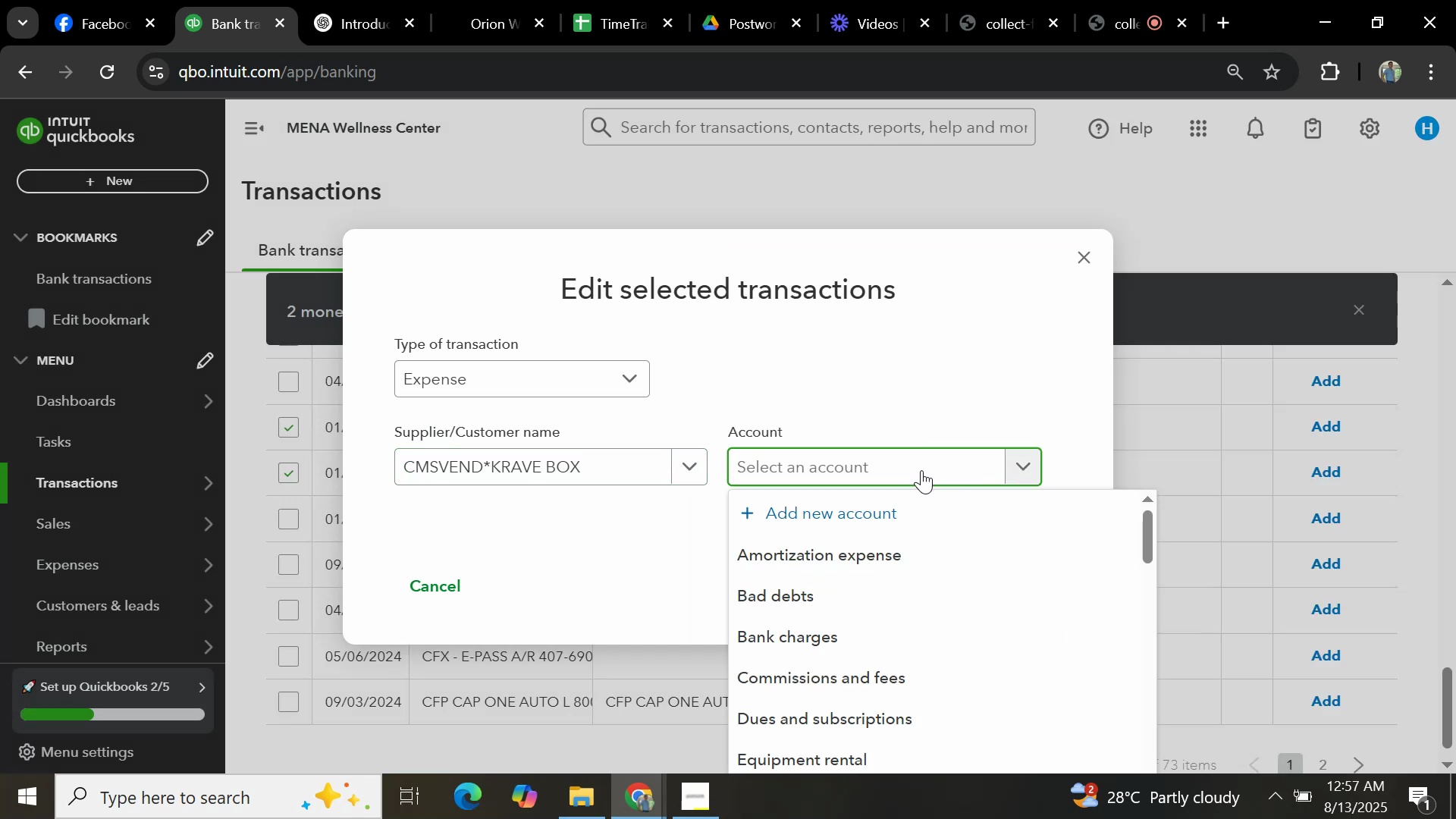 
type(GENERAL)
 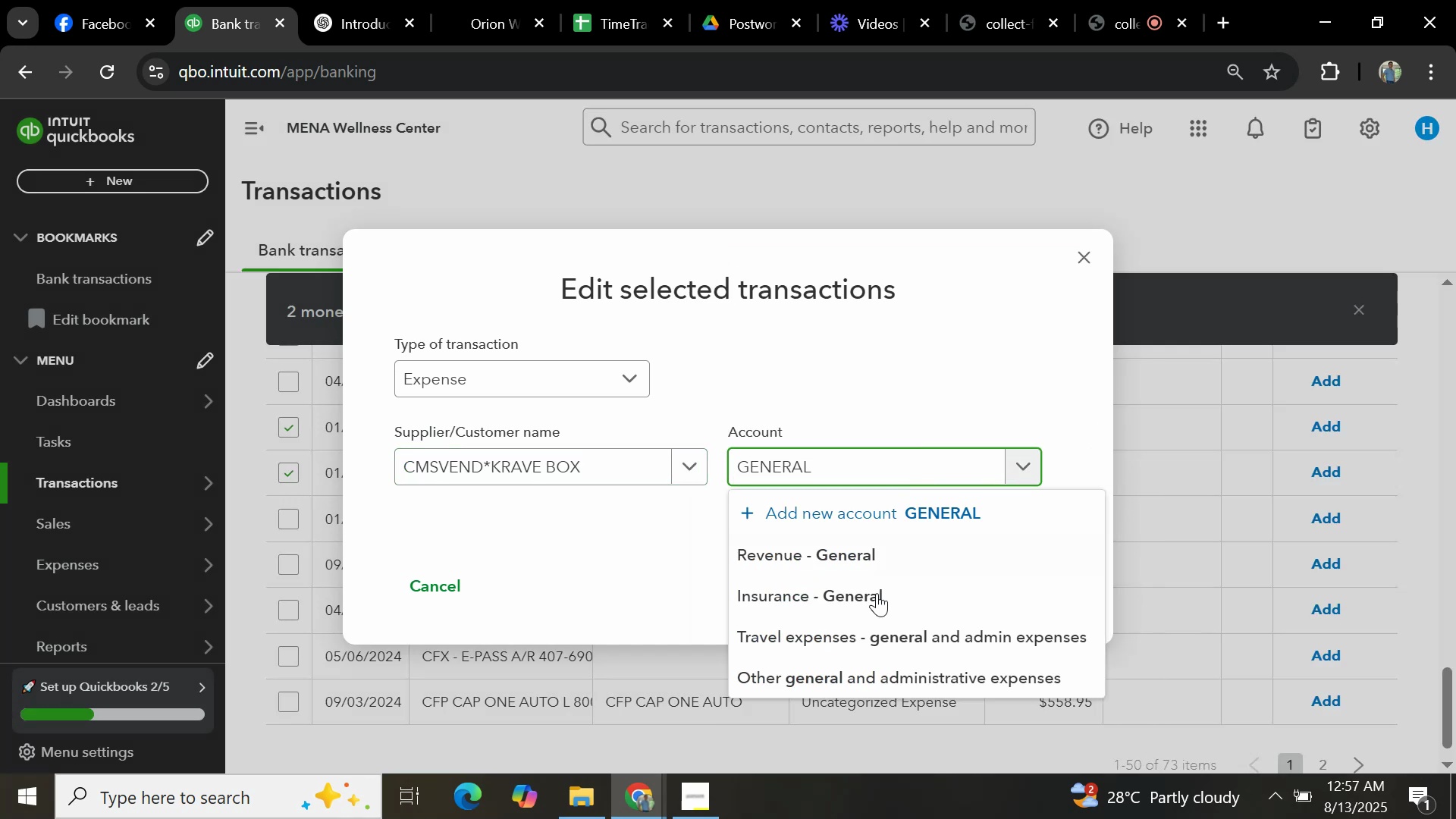 
left_click([853, 673])
 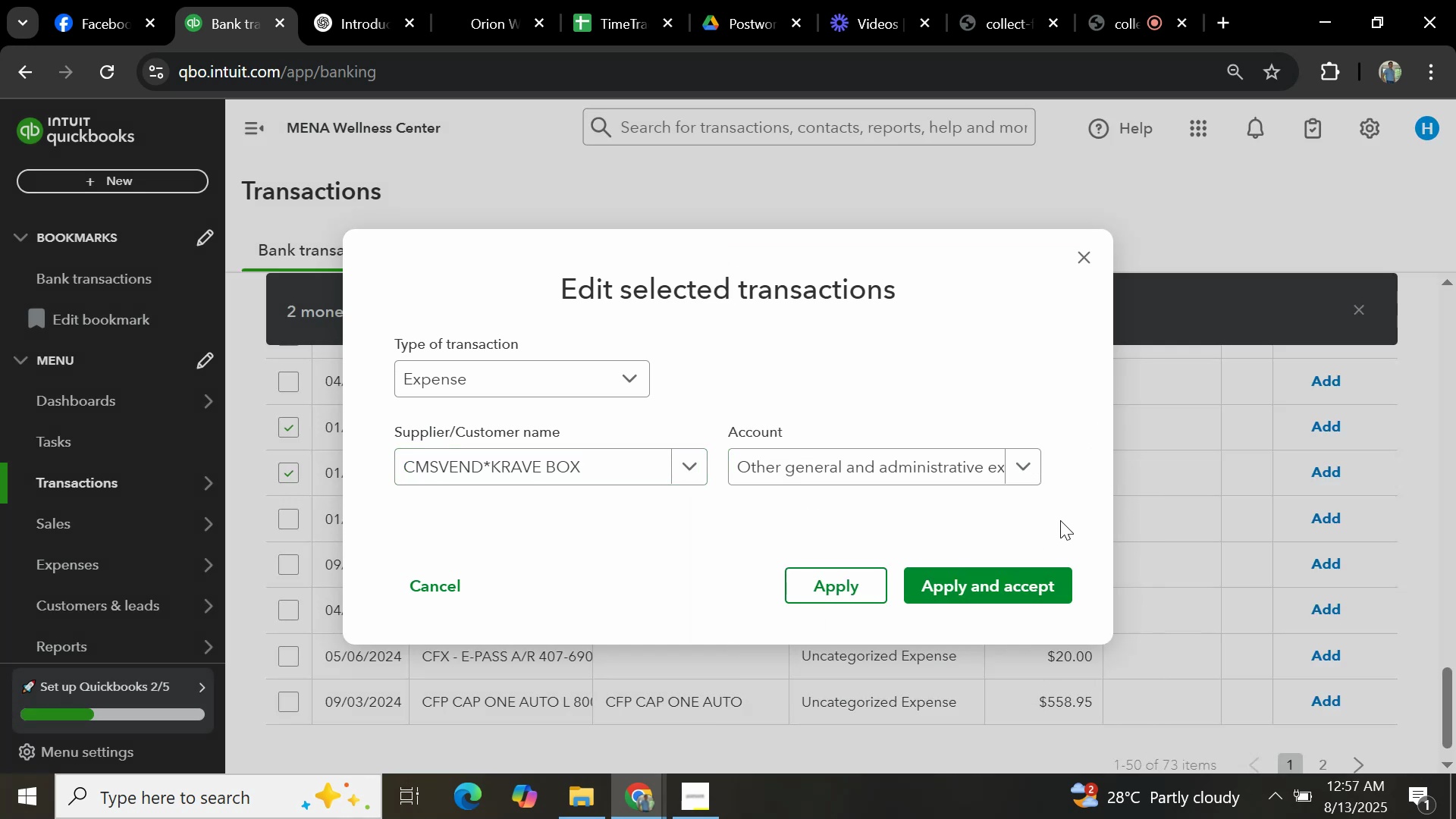 
left_click([1028, 585])
 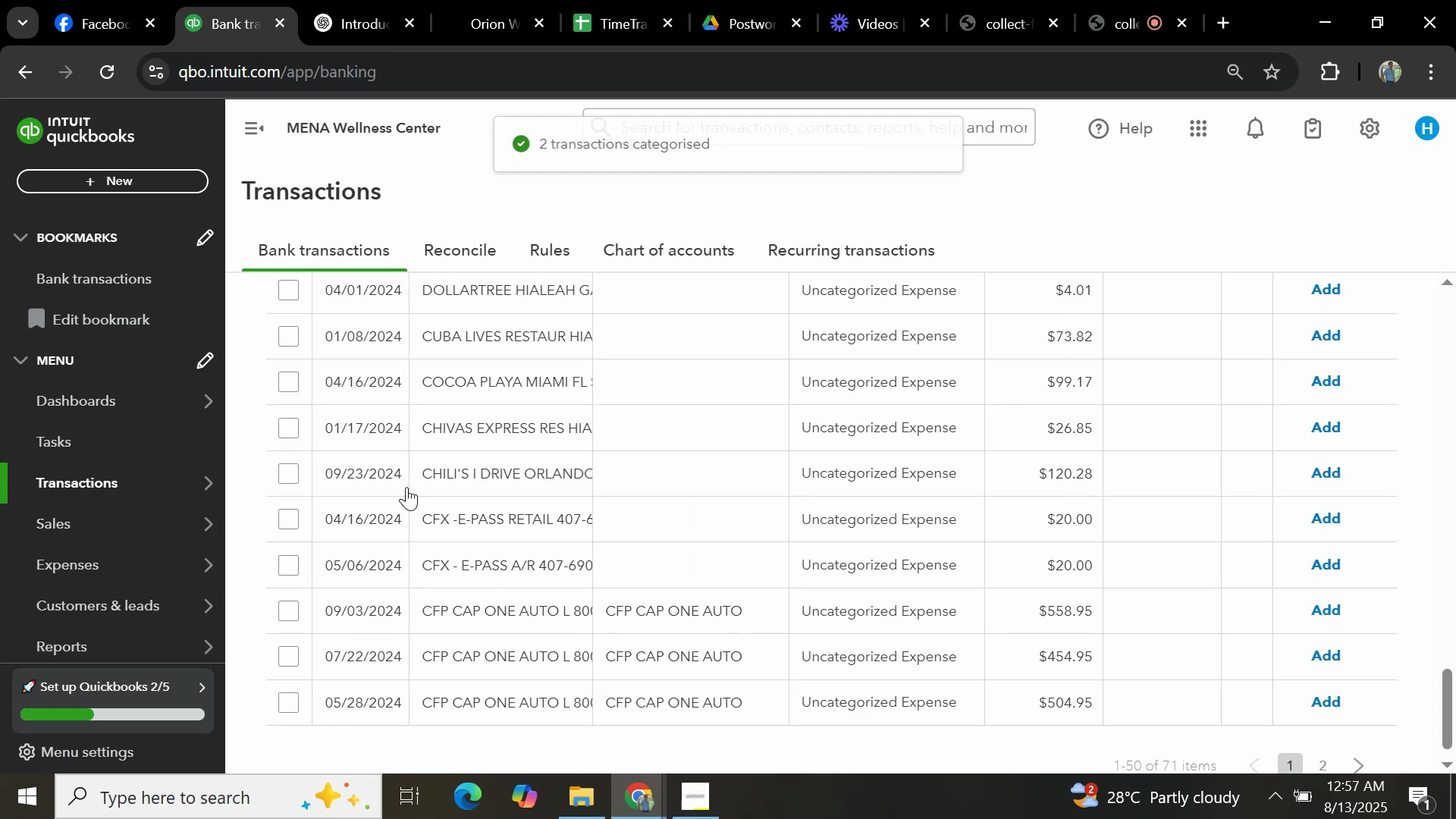 
scroll: coordinate [425, 562], scroll_direction: down, amount: 1.0
 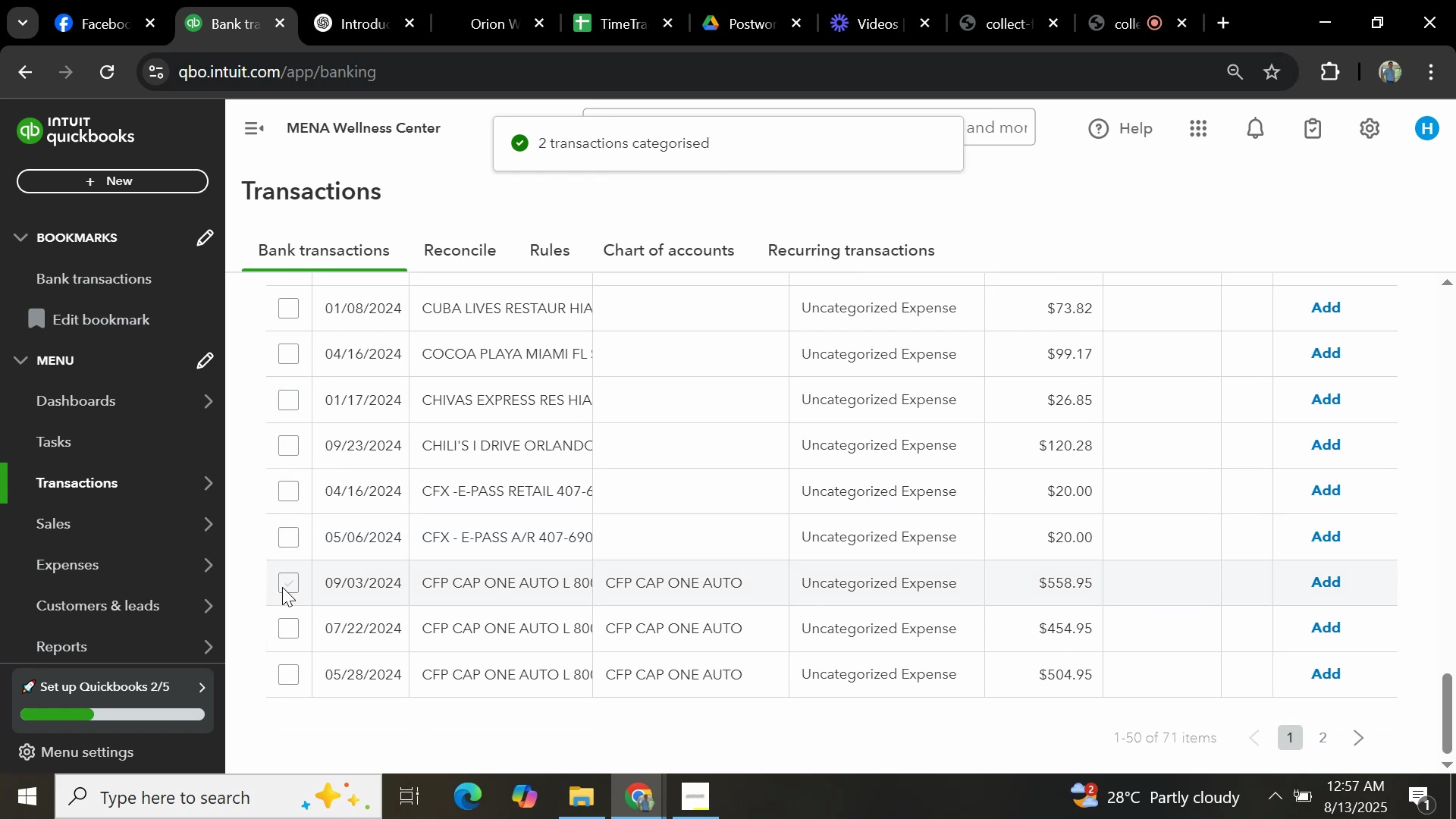 
left_click([282, 586])
 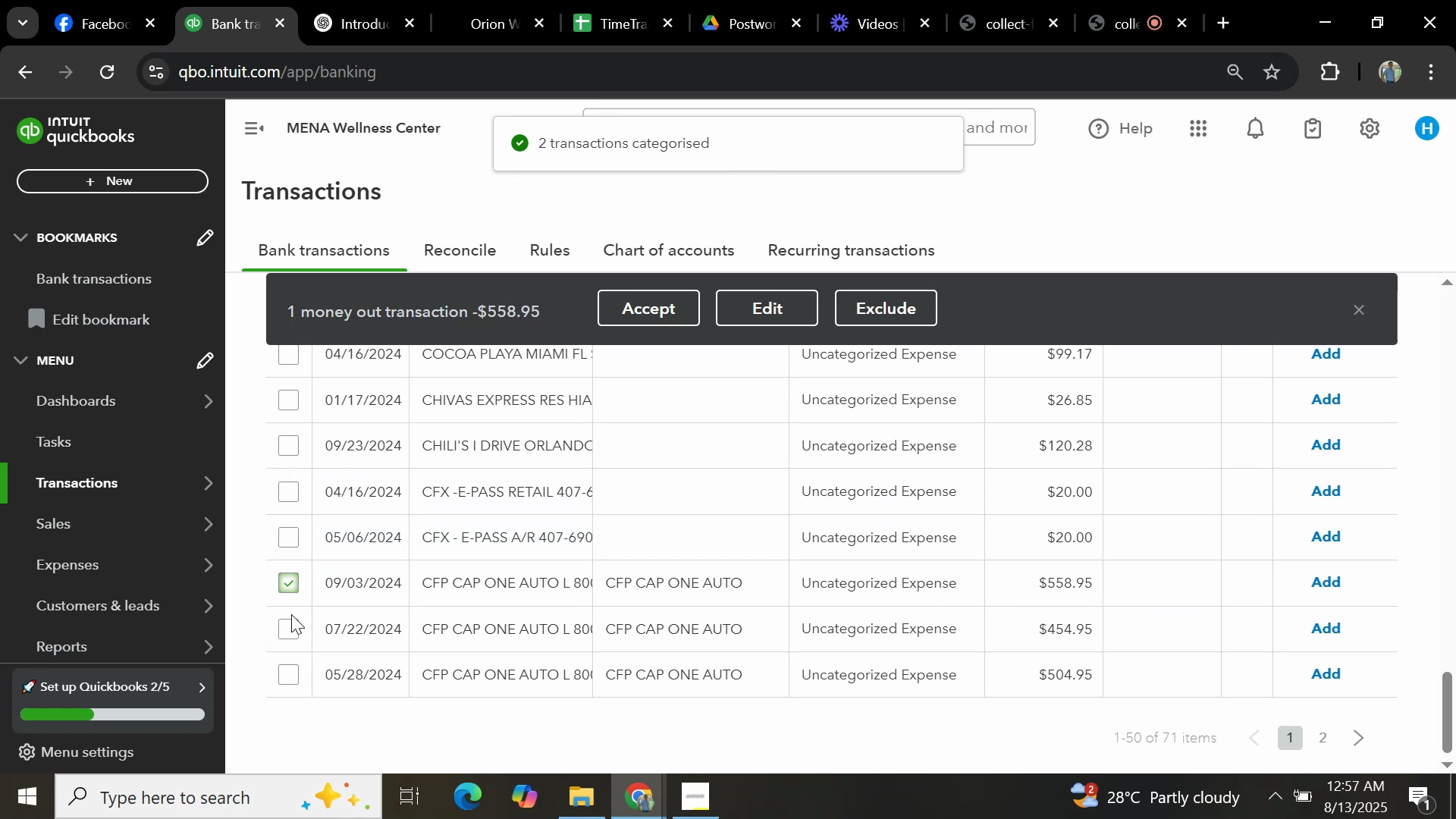 
left_click([291, 617])
 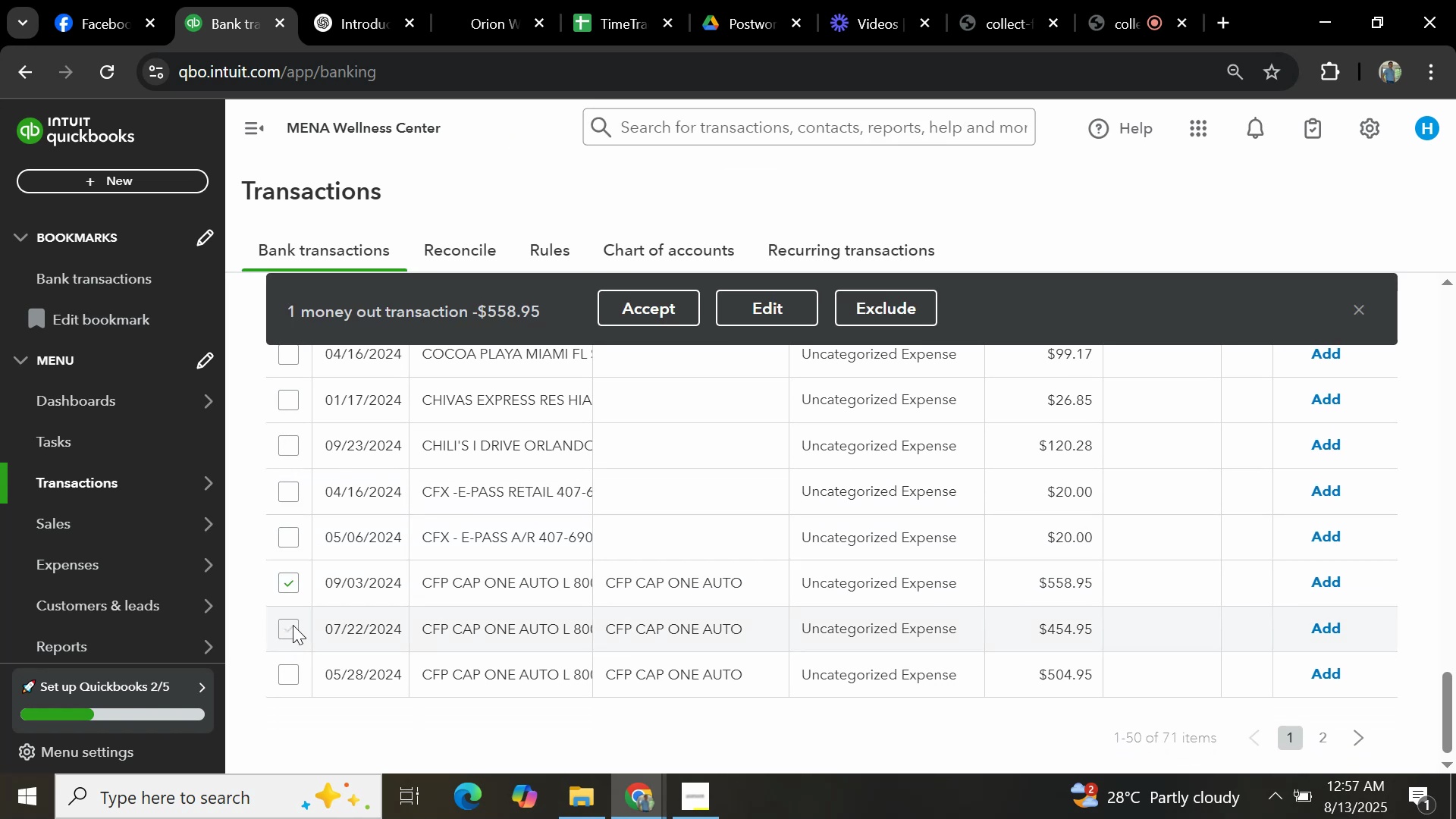 
left_click([468, 588])
 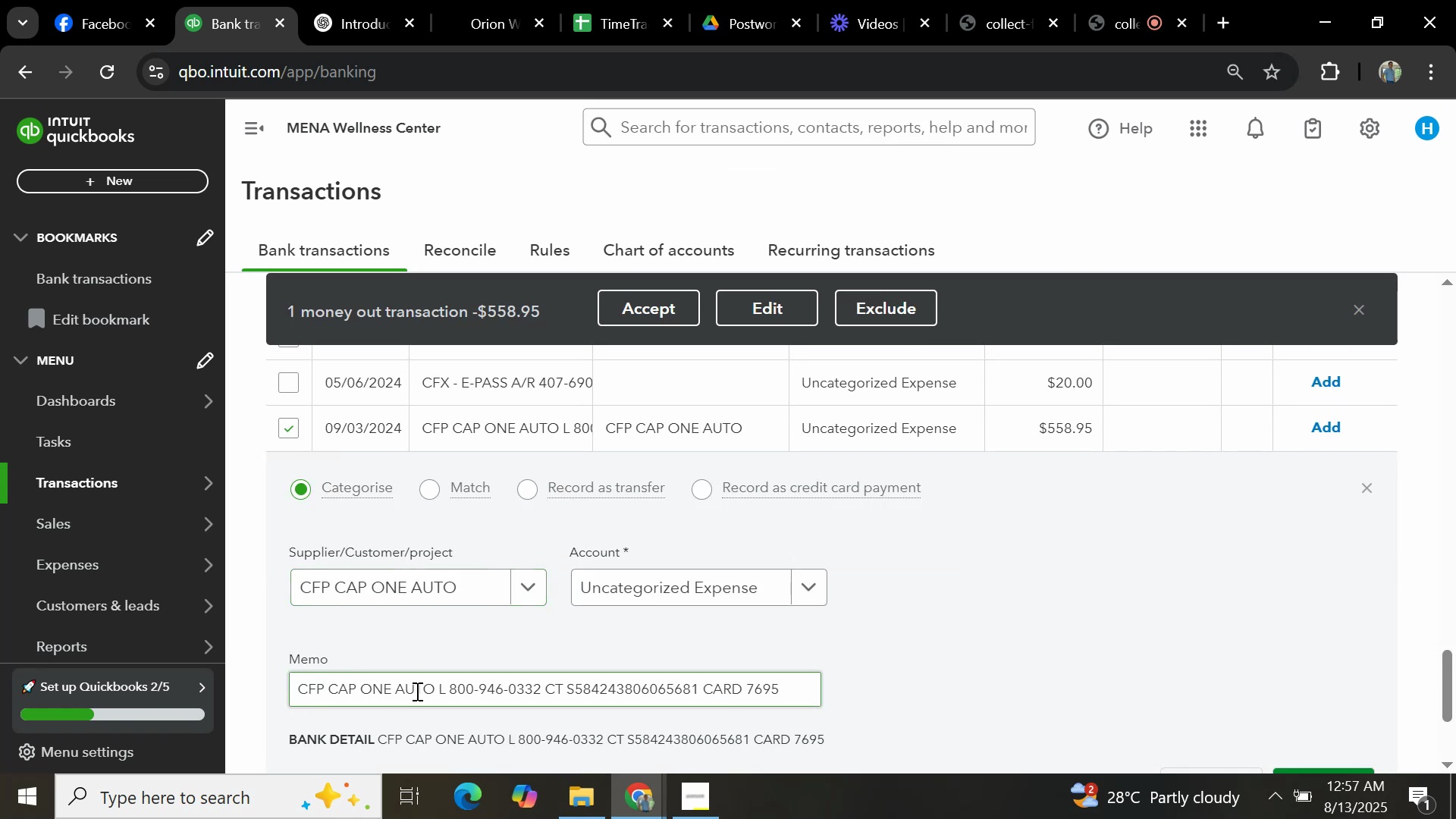 
left_click_drag(start_coordinate=[438, 691], to_coordinate=[273, 698])
 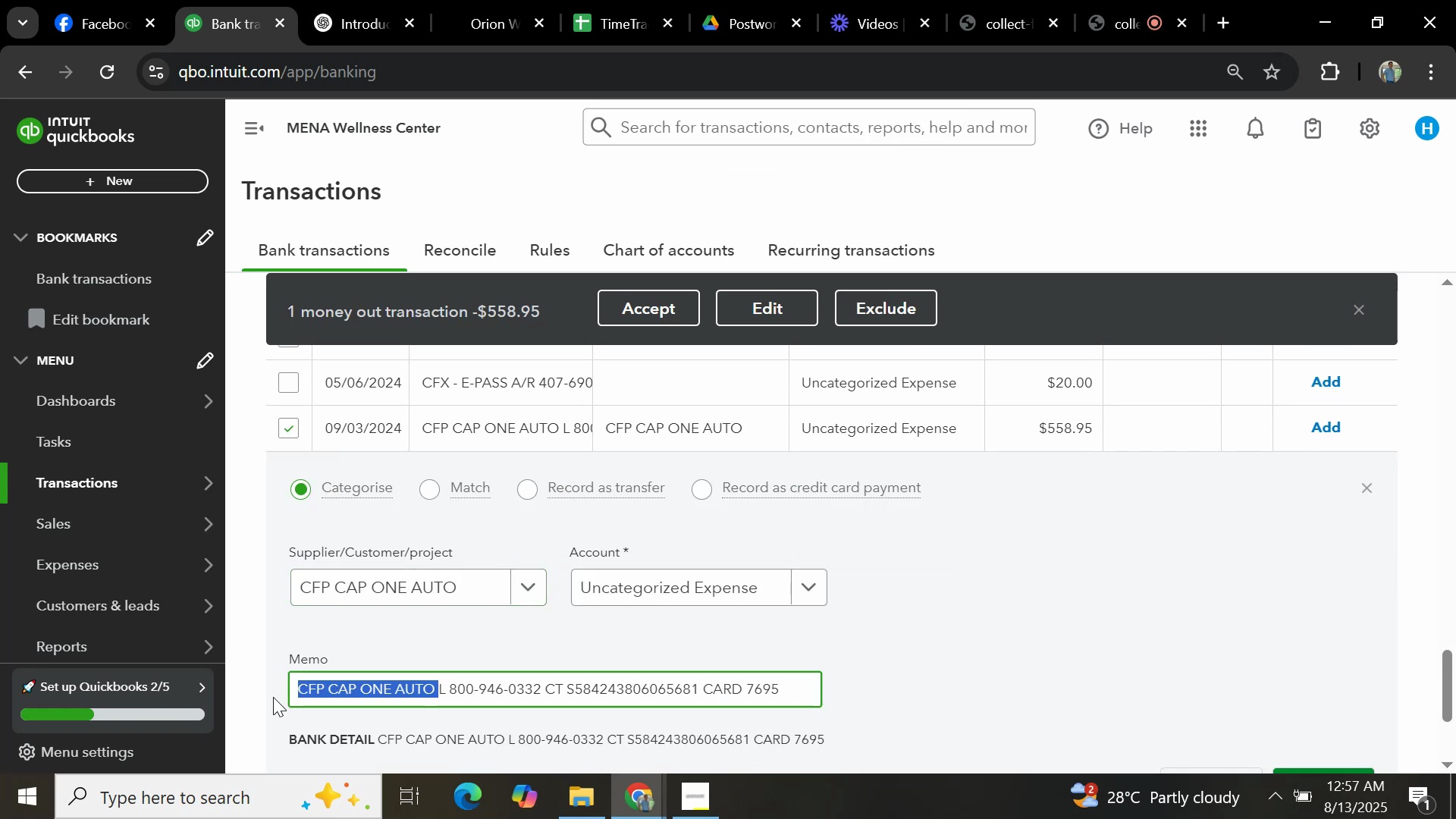 
key(Control+C)
 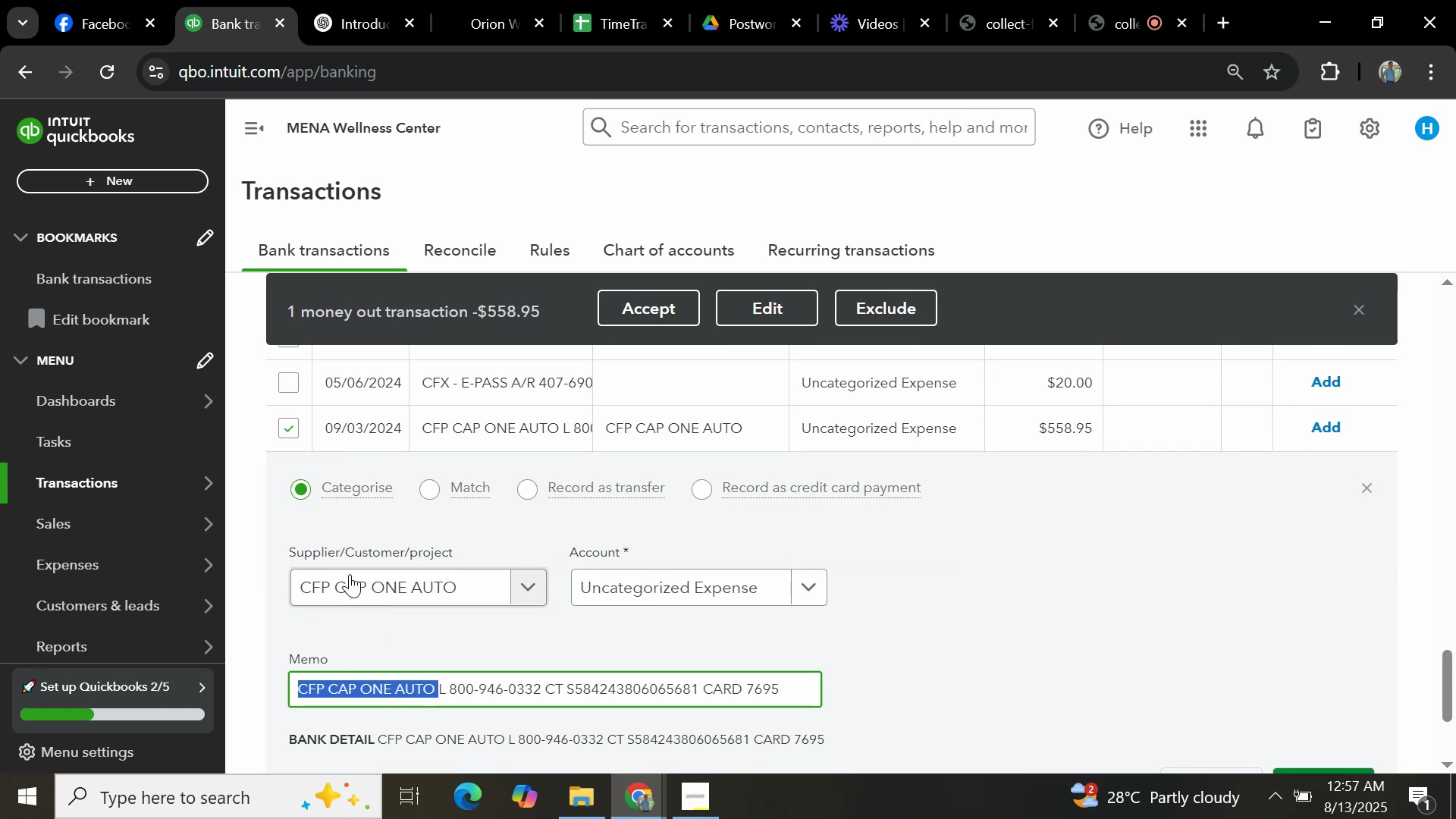 
scroll: coordinate [330, 596], scroll_direction: down, amount: 3.0
 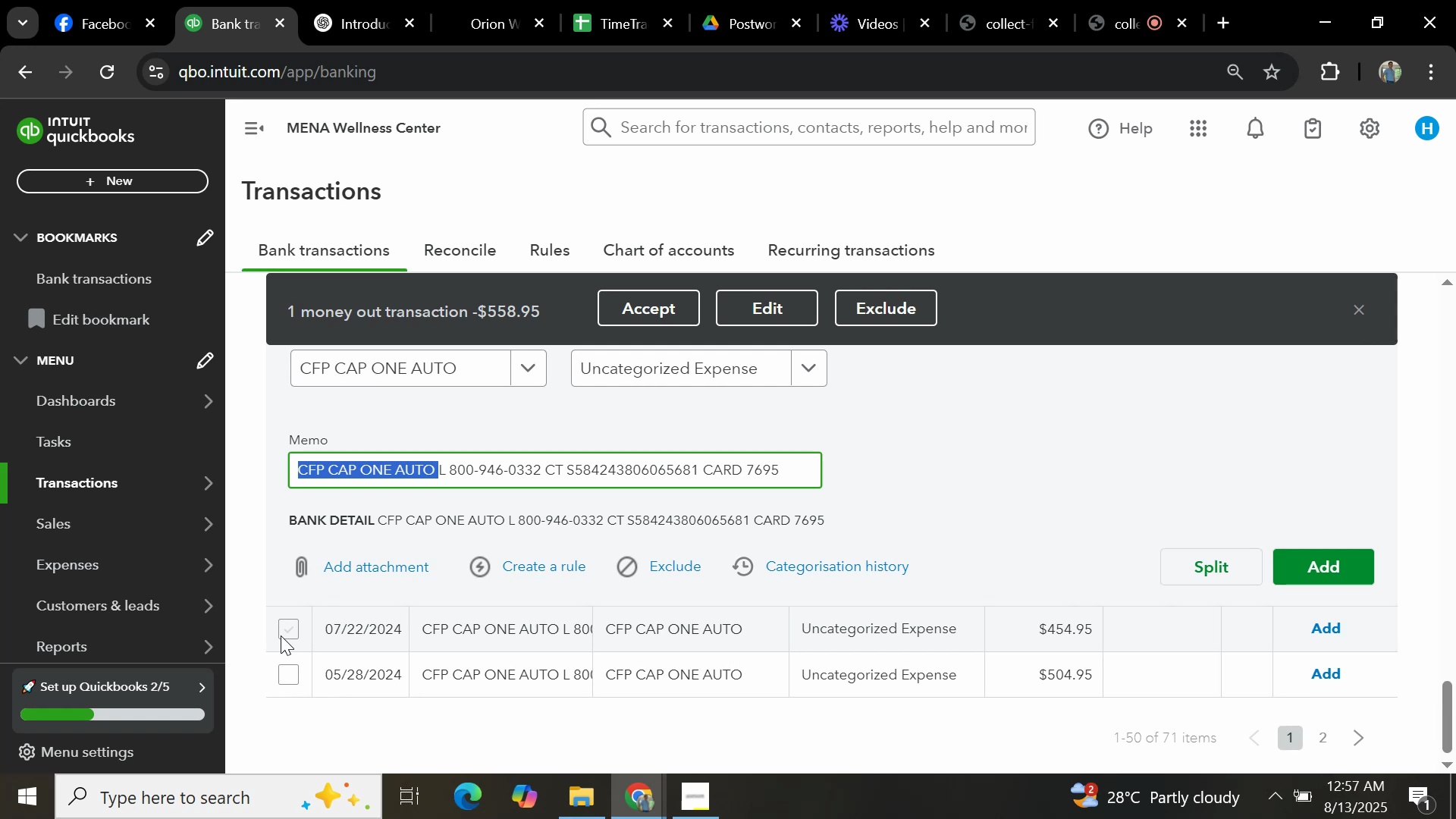 
left_click([287, 630])
 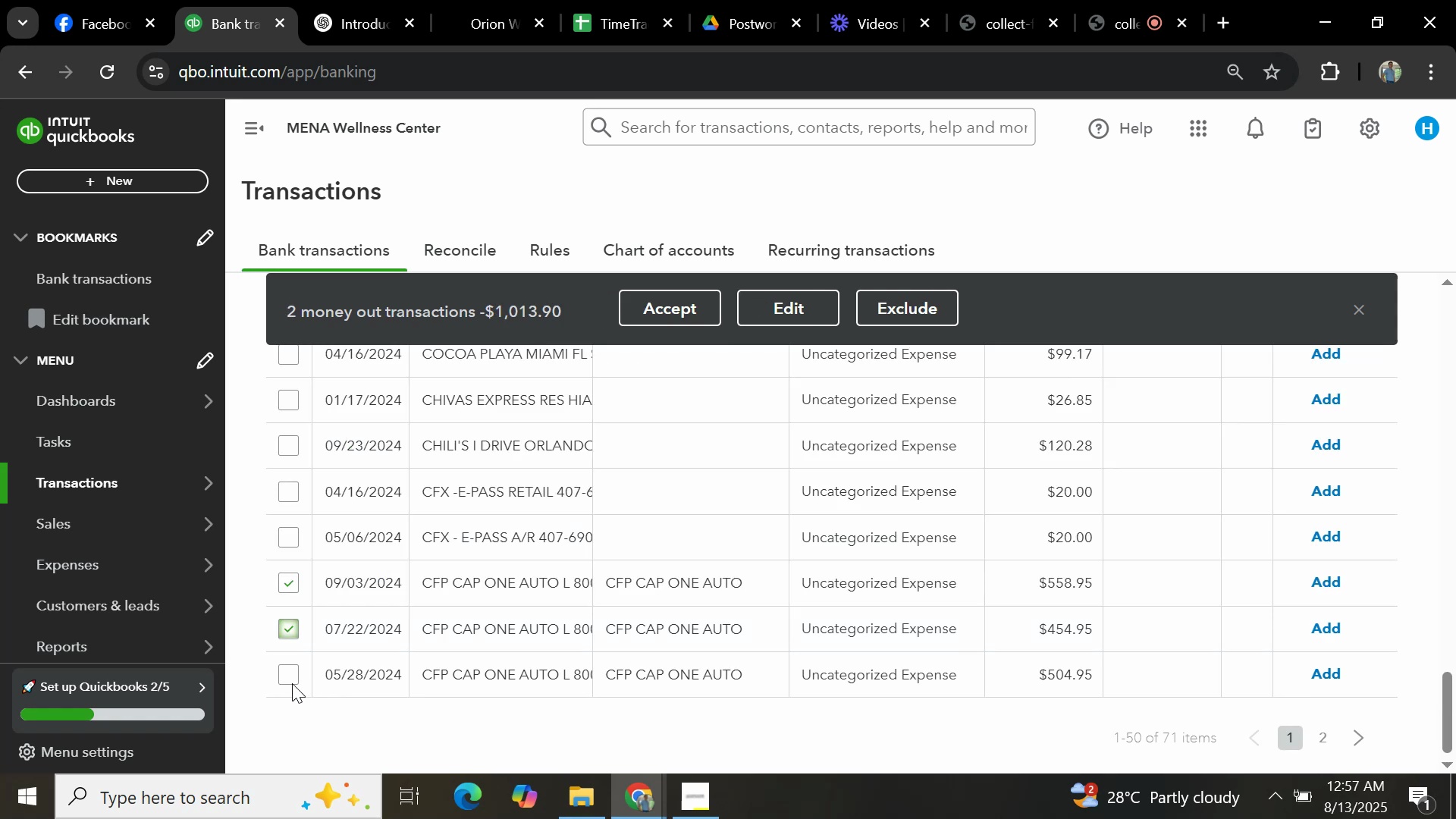 
left_click([291, 675])
 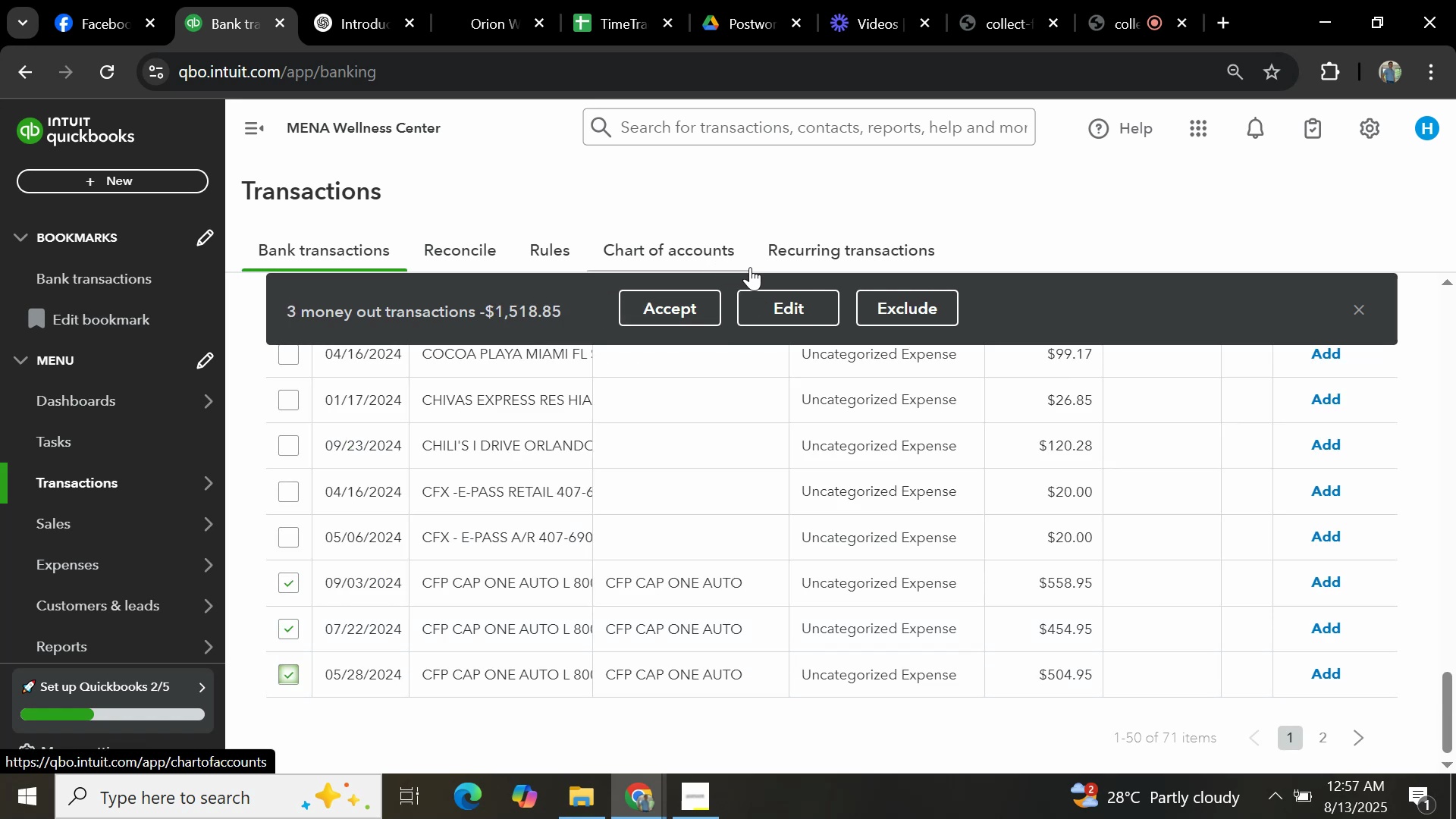 
left_click([778, 315])
 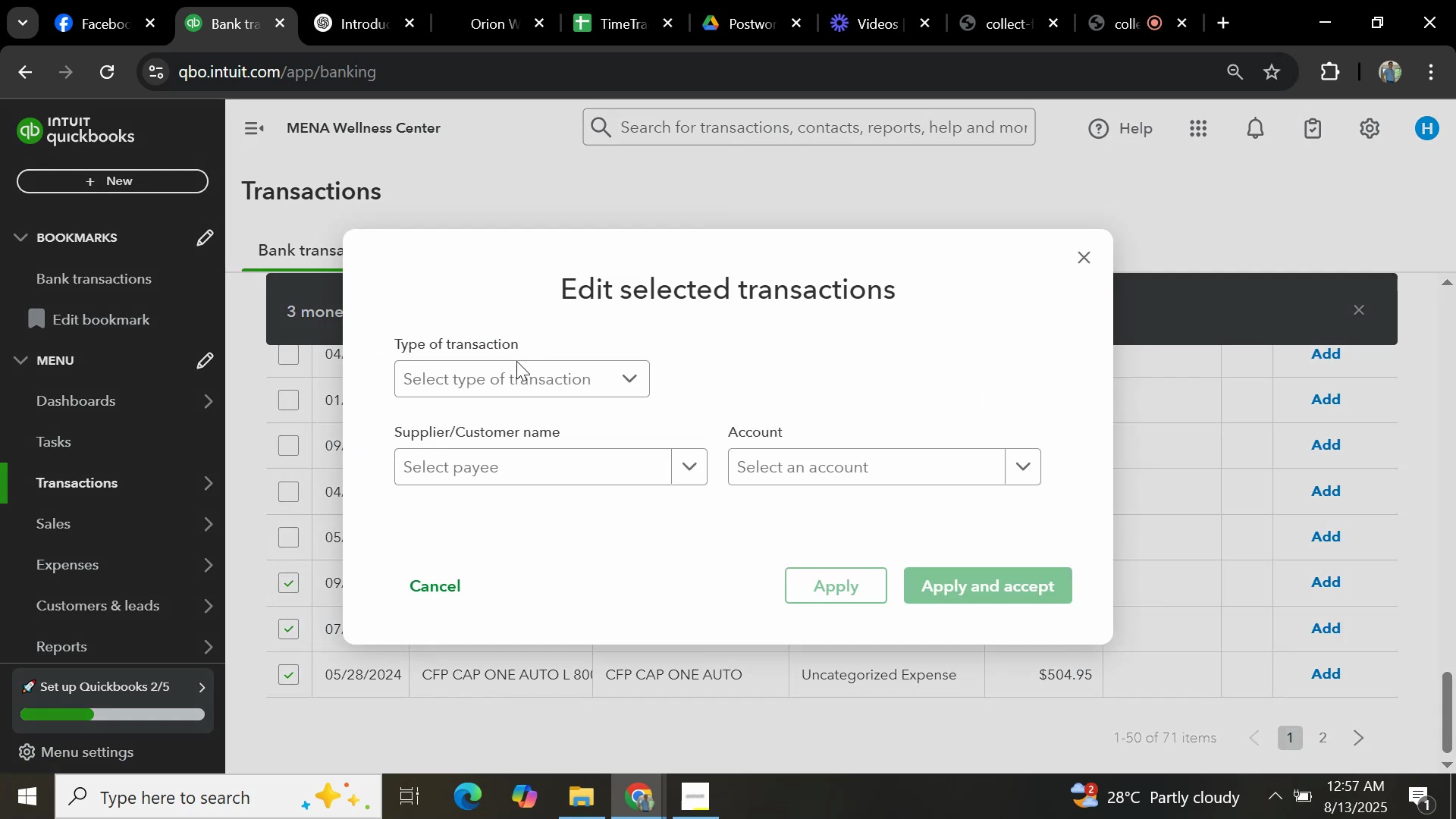 
left_click([509, 394])
 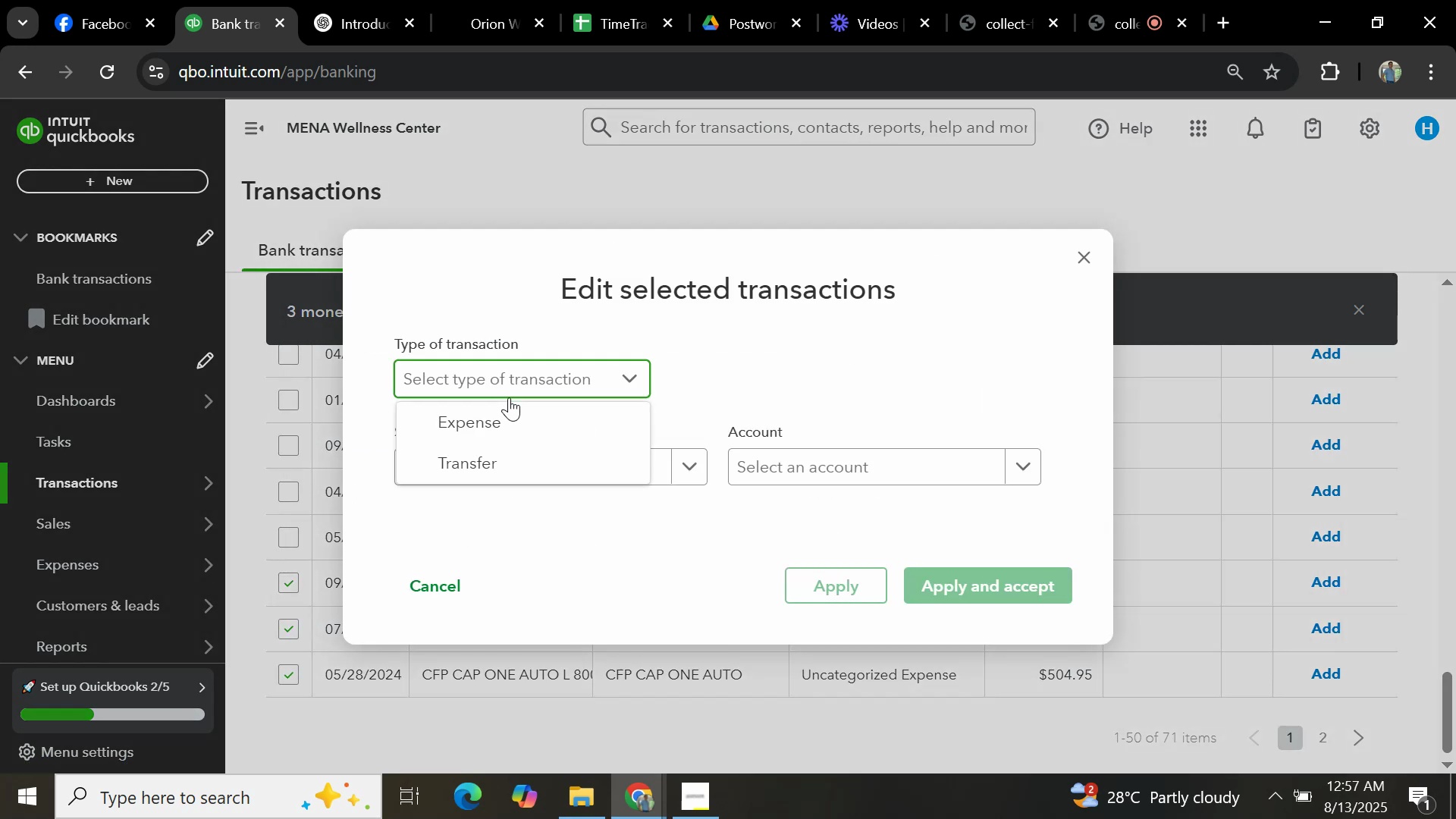 
left_click([502, 419])
 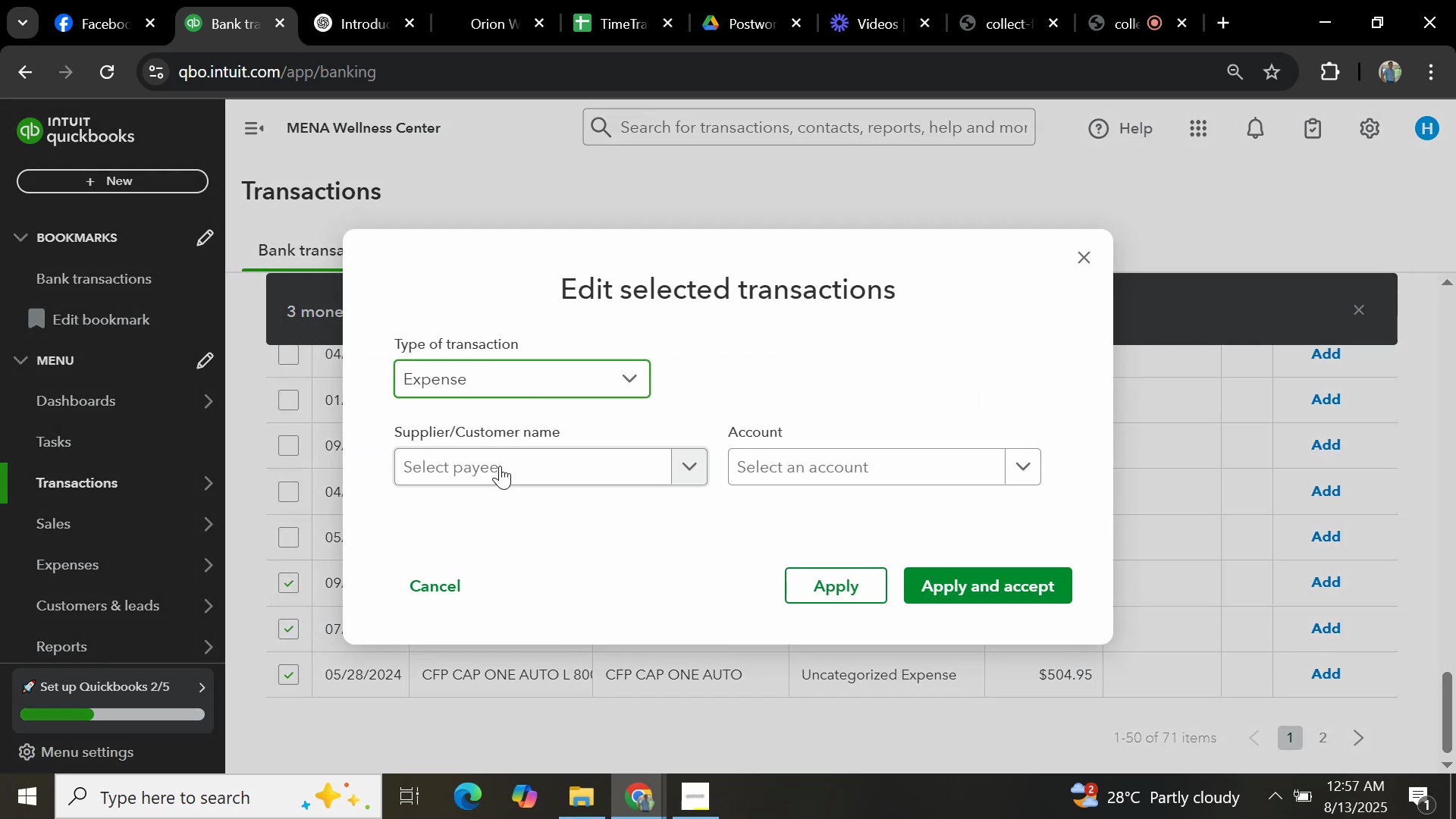 
left_click([499, 469])
 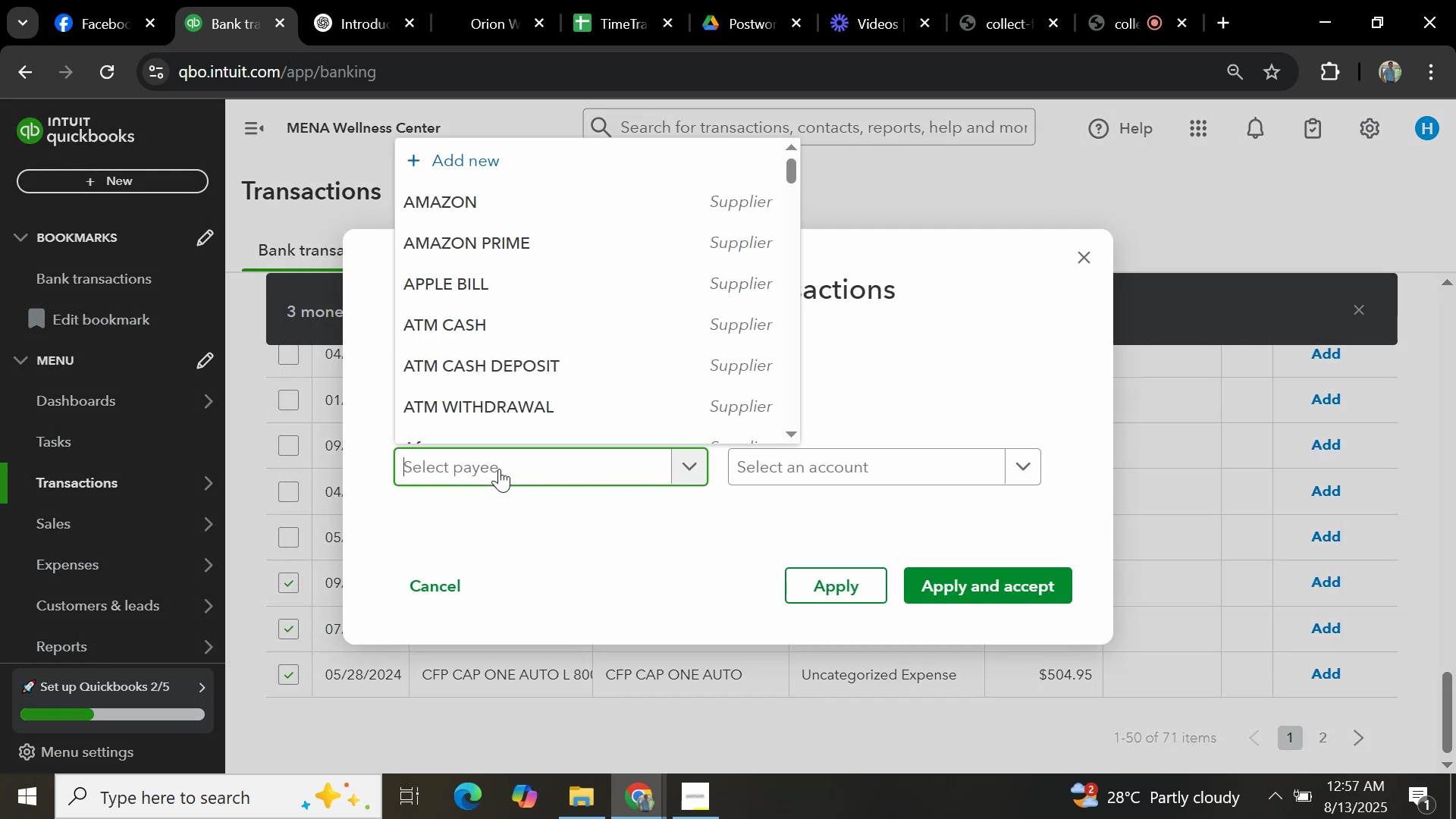 
type(CFP)
 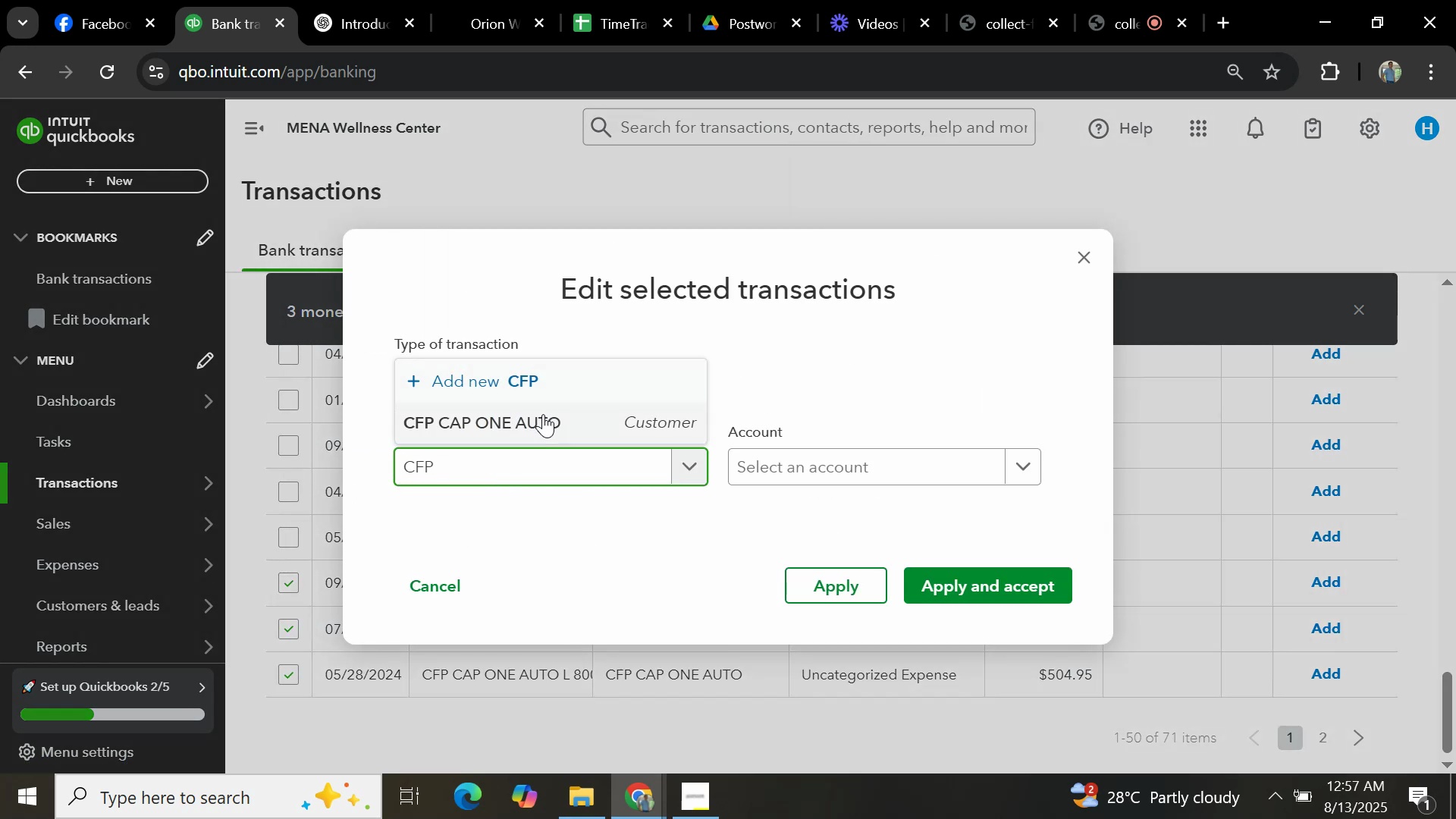 
left_click([541, 428])
 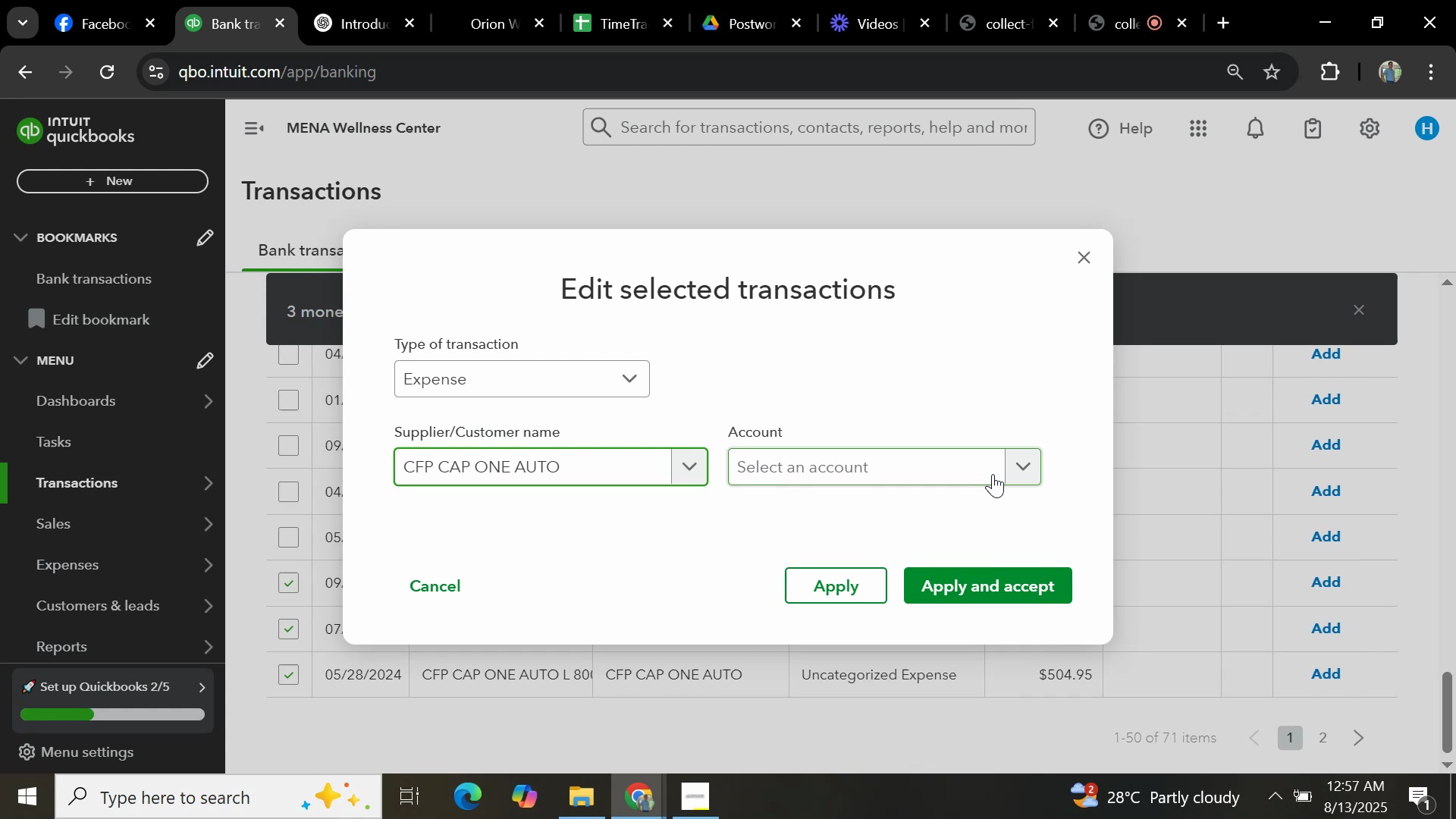 
left_click([1017, 470])
 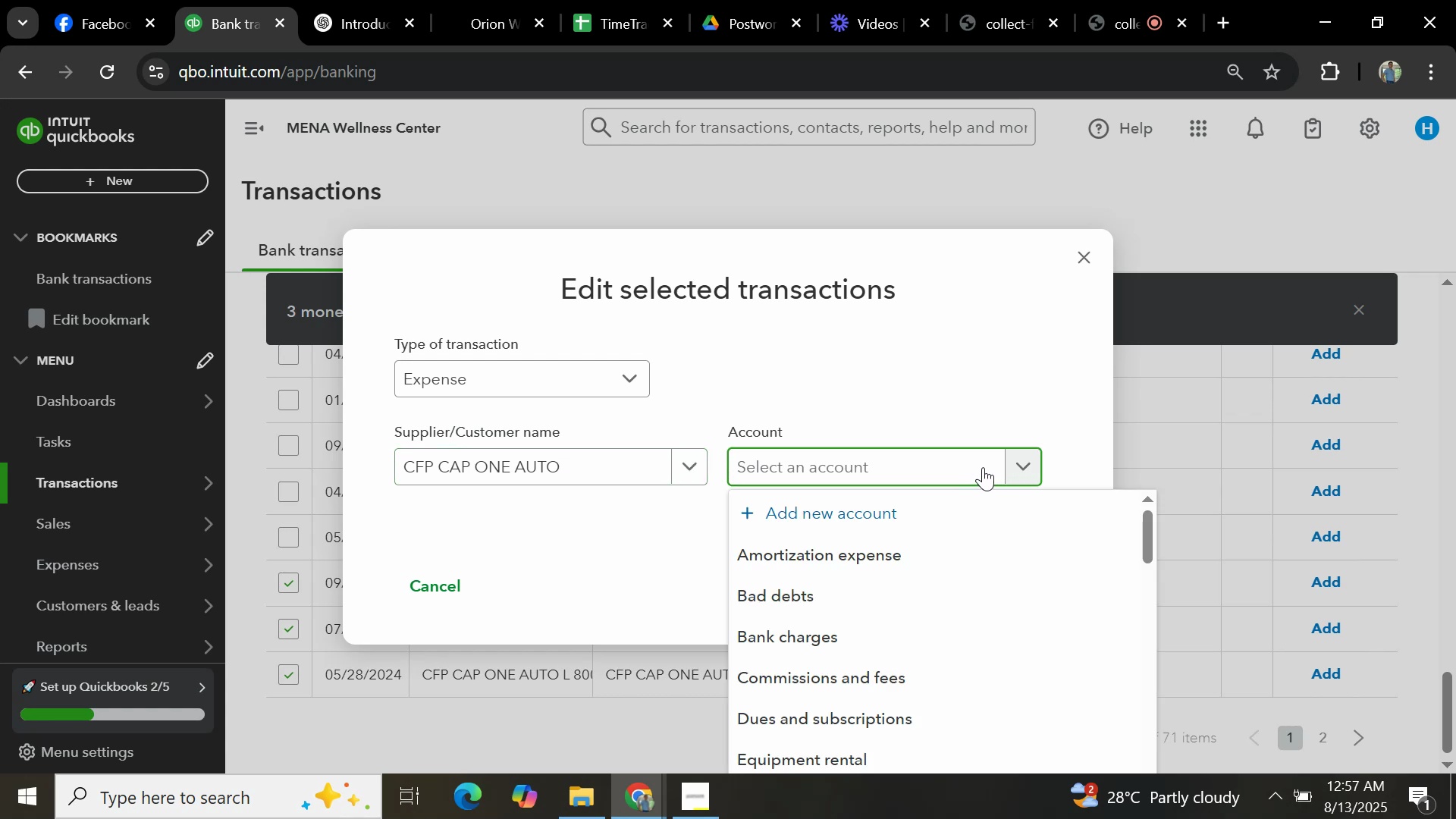 
type(GENERAL)
 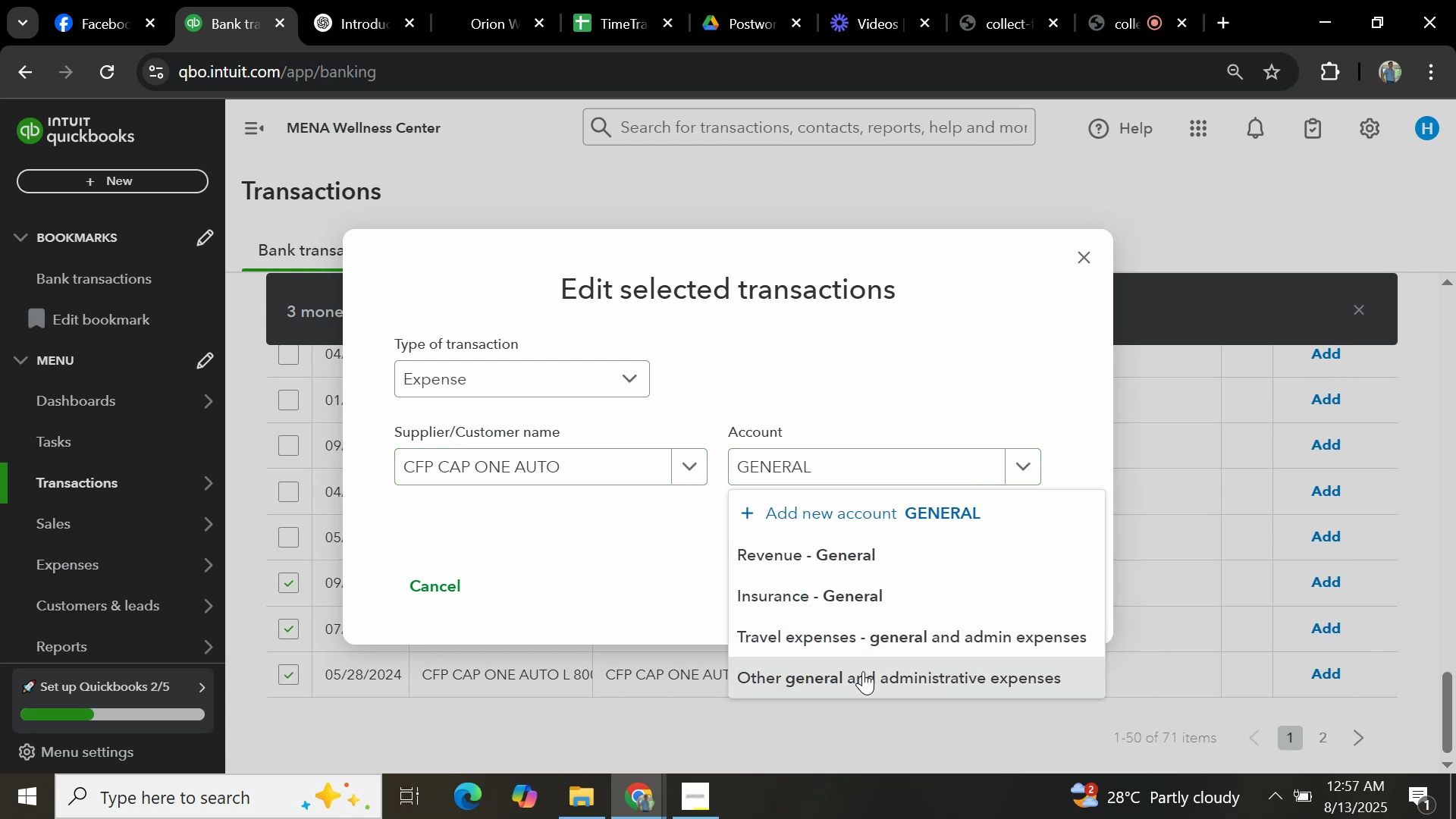 
wait(7.07)
 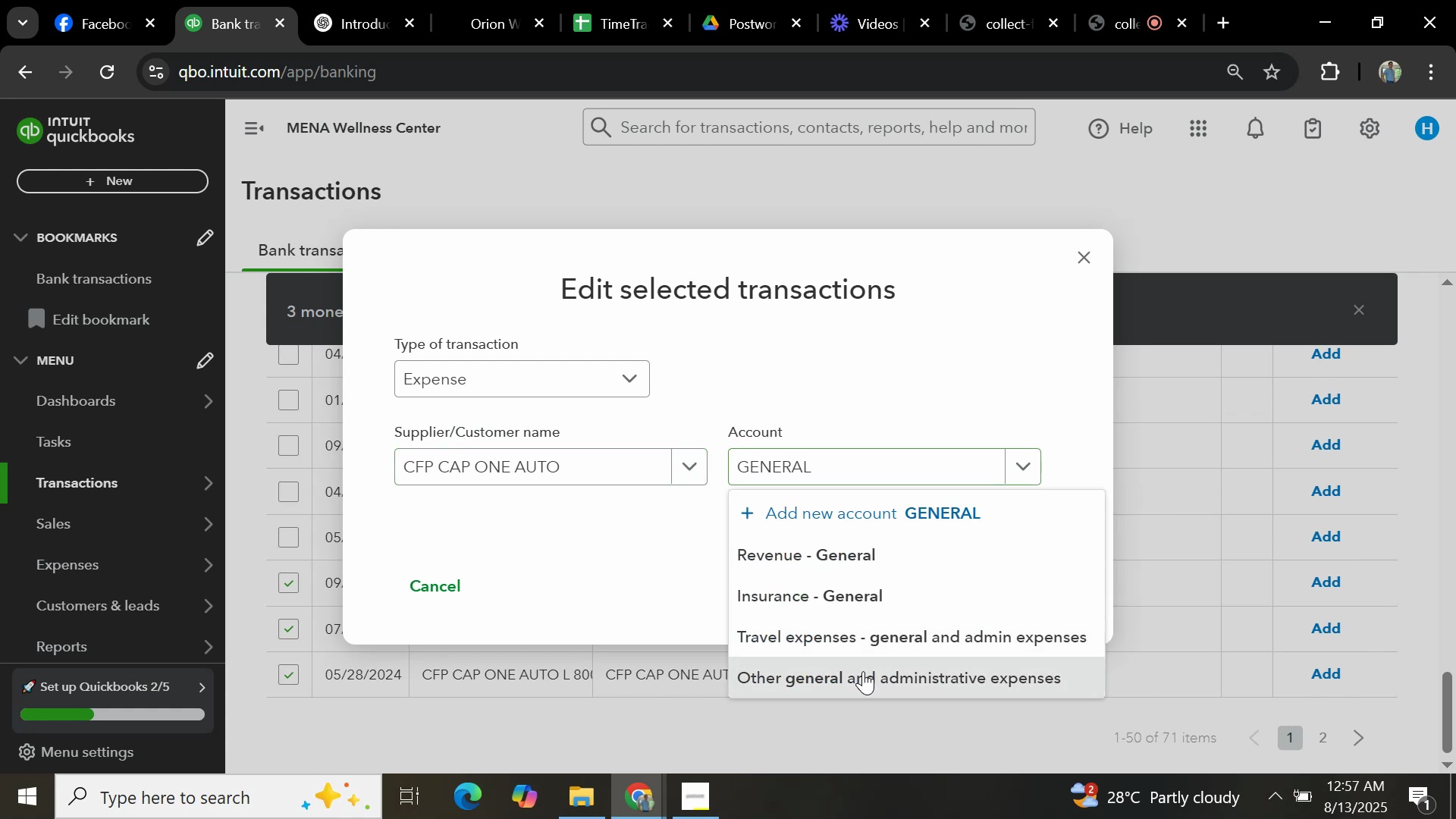 
left_click([863, 671])
 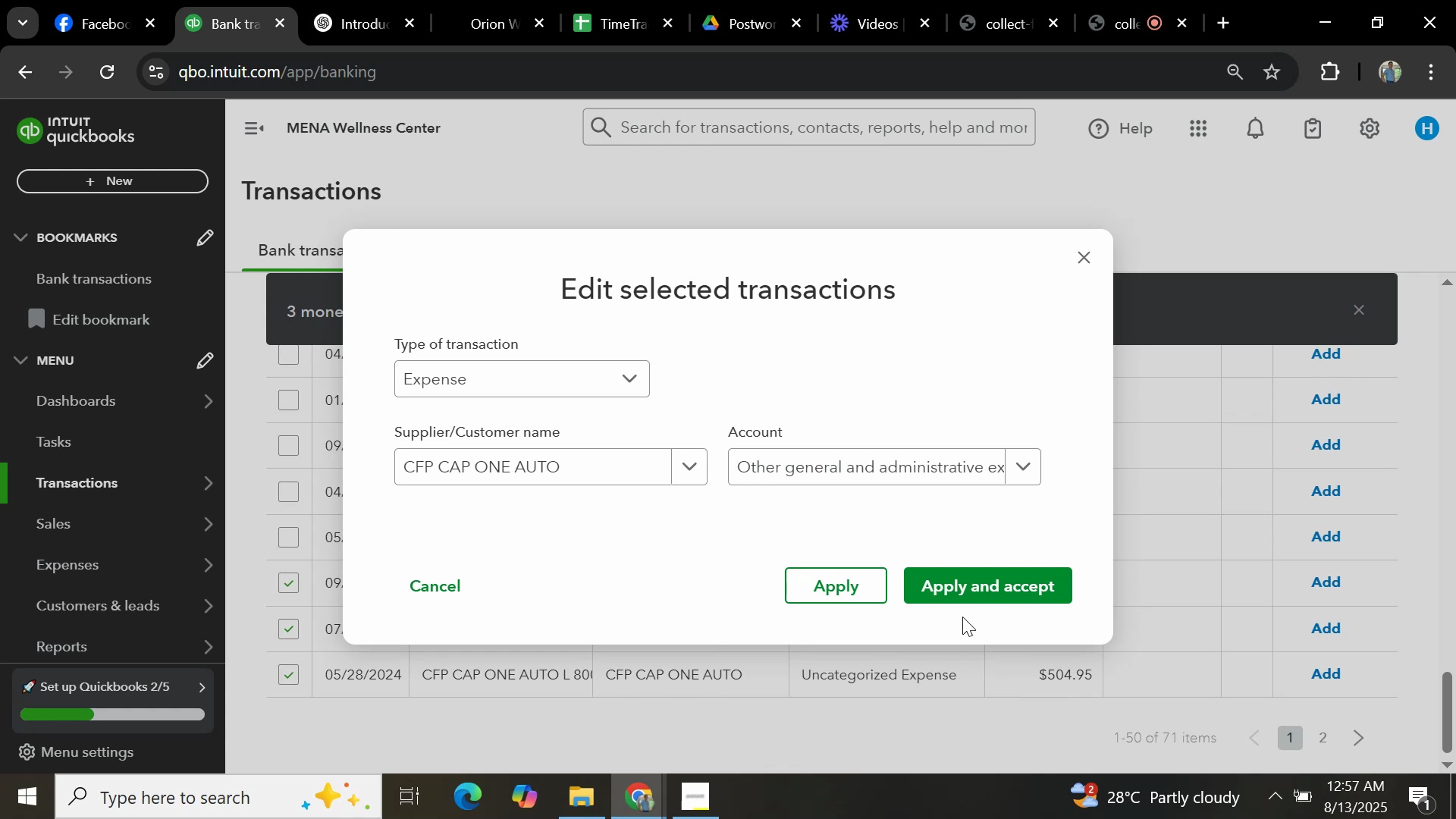 
left_click([965, 587])
 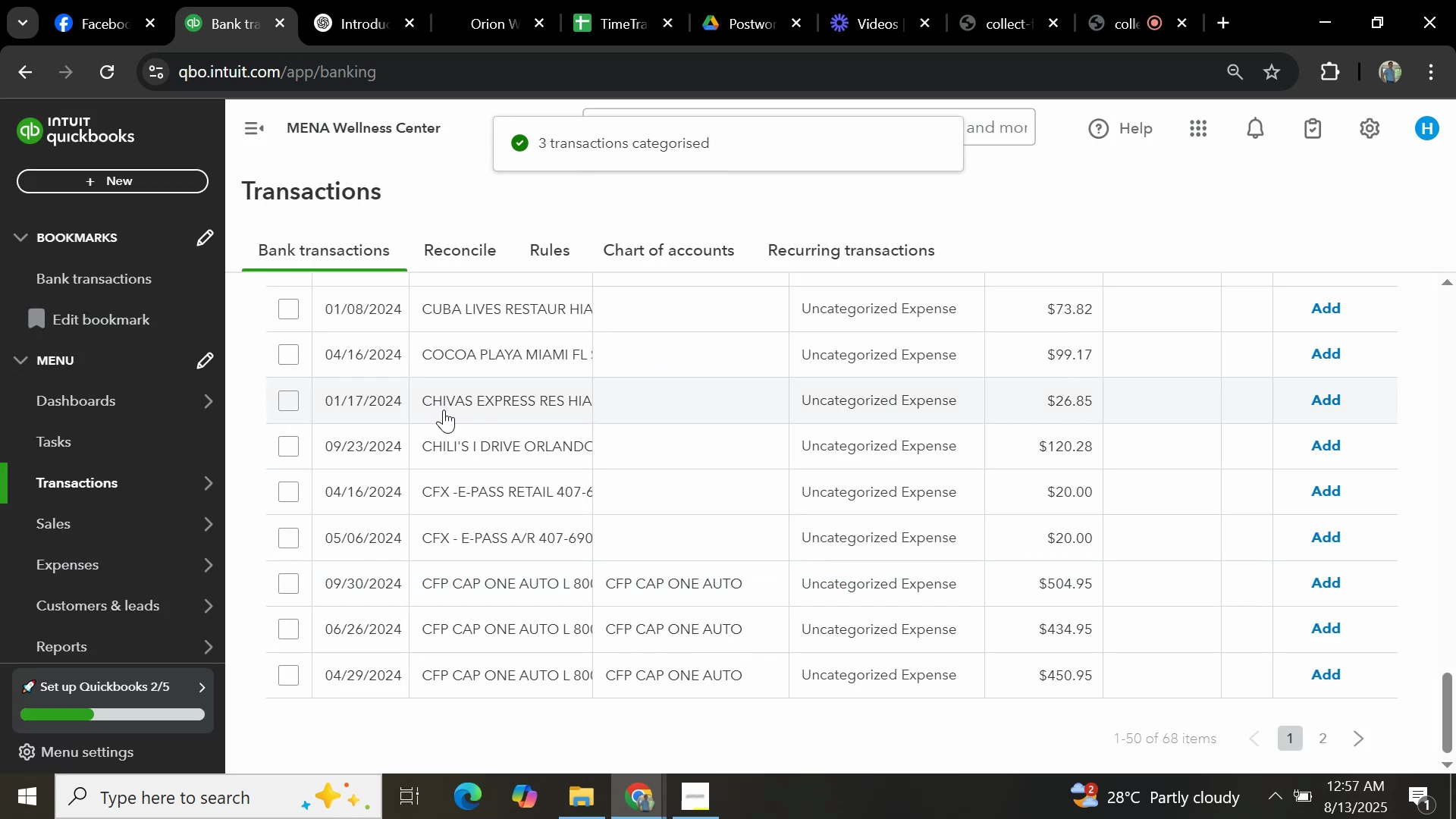 
wait(5.02)
 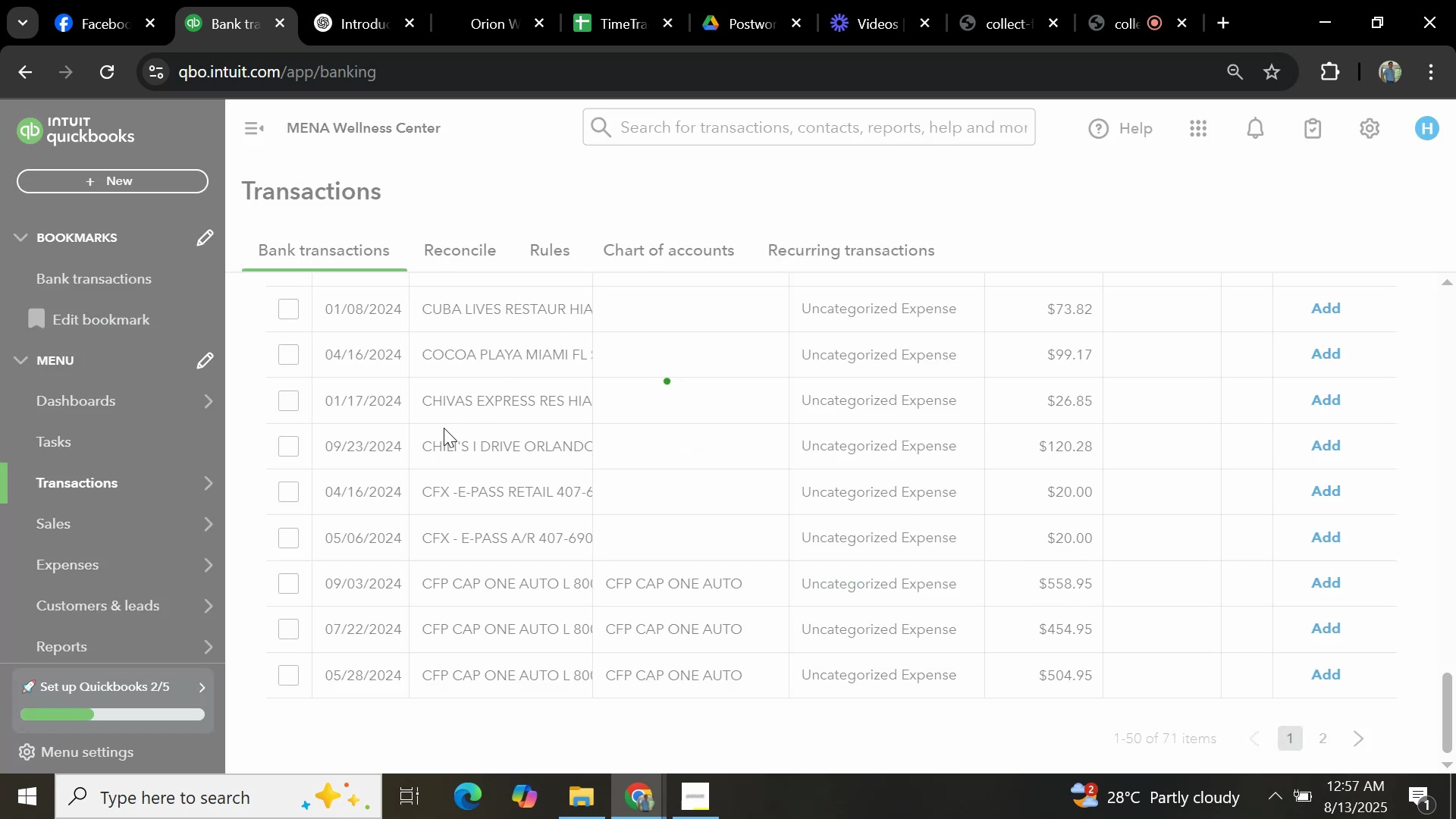 
scroll: coordinate [557, 437], scroll_direction: up, amount: 29.0
 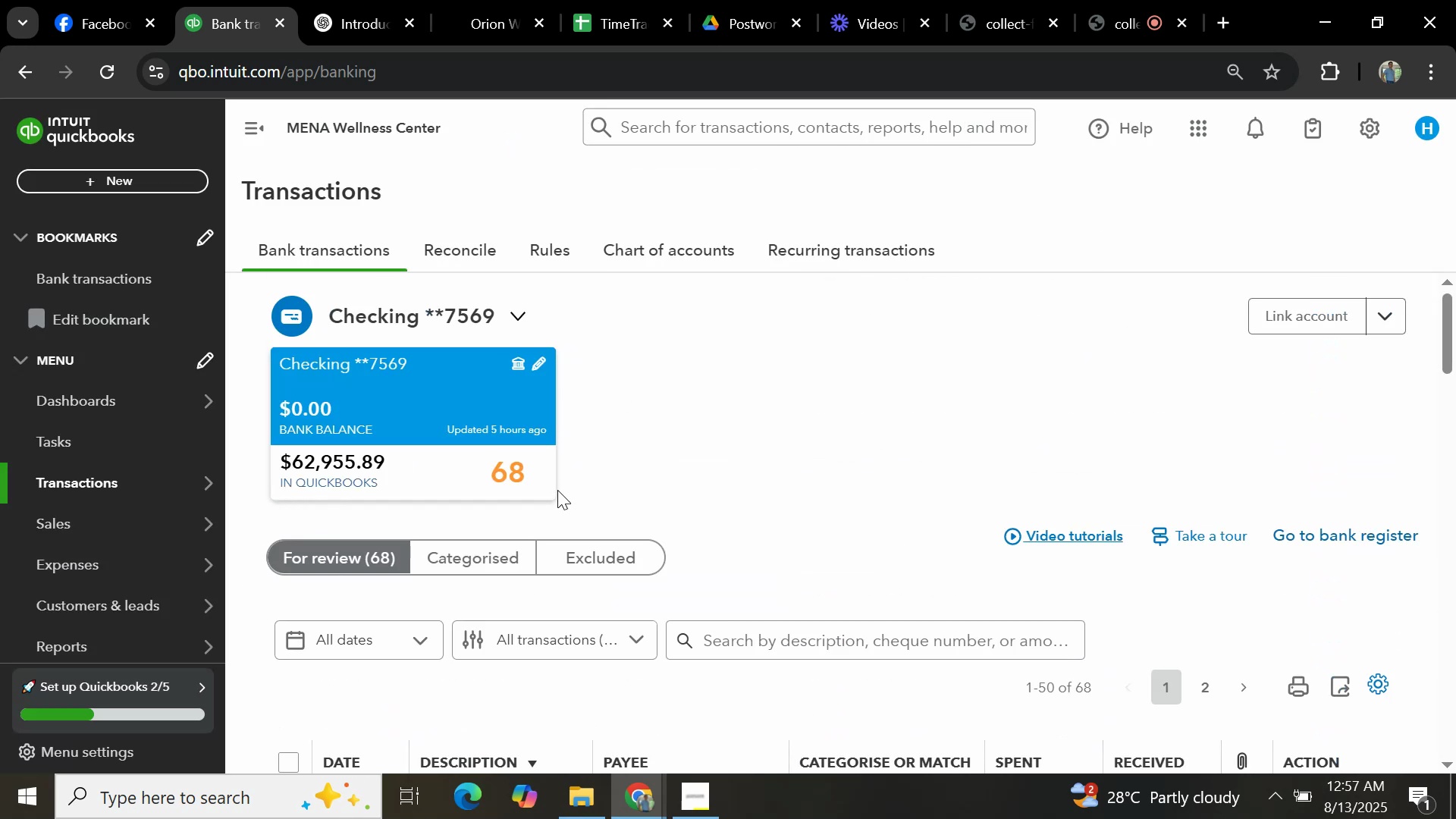 
scroll: coordinate [544, 418], scroll_direction: down, amount: 22.0
 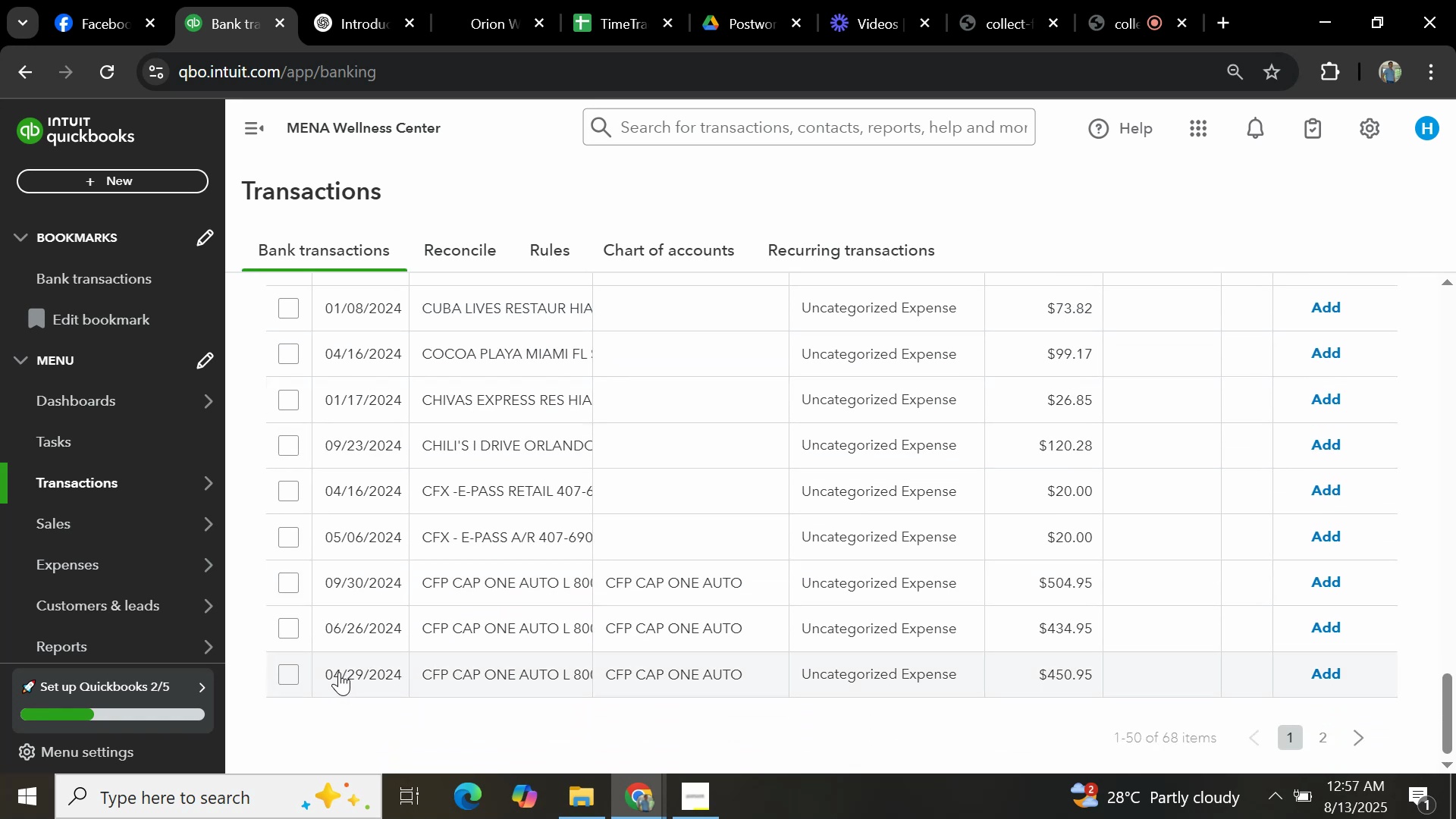 
left_click([284, 672])
 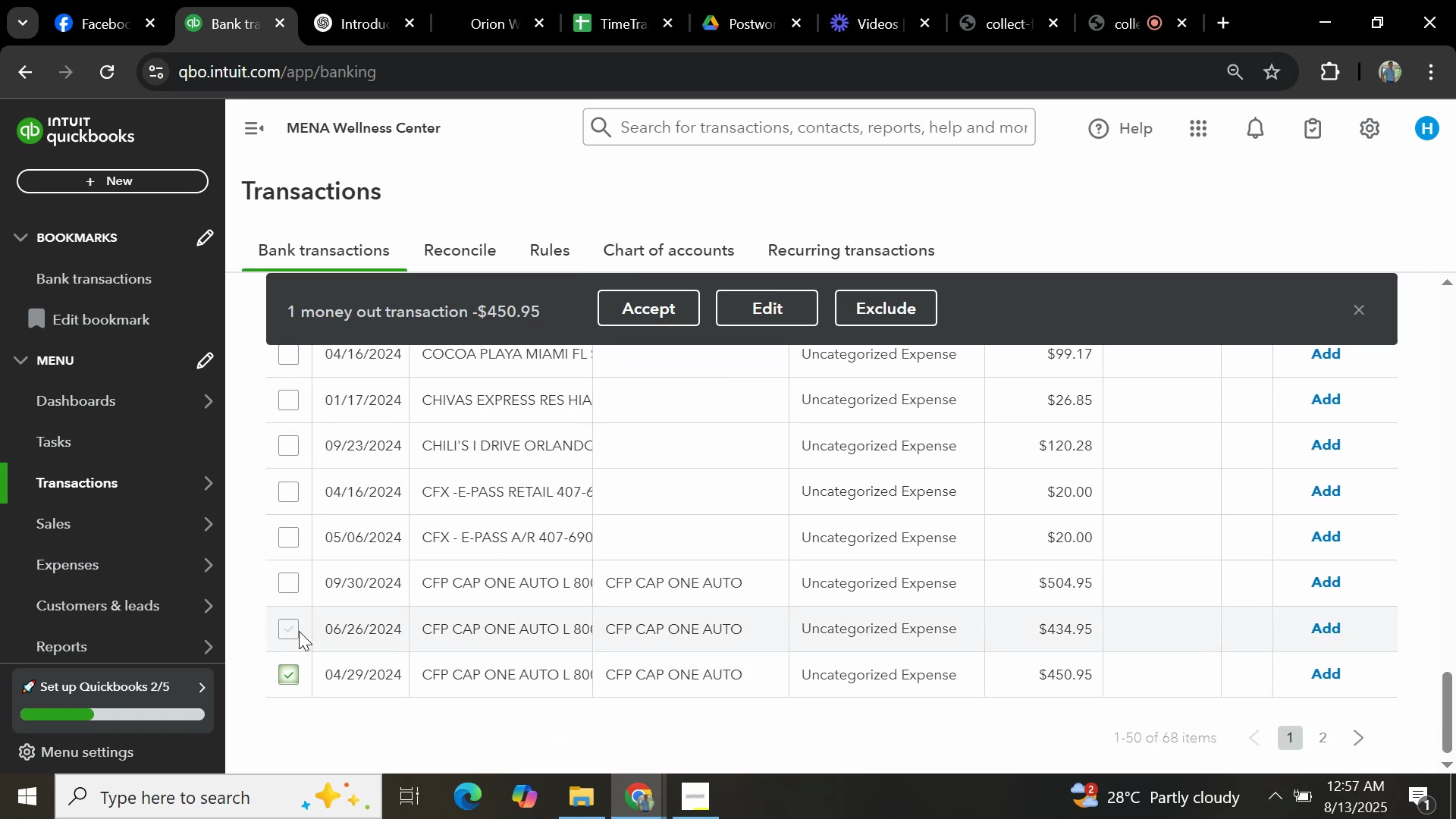 
left_click([298, 627])
 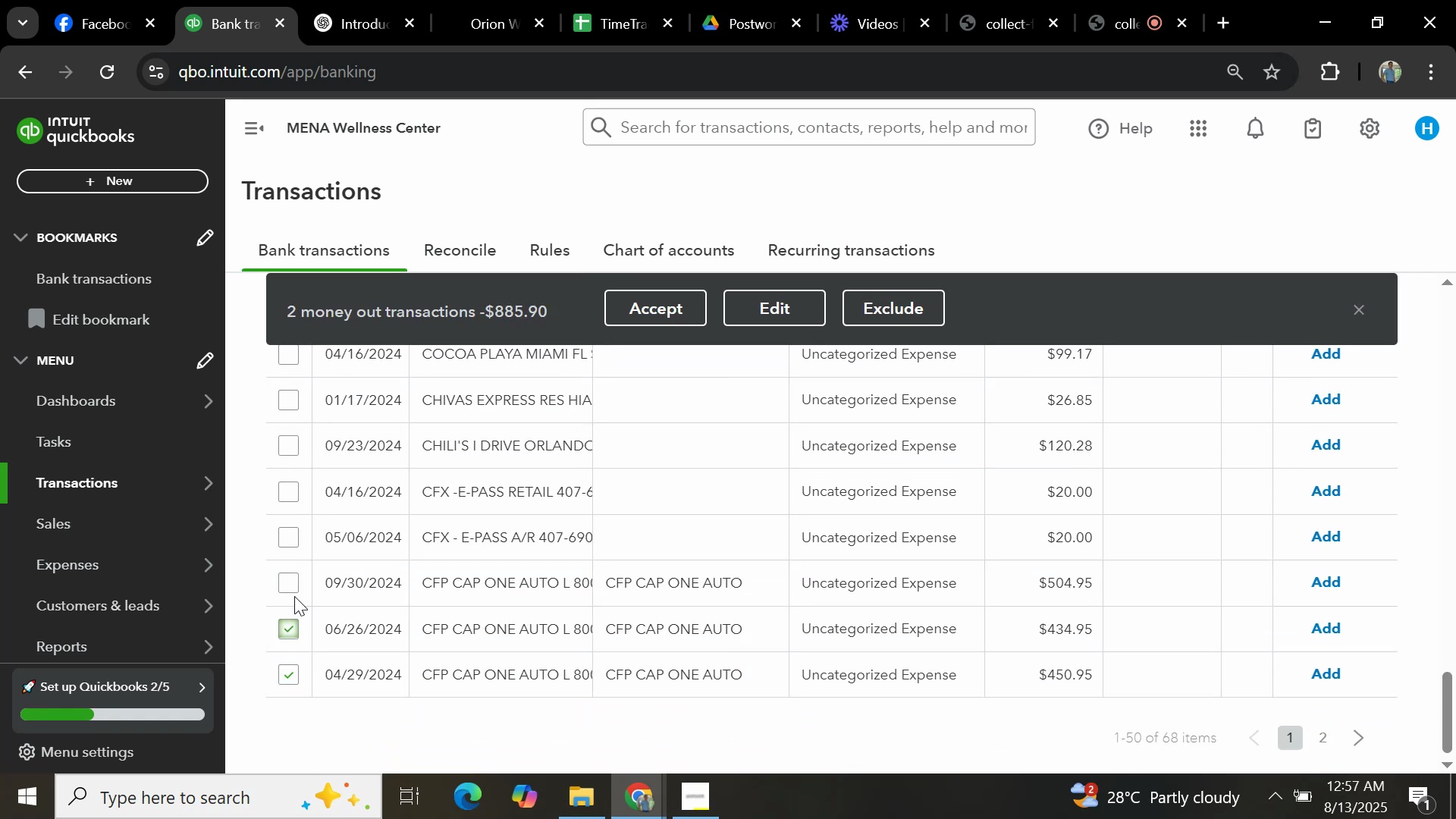 
left_click([291, 586])
 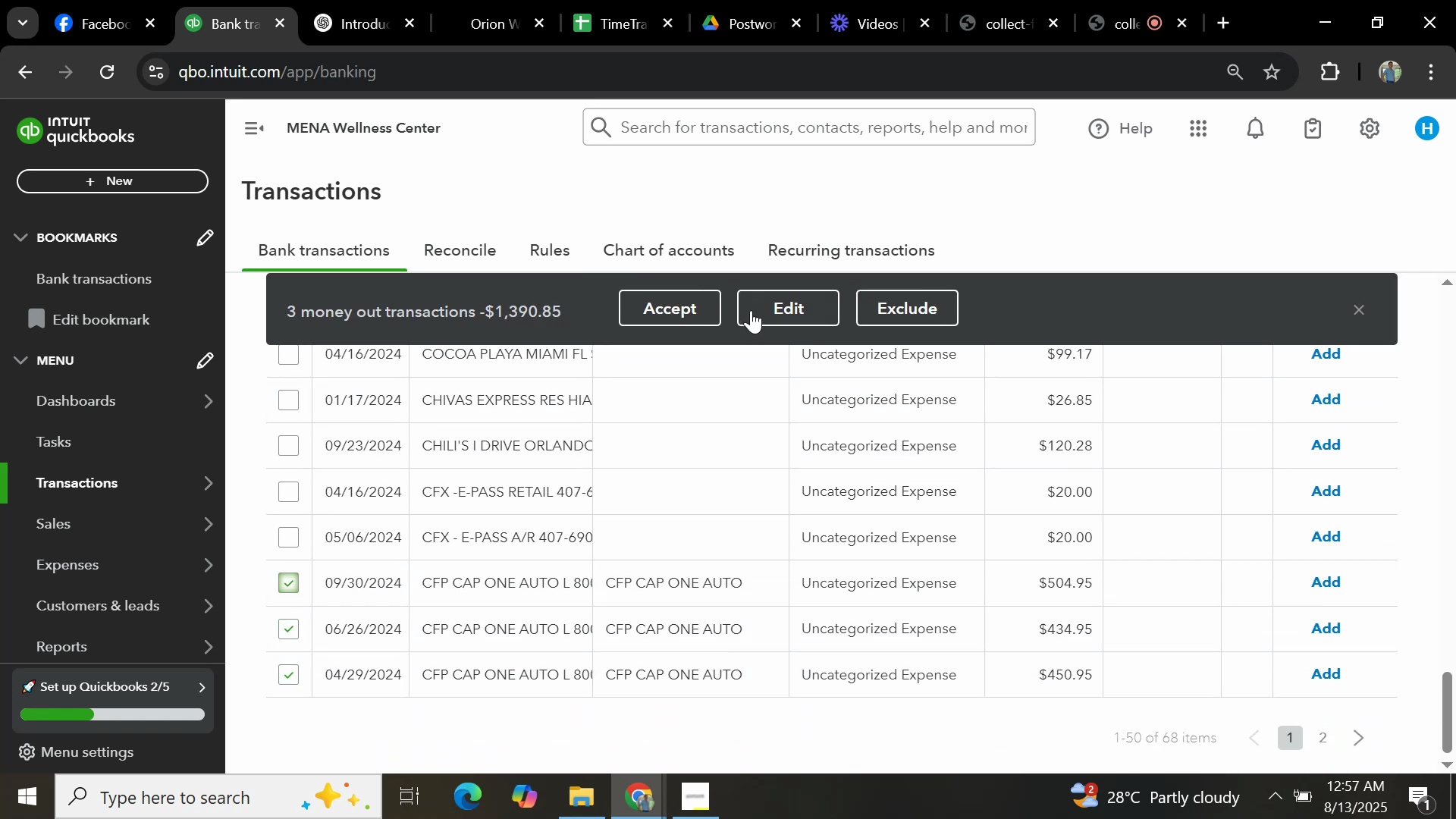 
left_click([761, 300])
 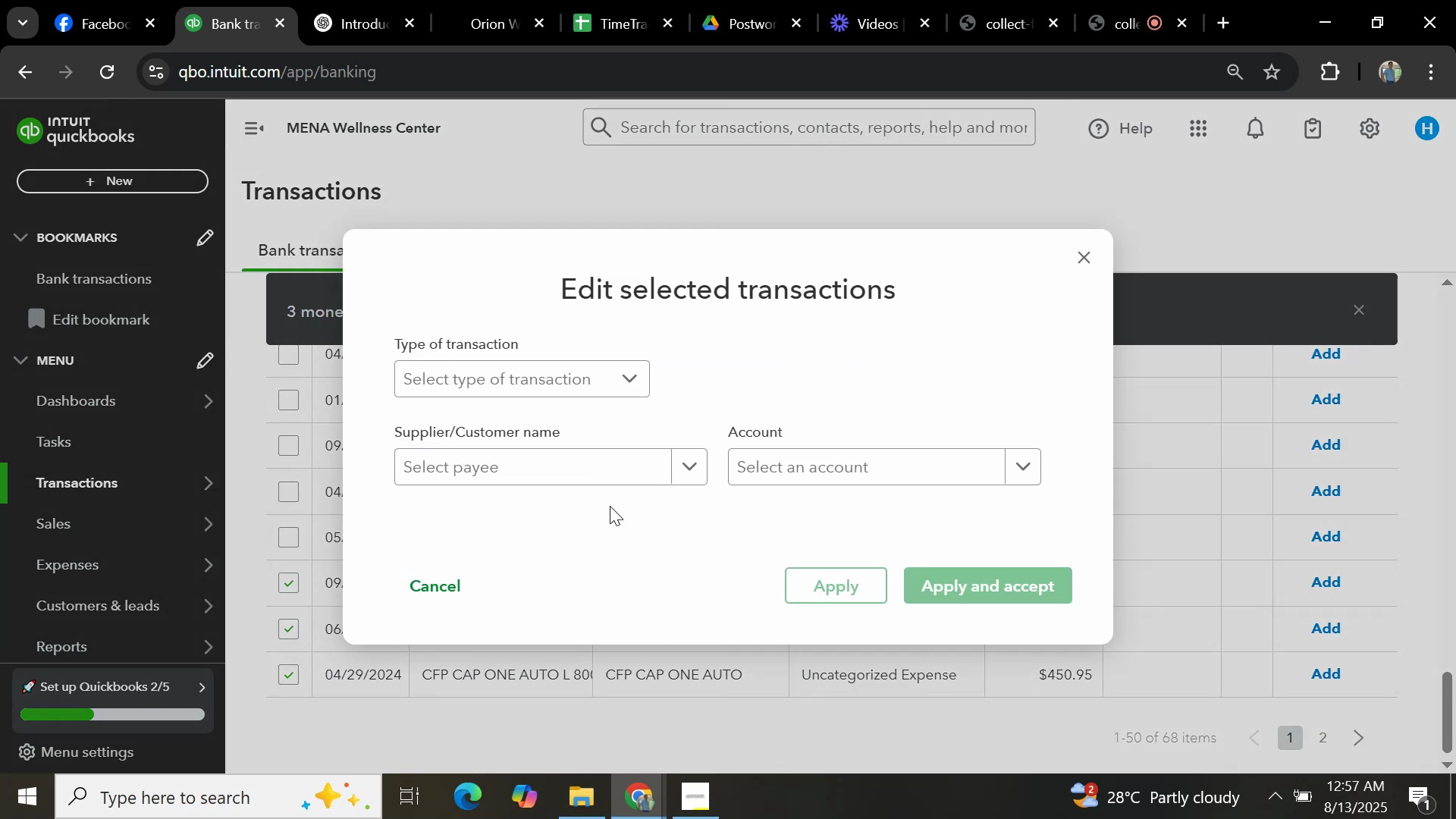 
left_click([604, 384])
 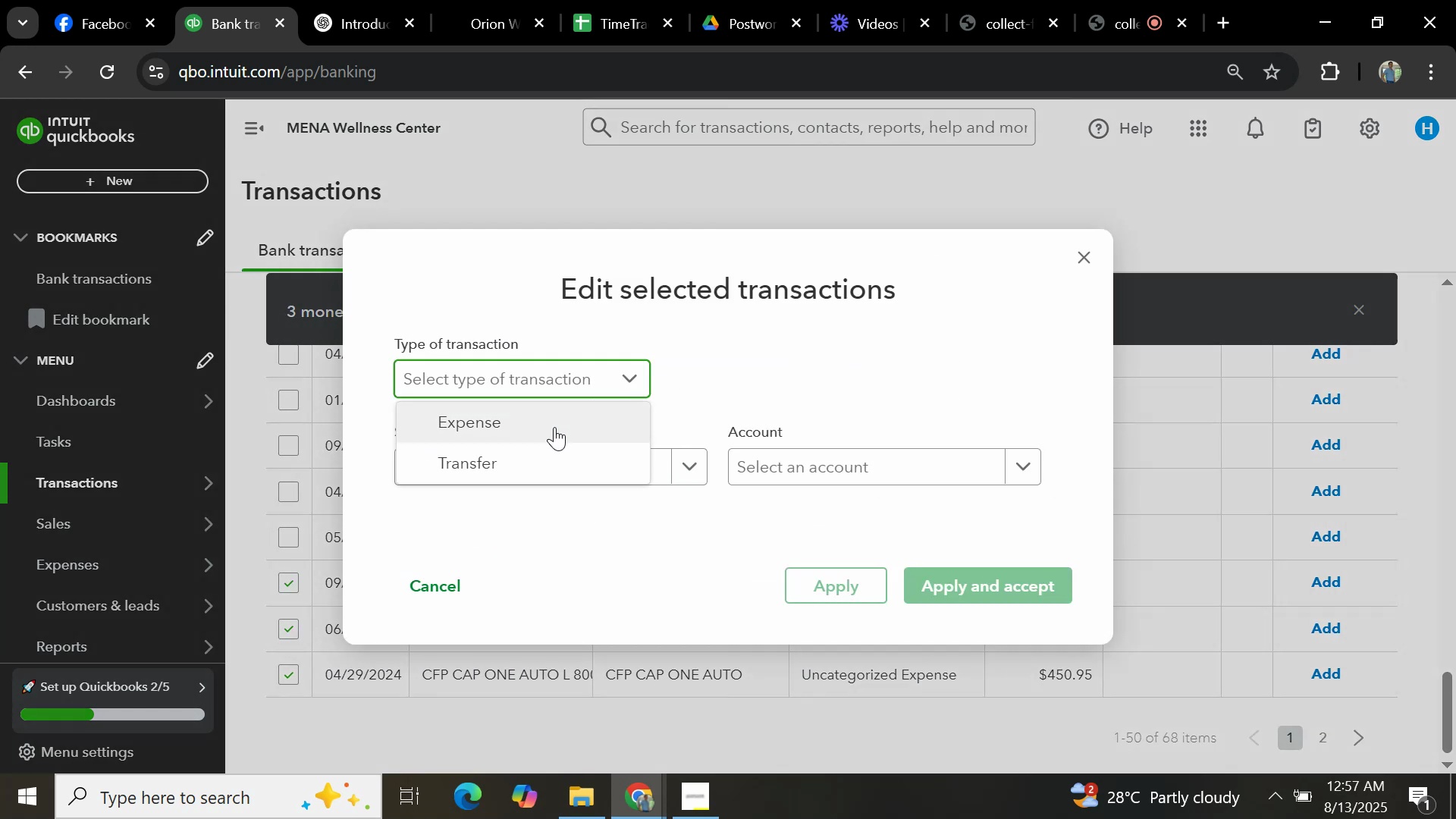 
left_click([554, 427])
 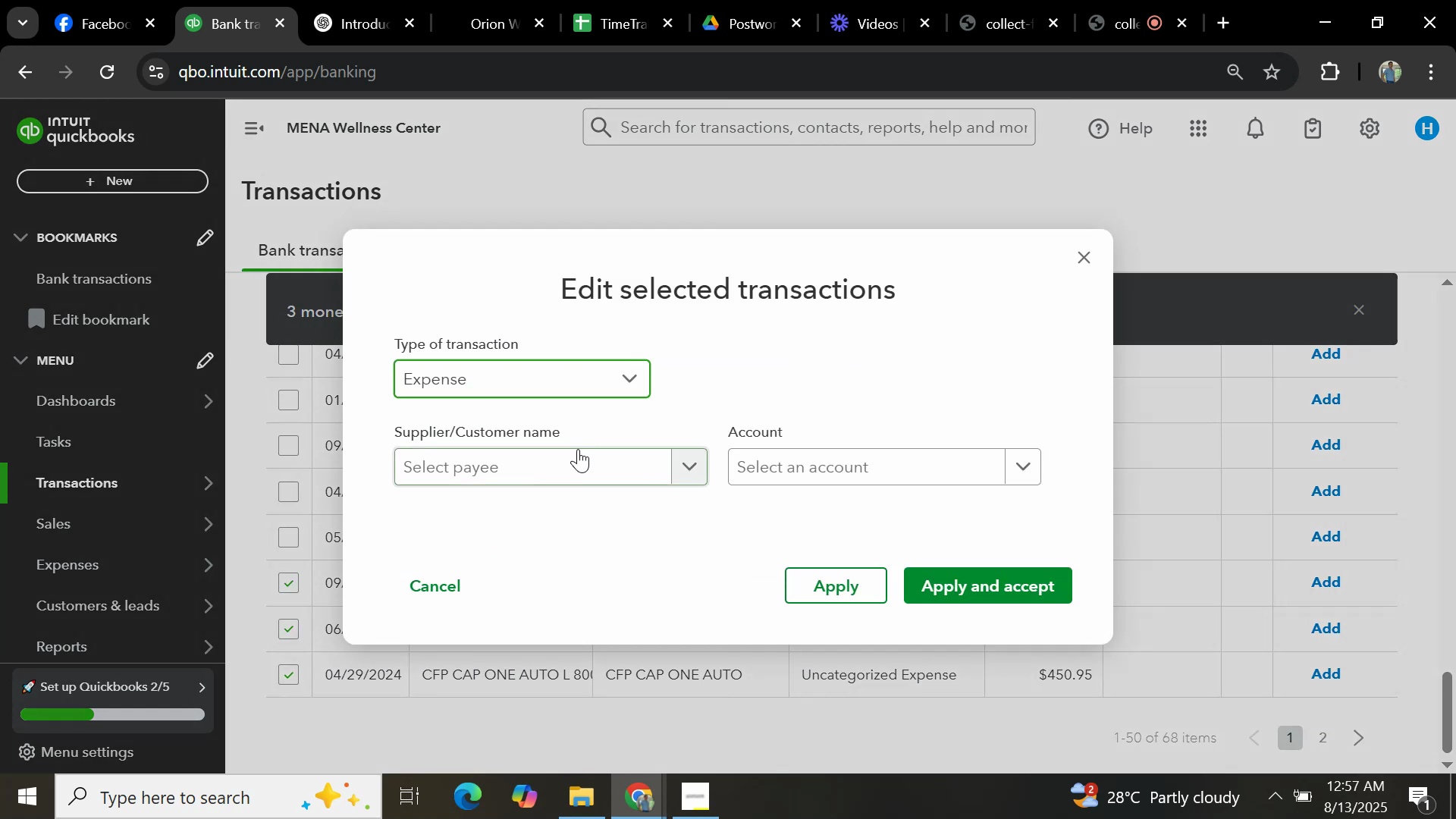 
left_click([581, 461])
 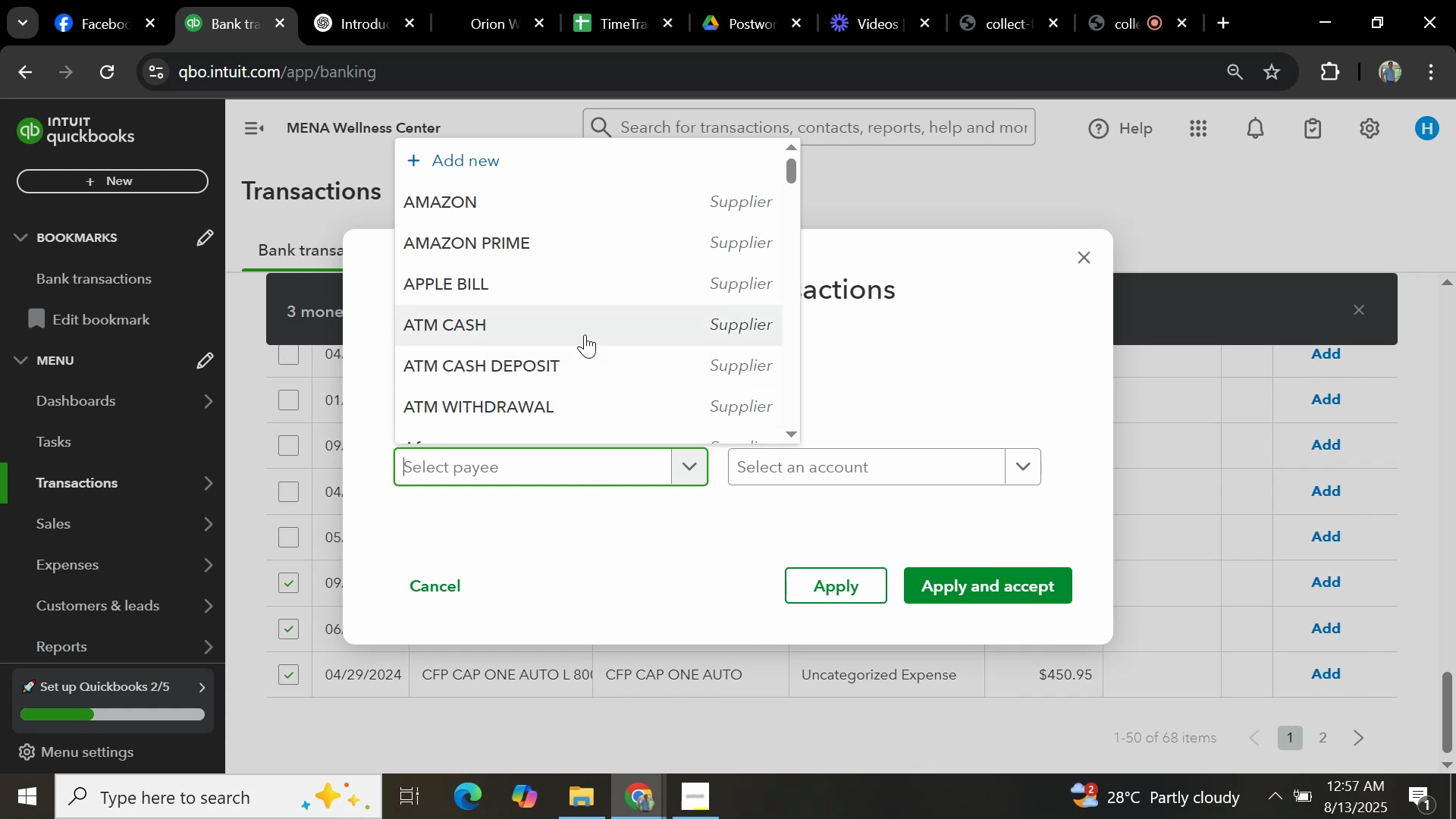 
type(CFP)
 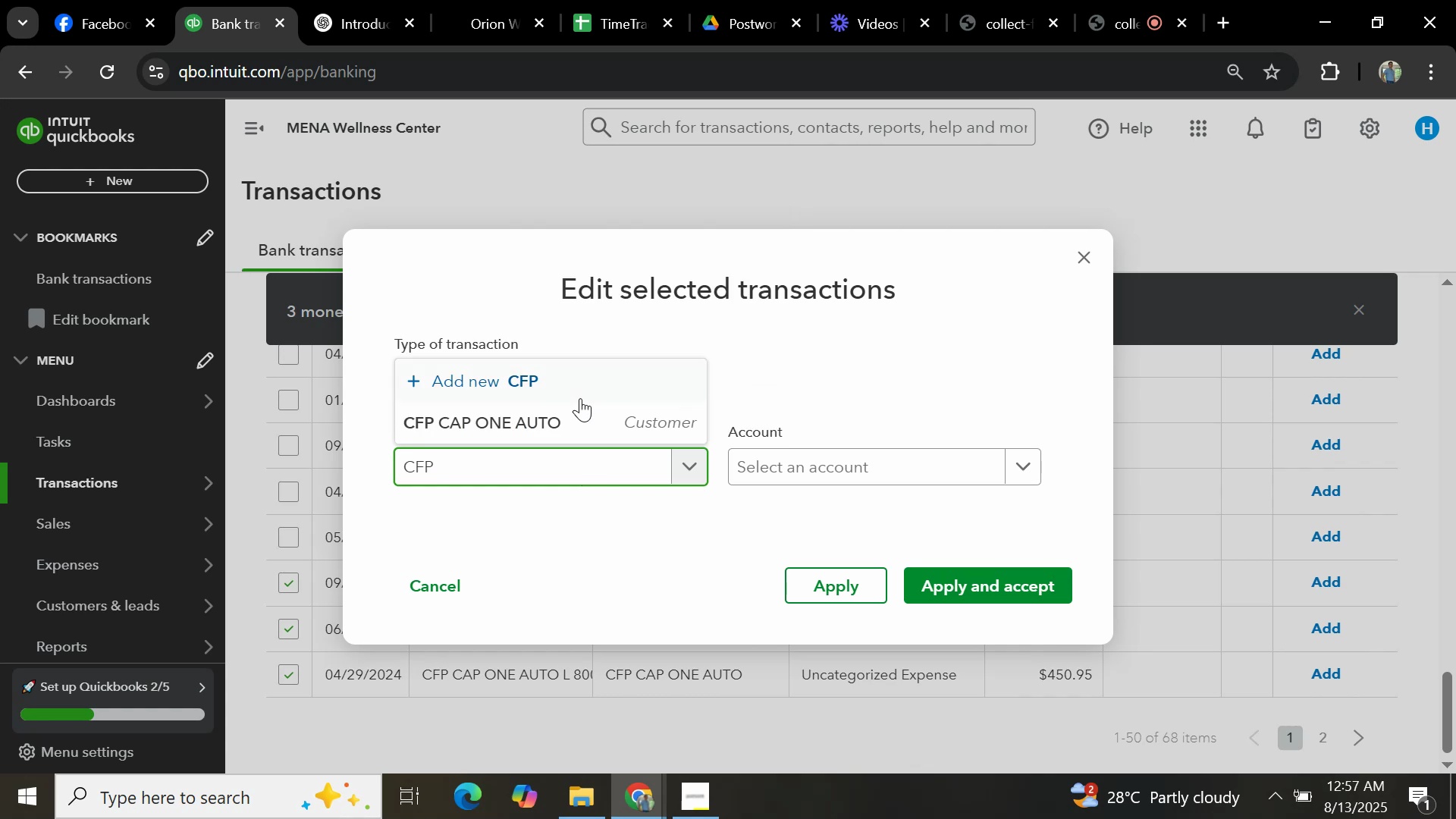 
left_click([567, 413])
 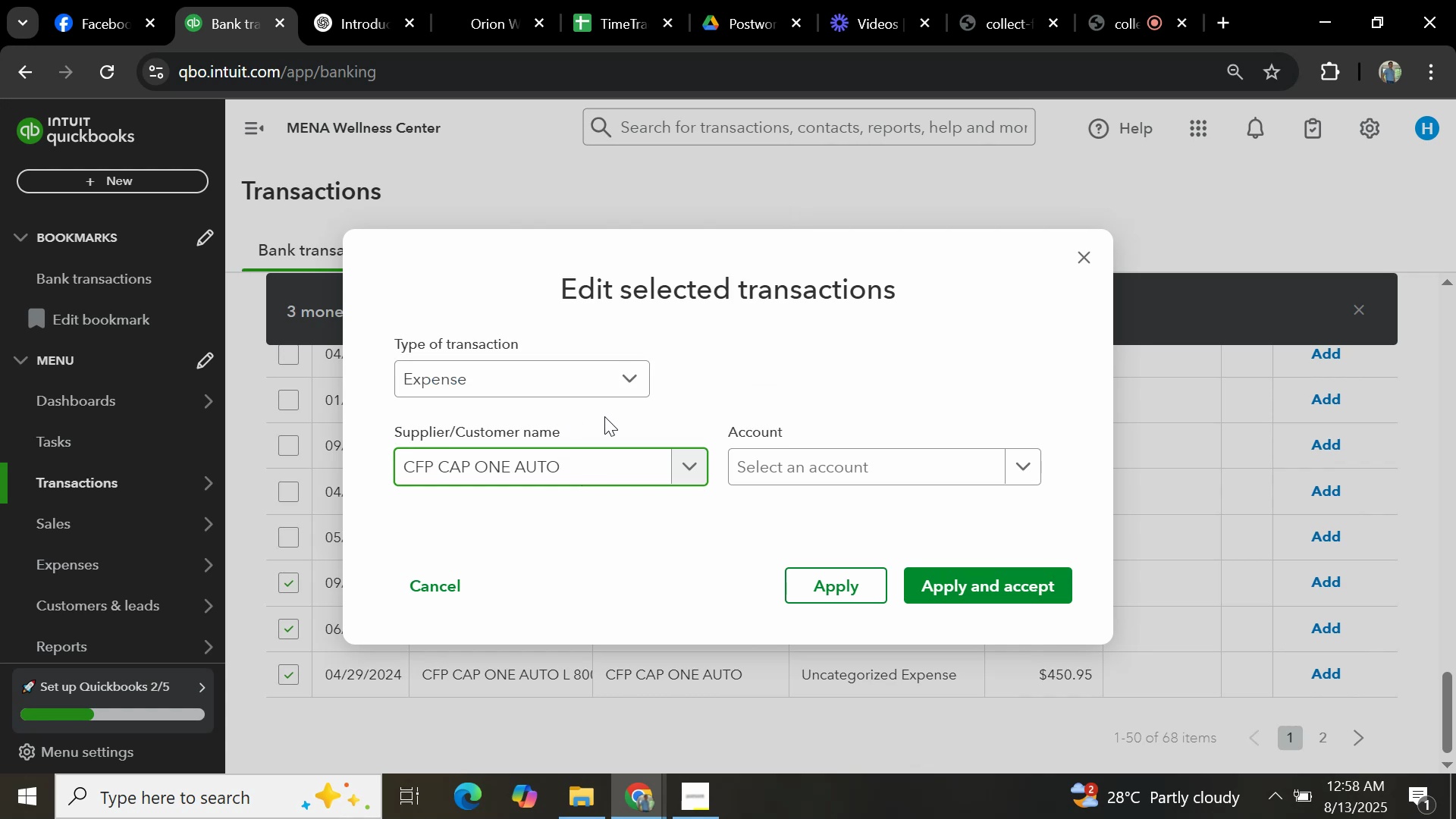 
left_click([877, 473])
 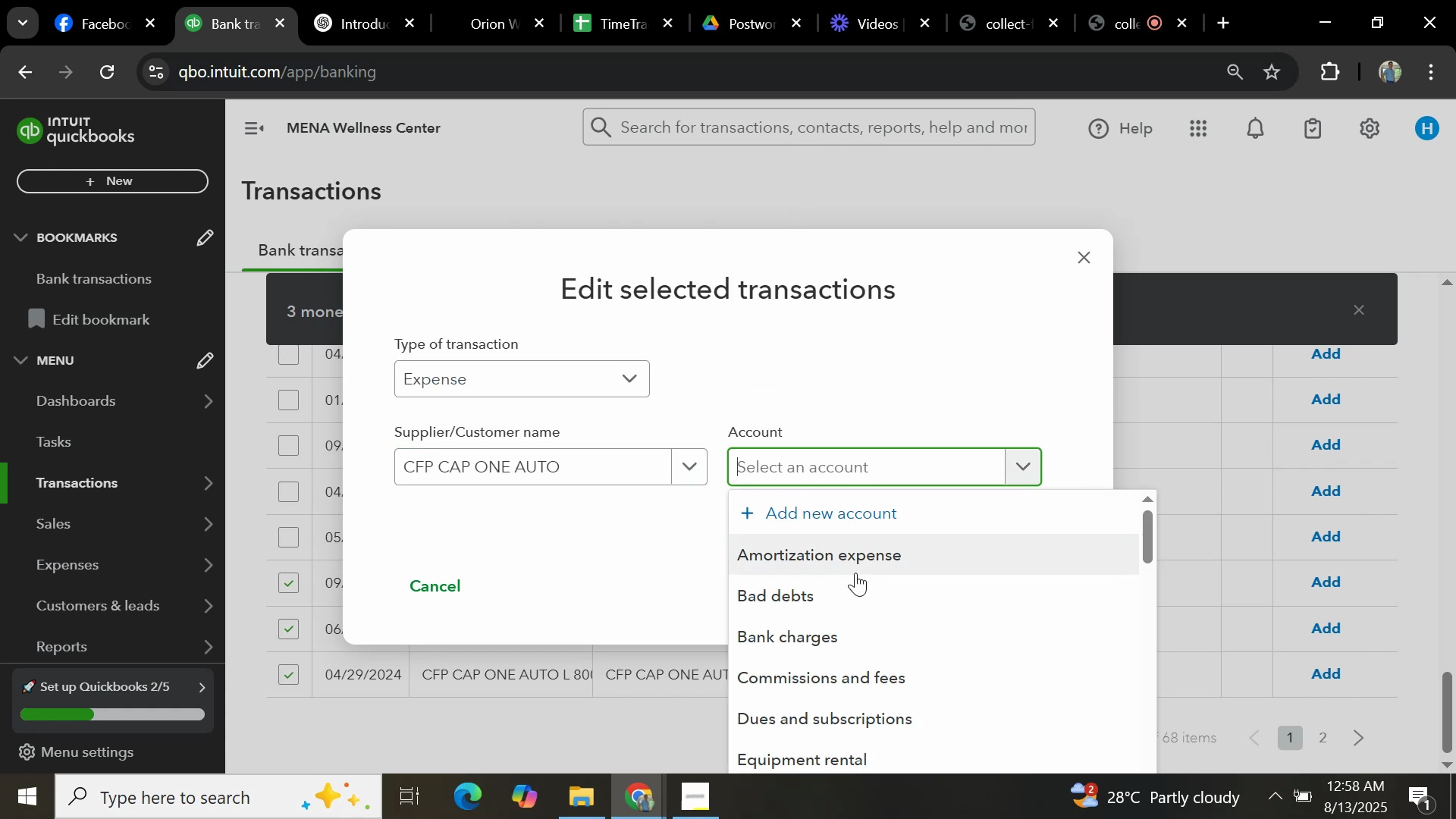 
type(GENERAL)
 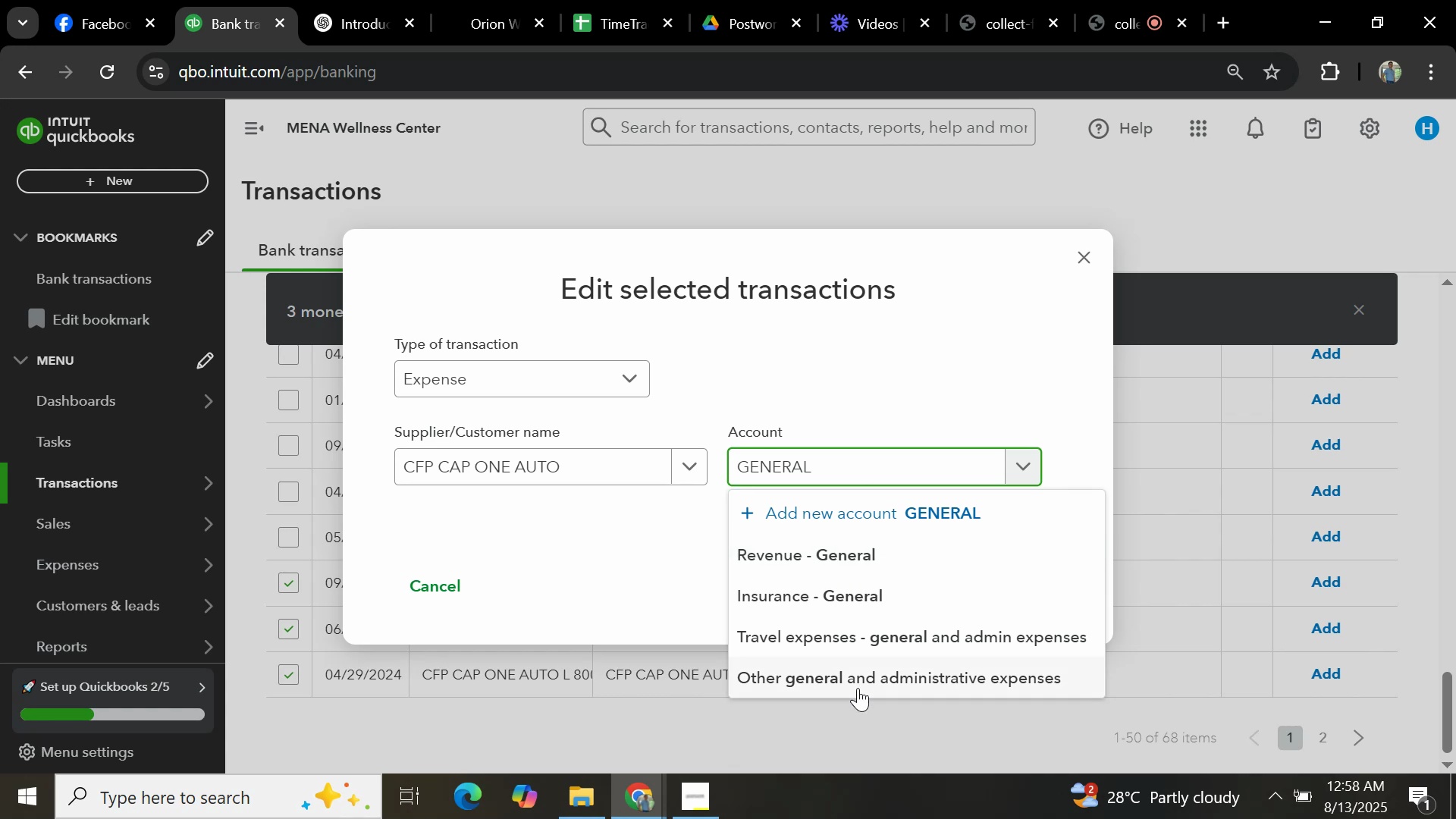 
left_click([858, 675])
 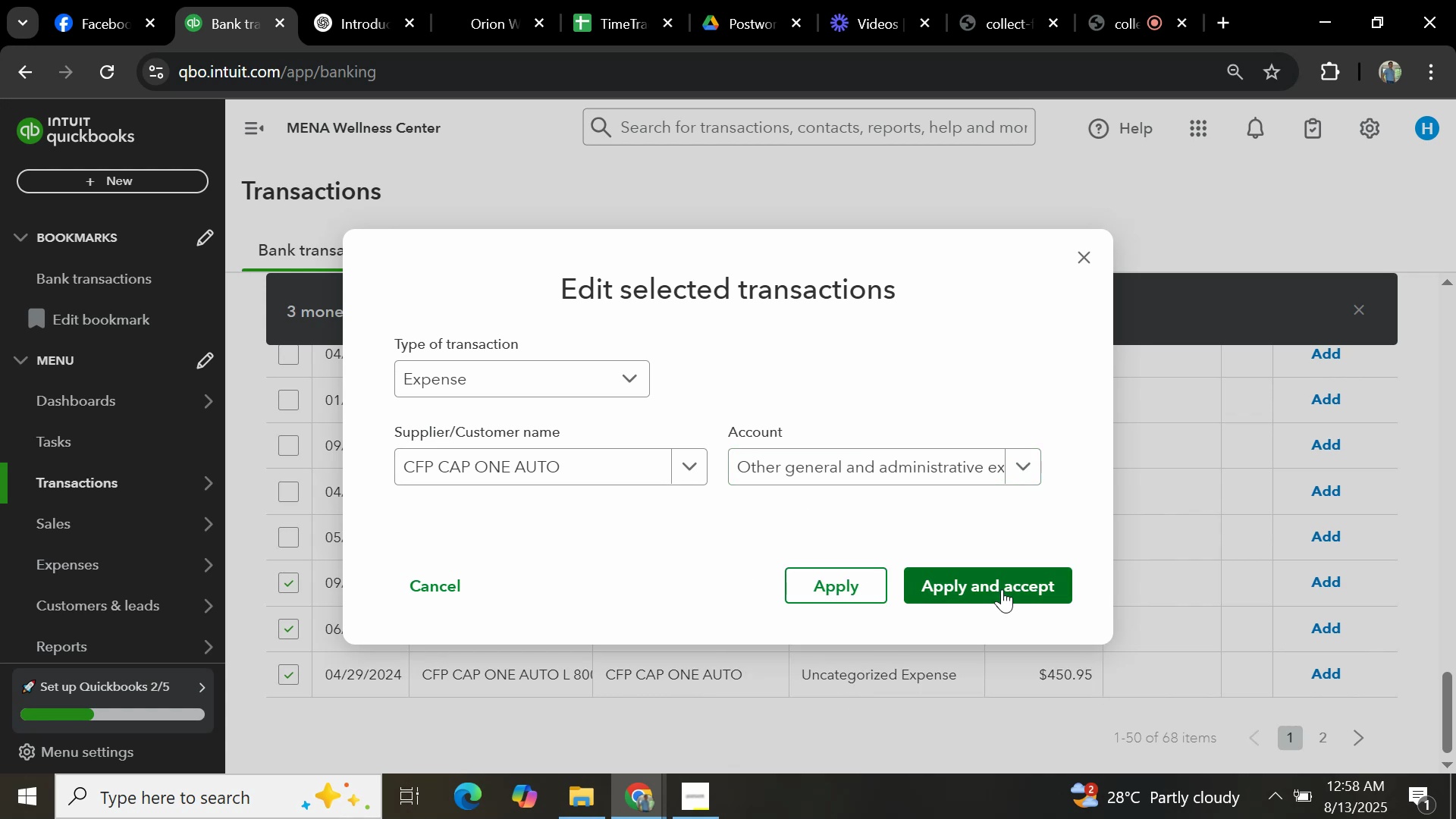 
left_click([1002, 588])
 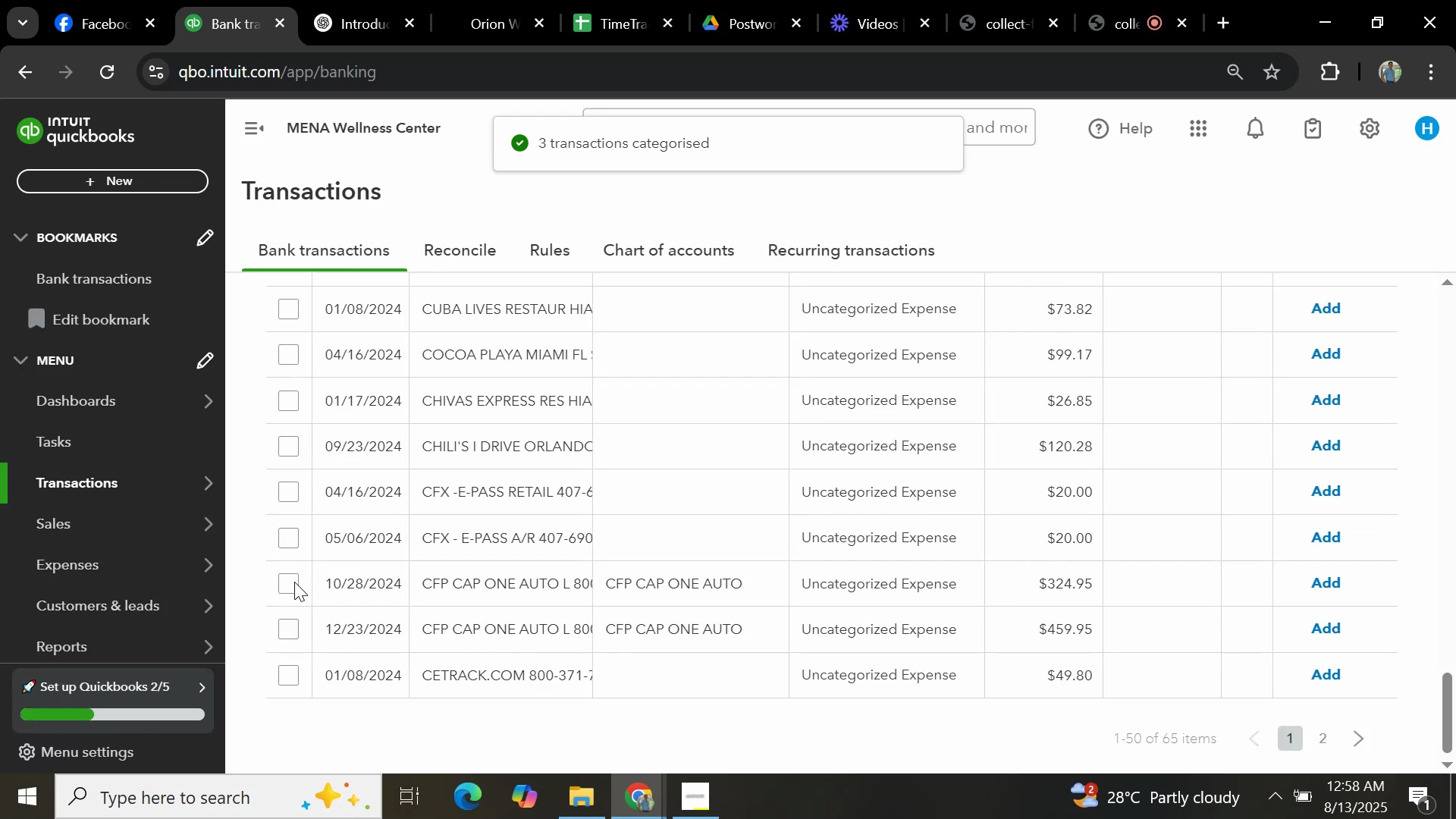 
wait(7.47)
 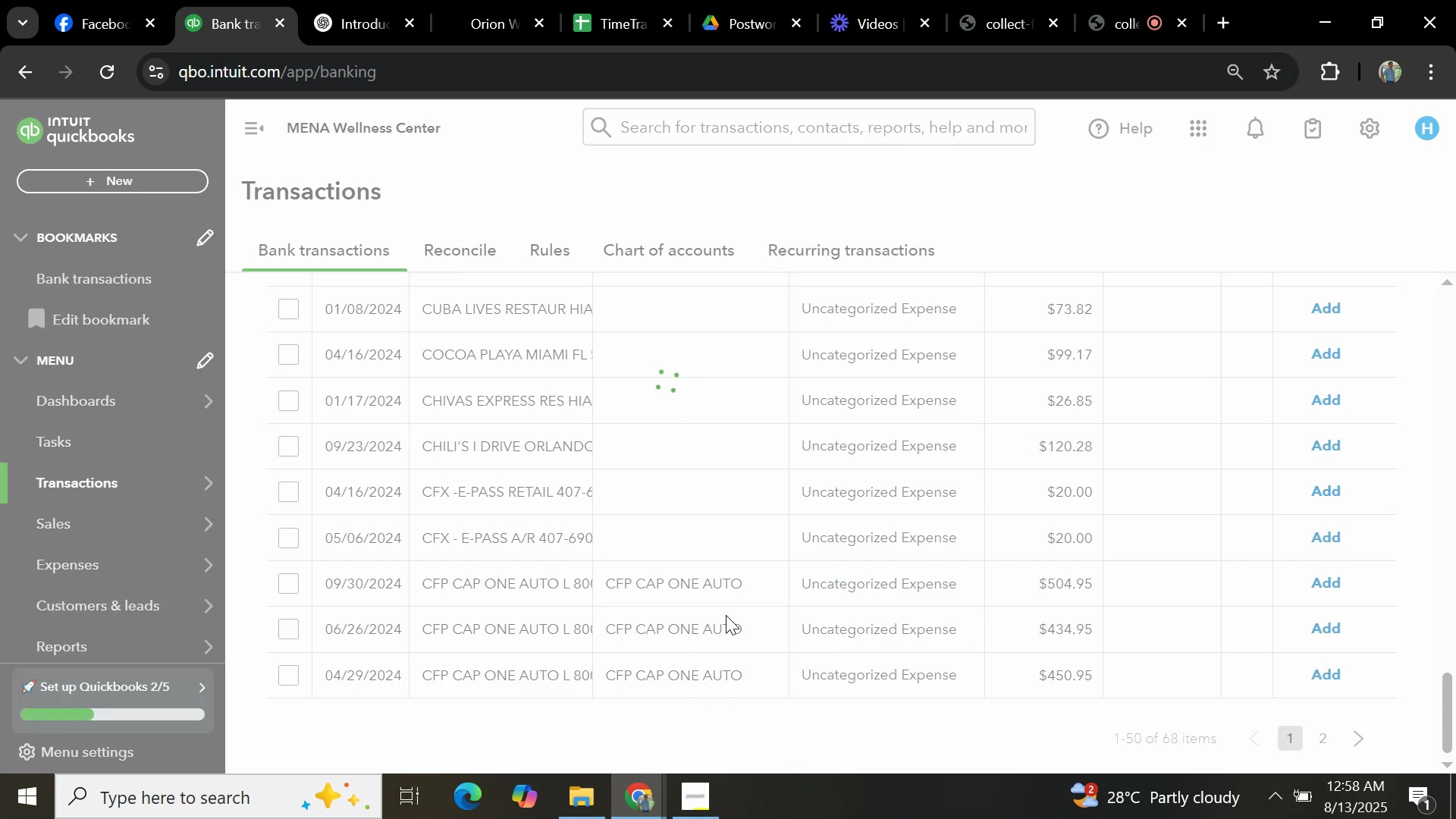 
left_click([294, 582])
 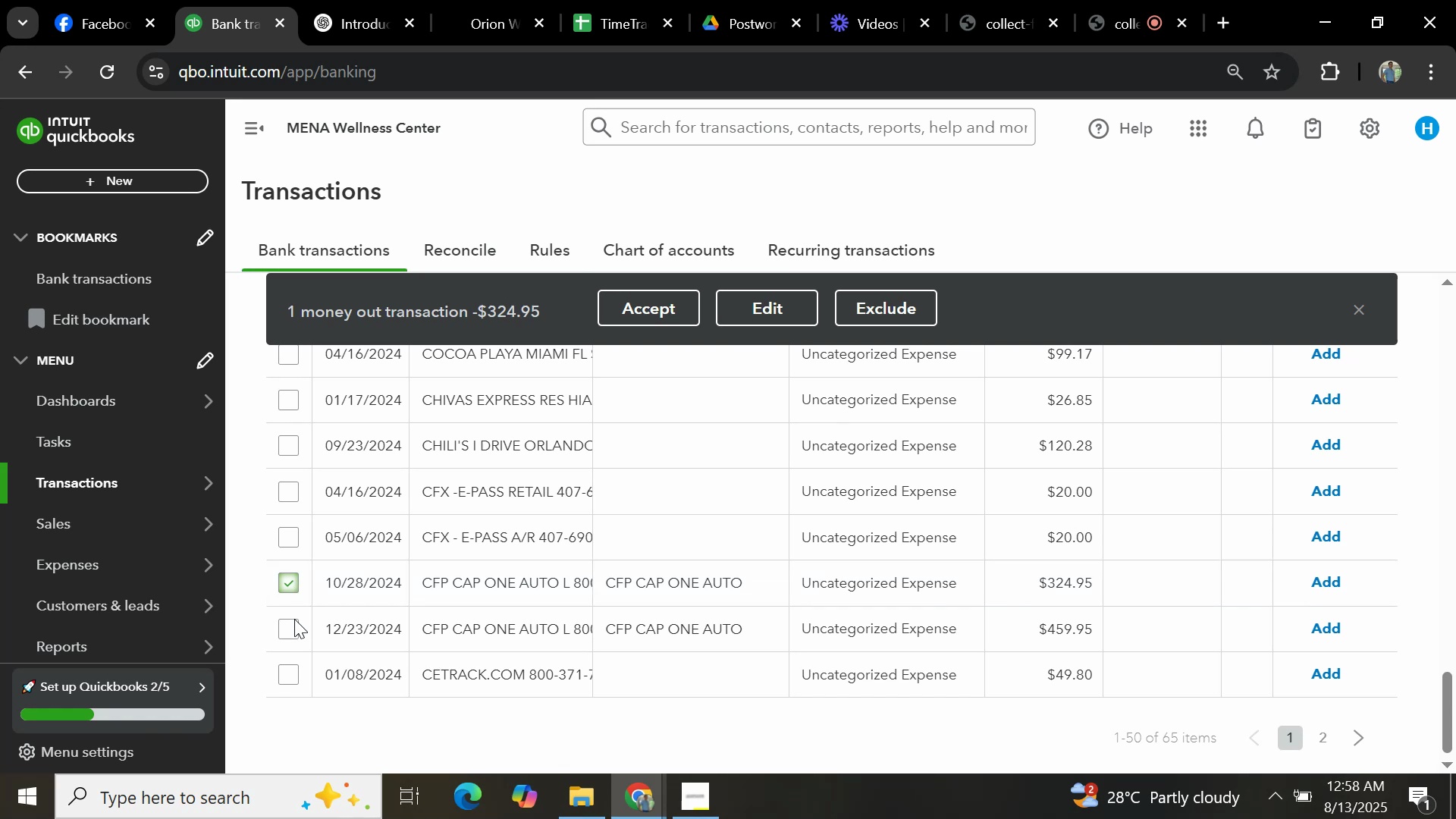 
left_click([294, 622])
 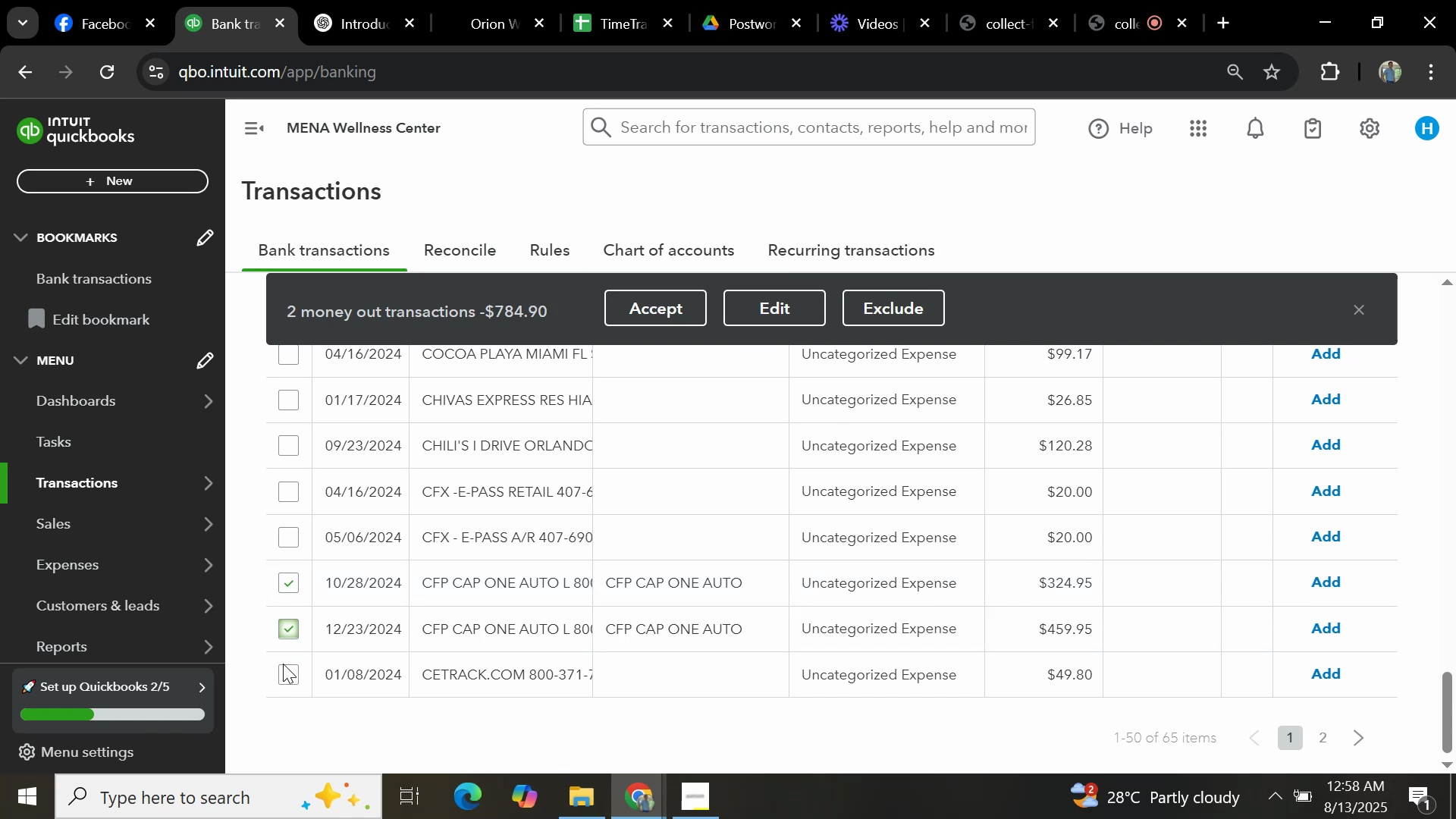 
left_click([280, 669])
 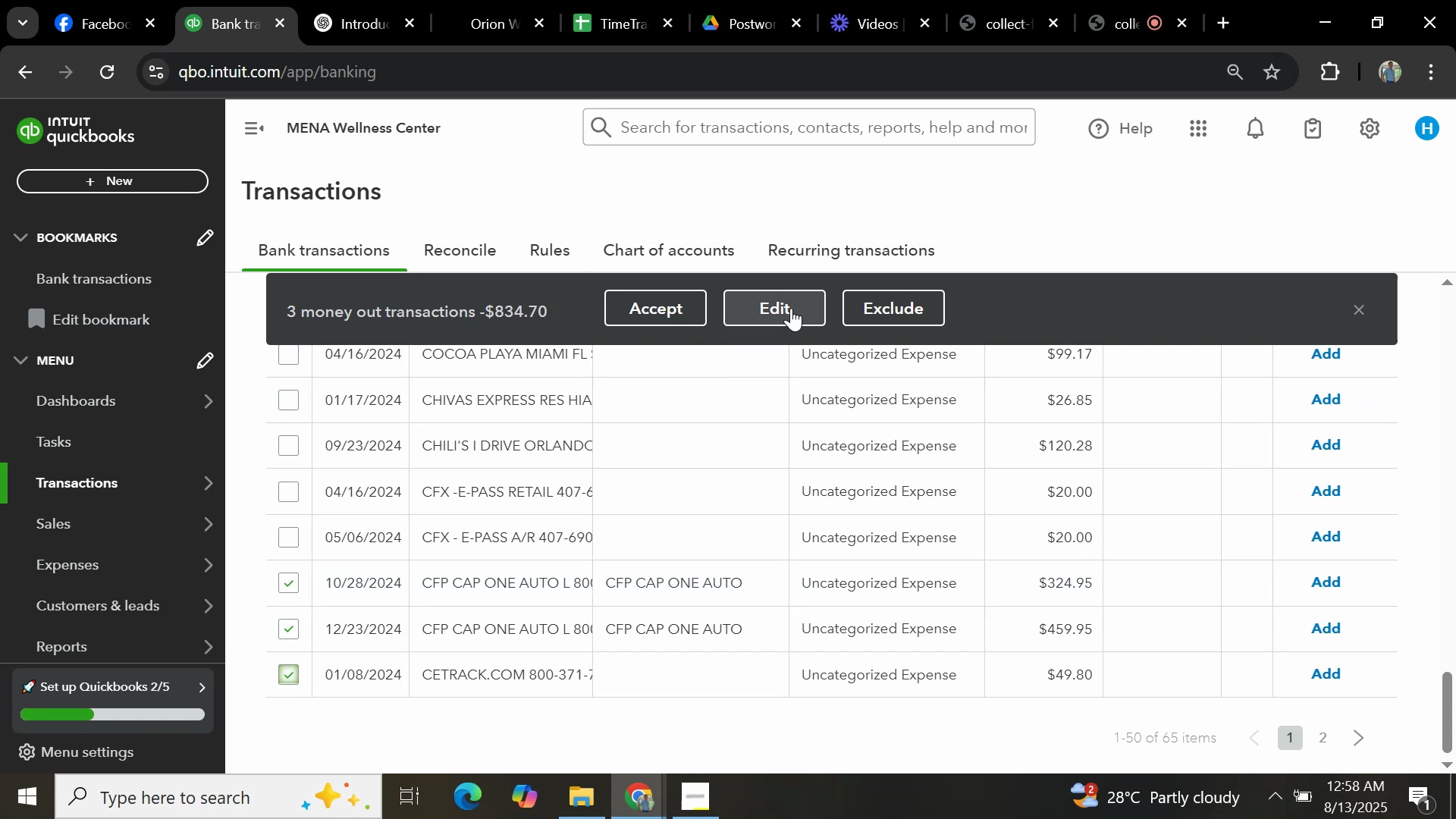 
left_click([791, 308])
 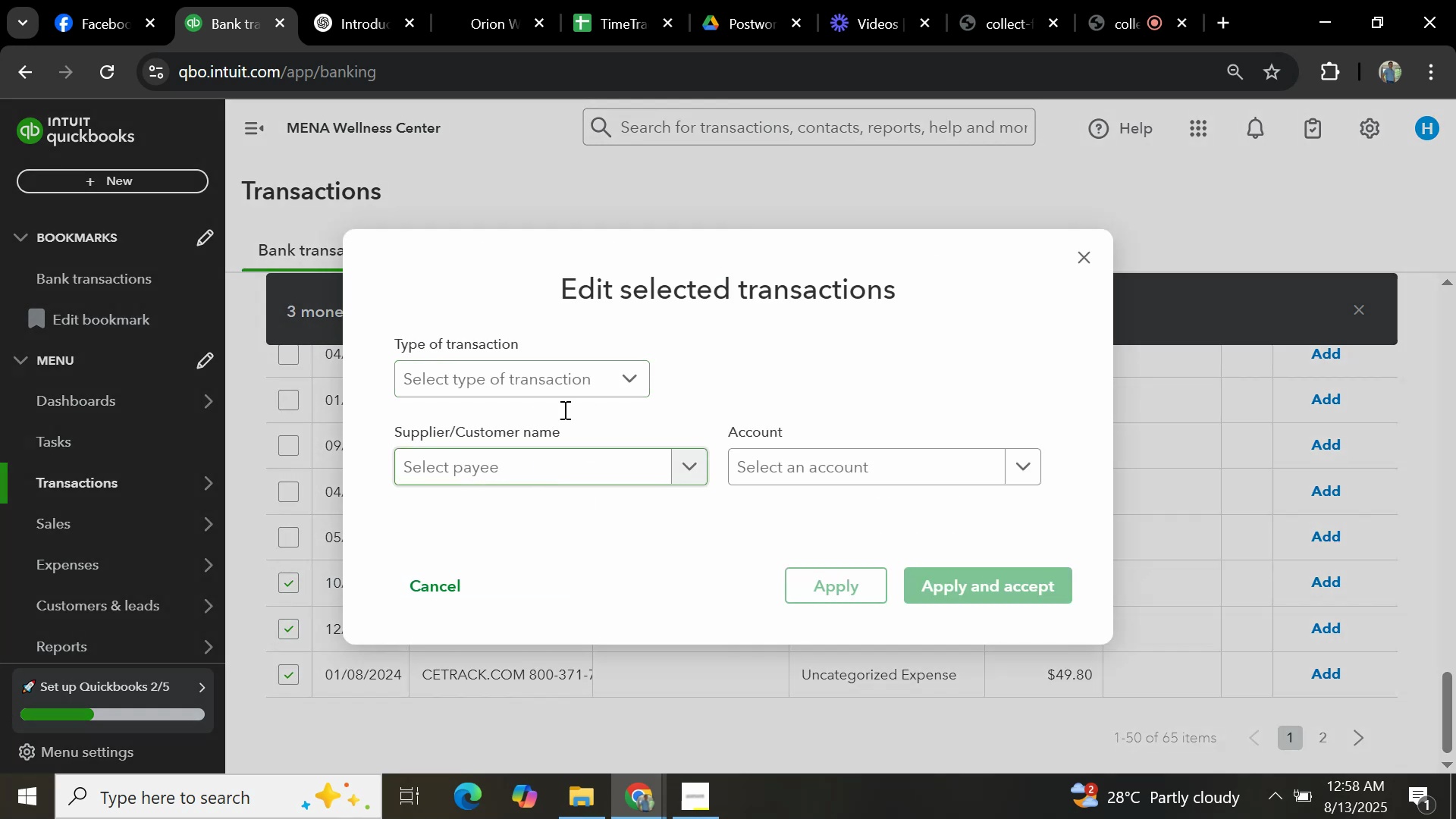 
double_click([558, 420])
 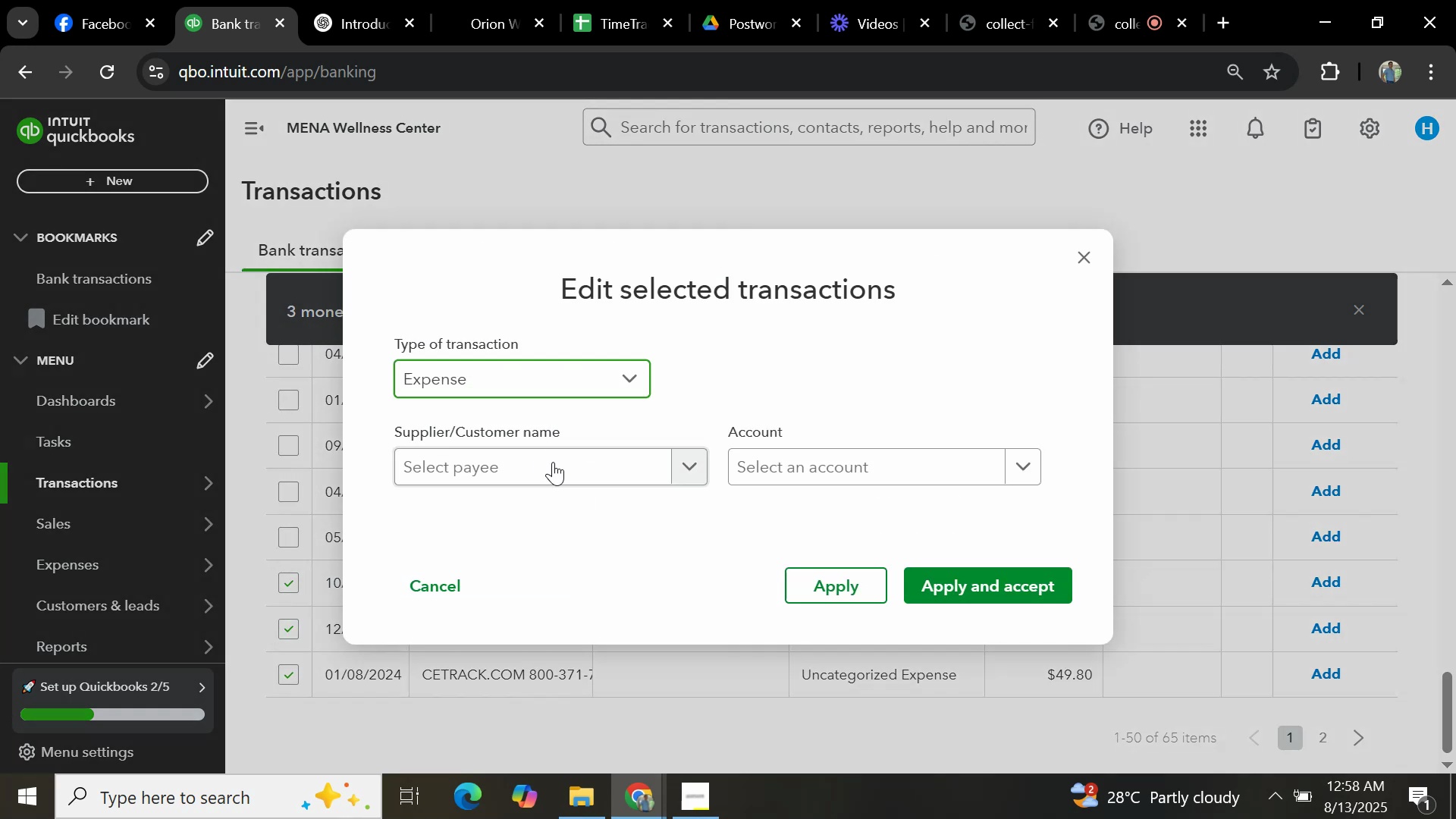 
triple_click([553, 463])
 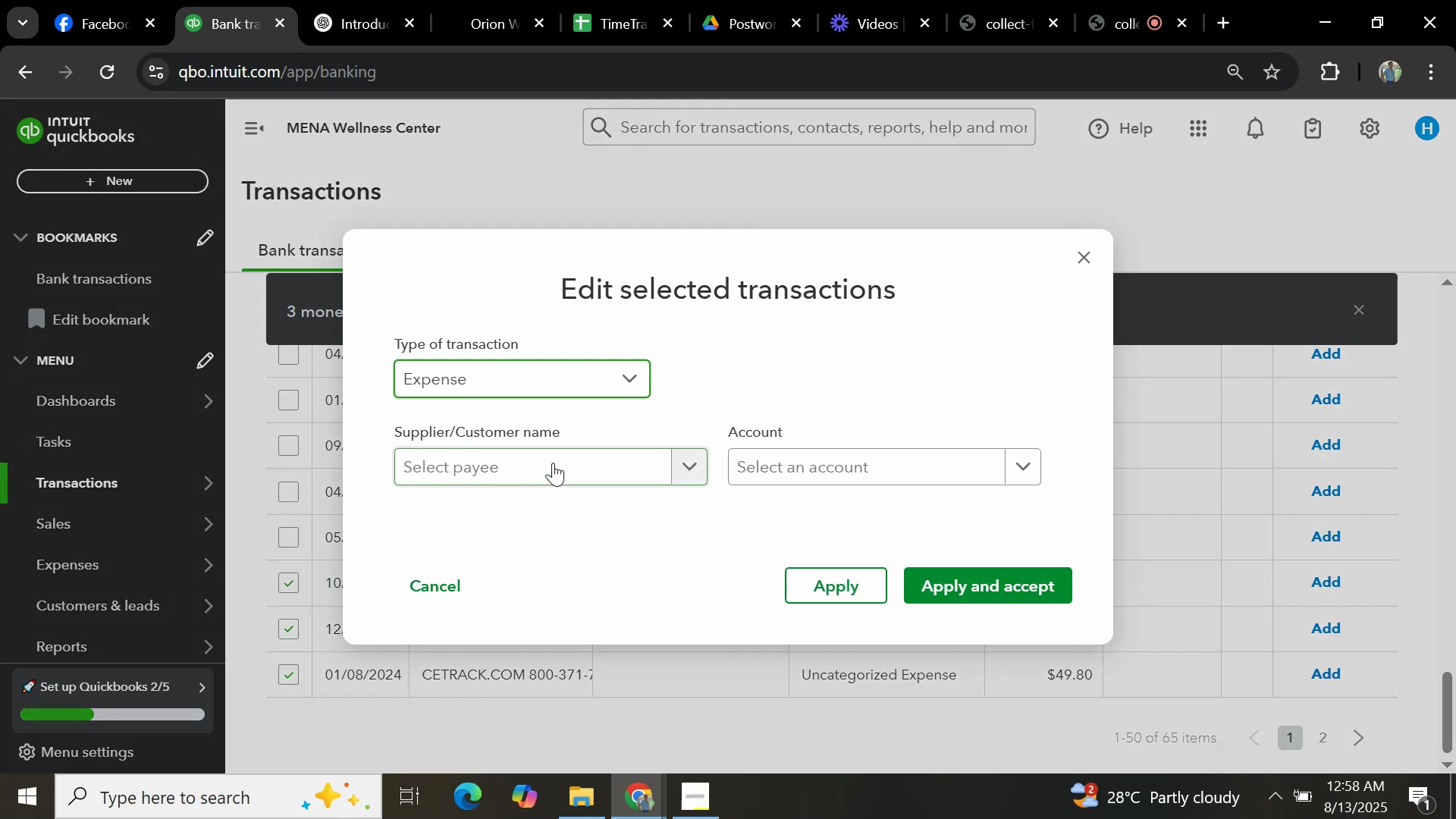 
key(Control+V)
 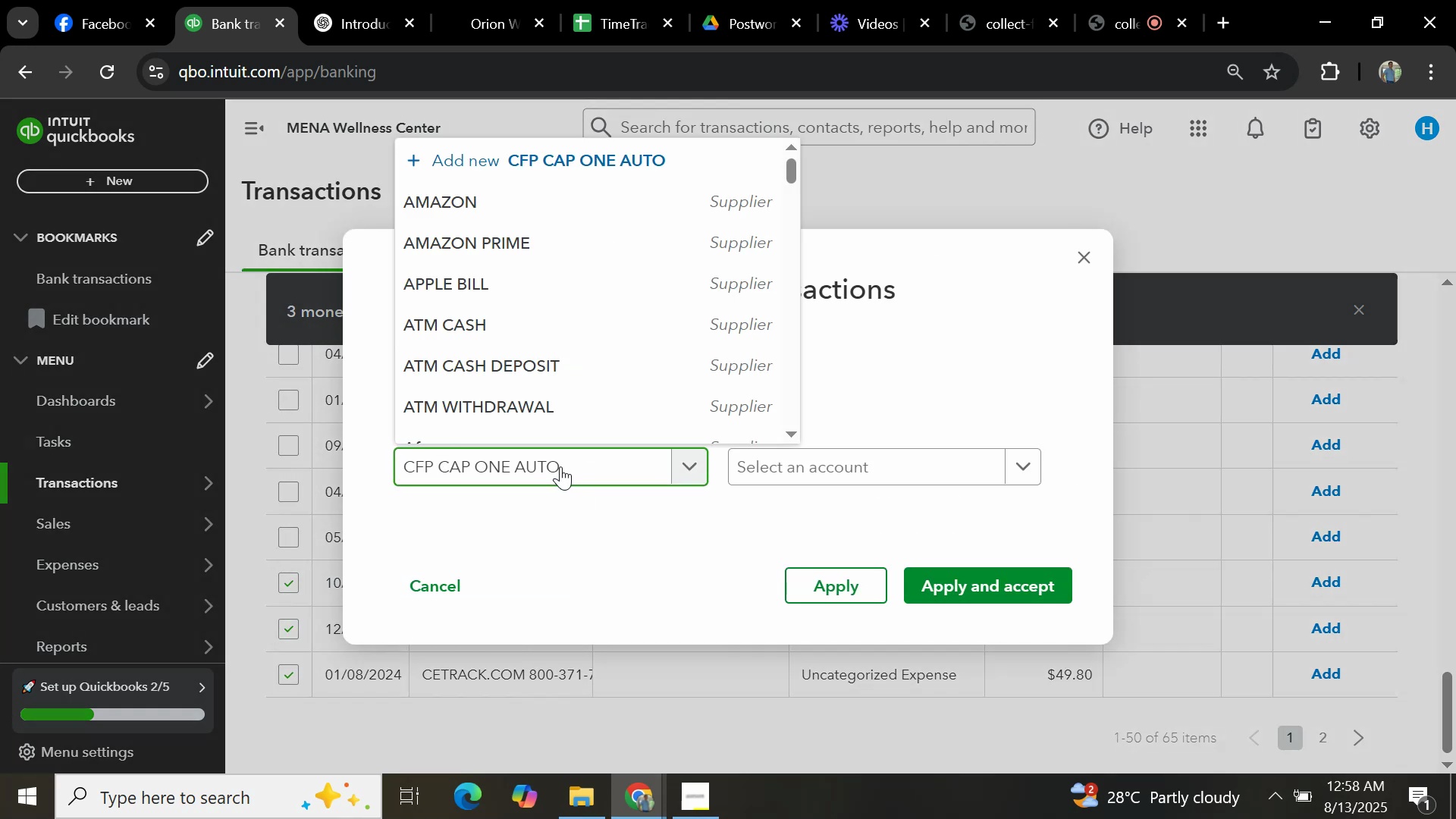 
mouse_move([642, 477])
 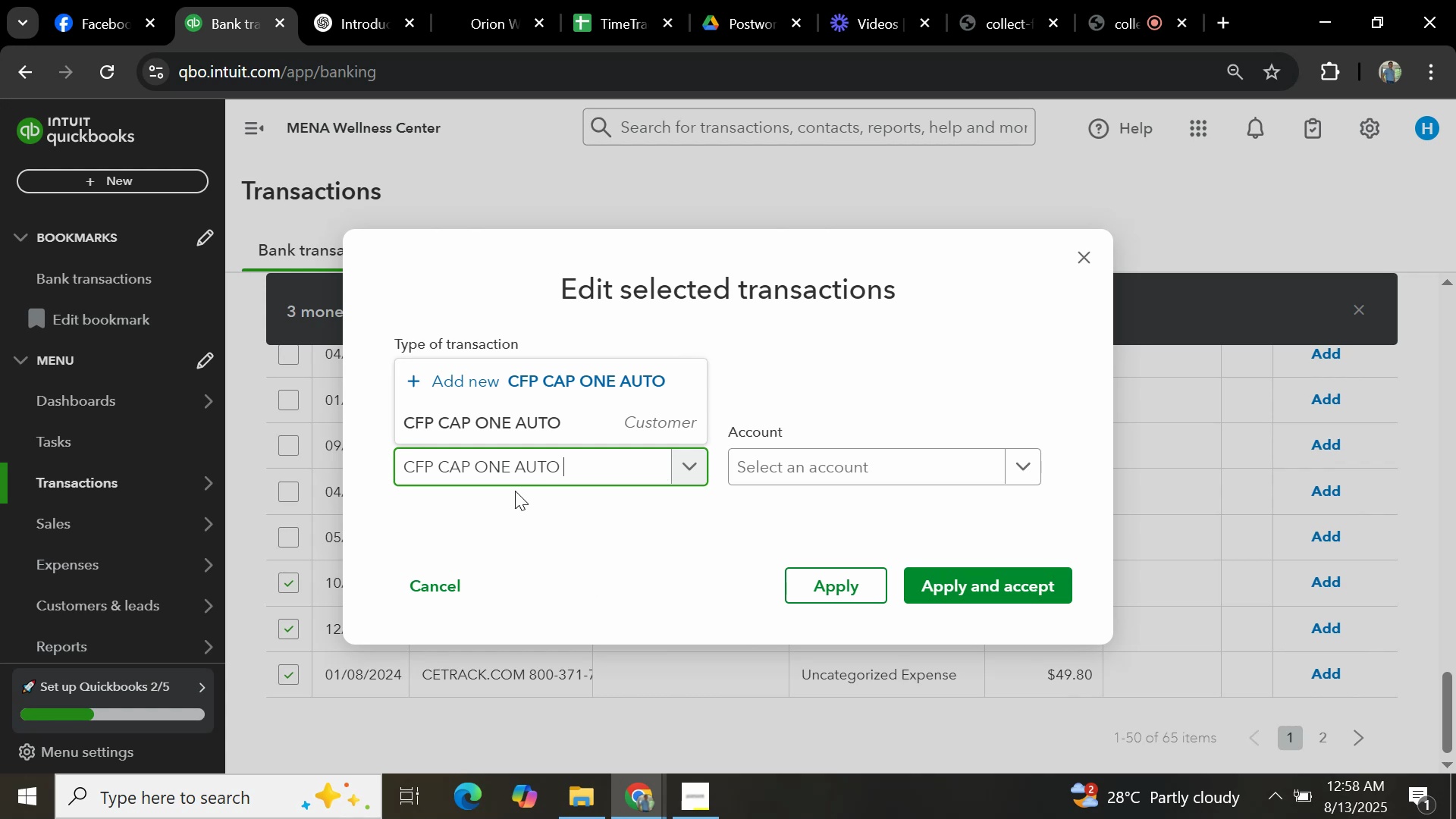 
left_click([1080, 251])
 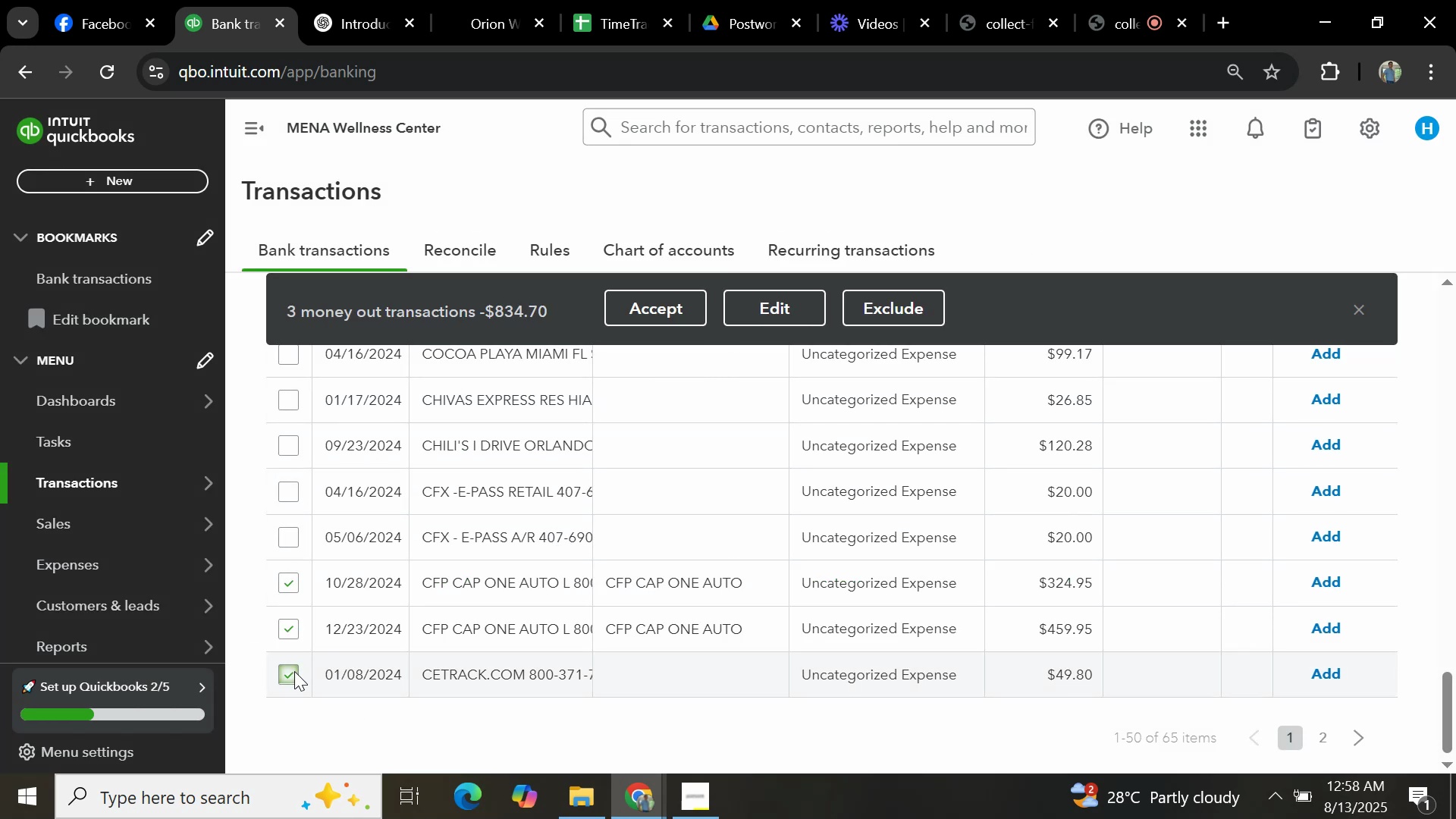 
wait(6.74)
 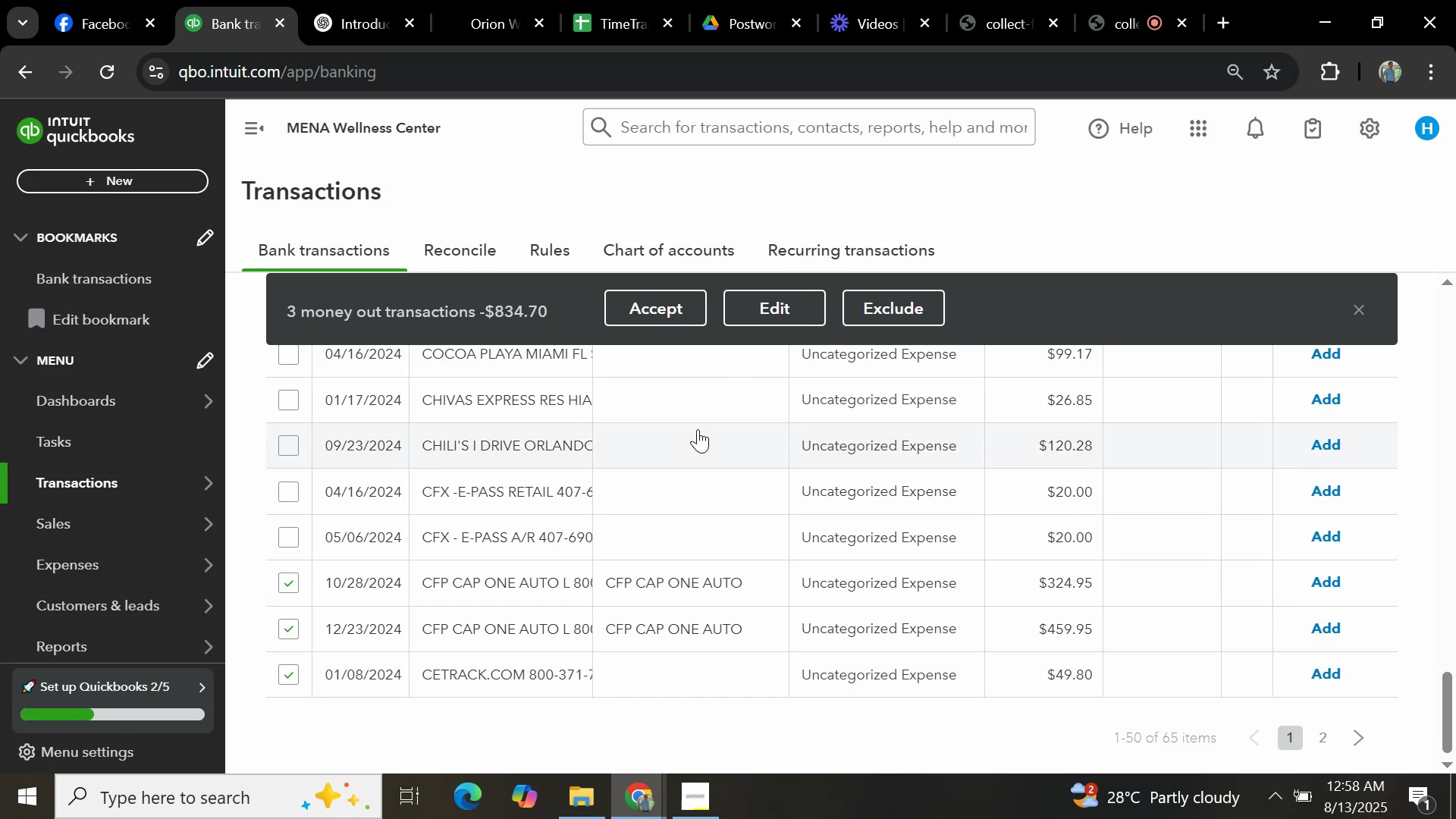 
left_click([293, 677])
 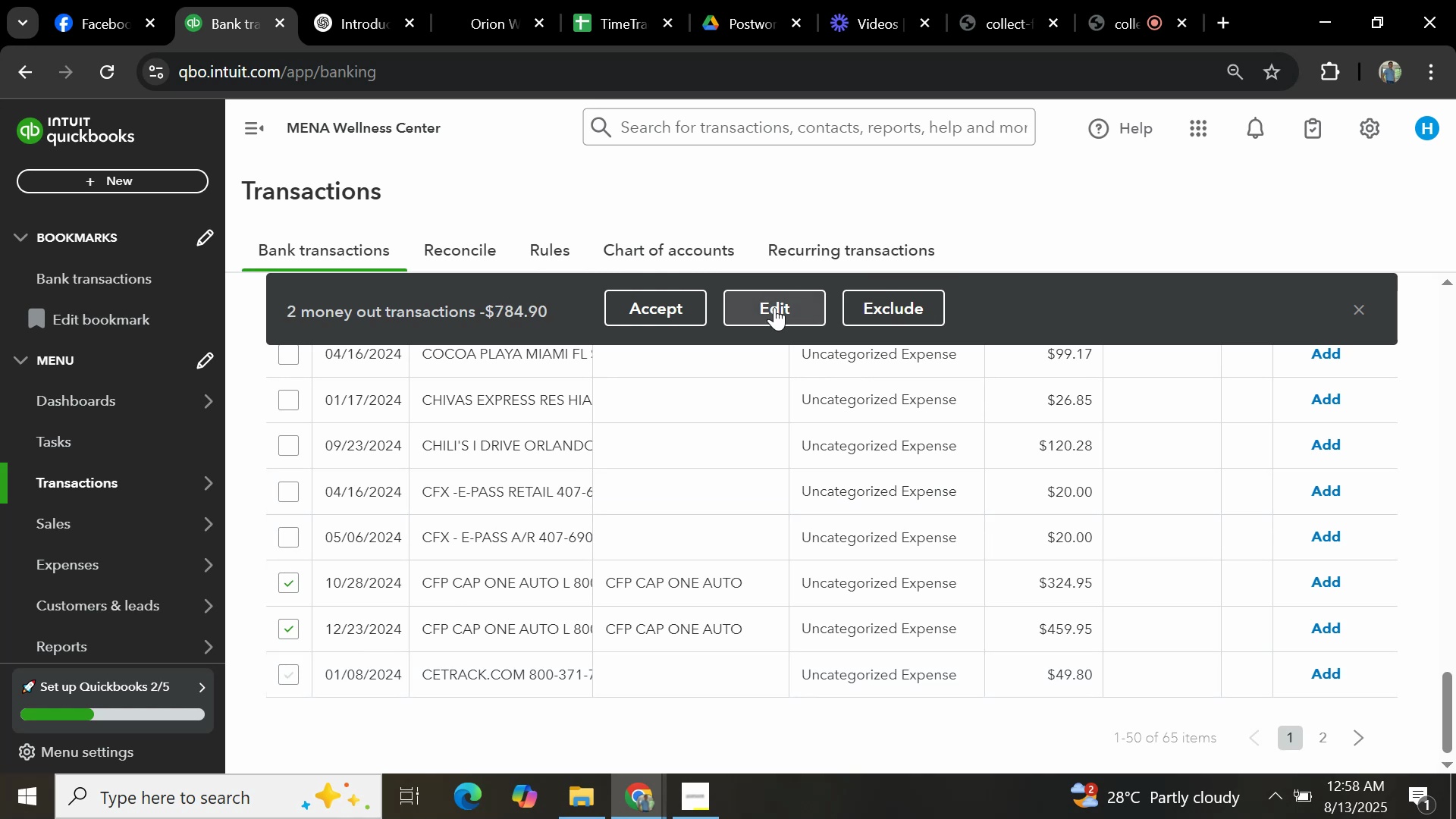 
left_click([774, 307])
 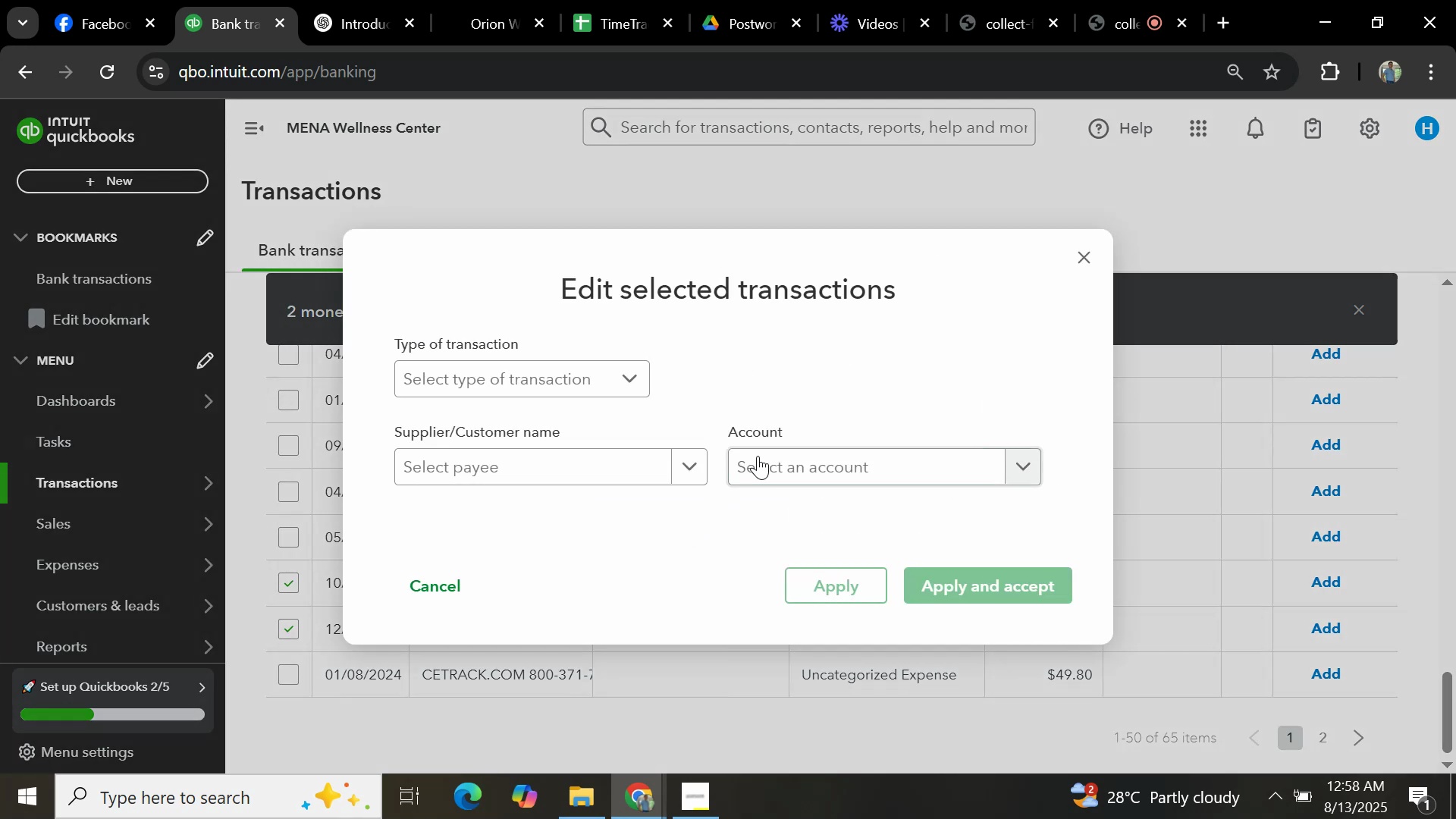 
left_click([554, 382])
 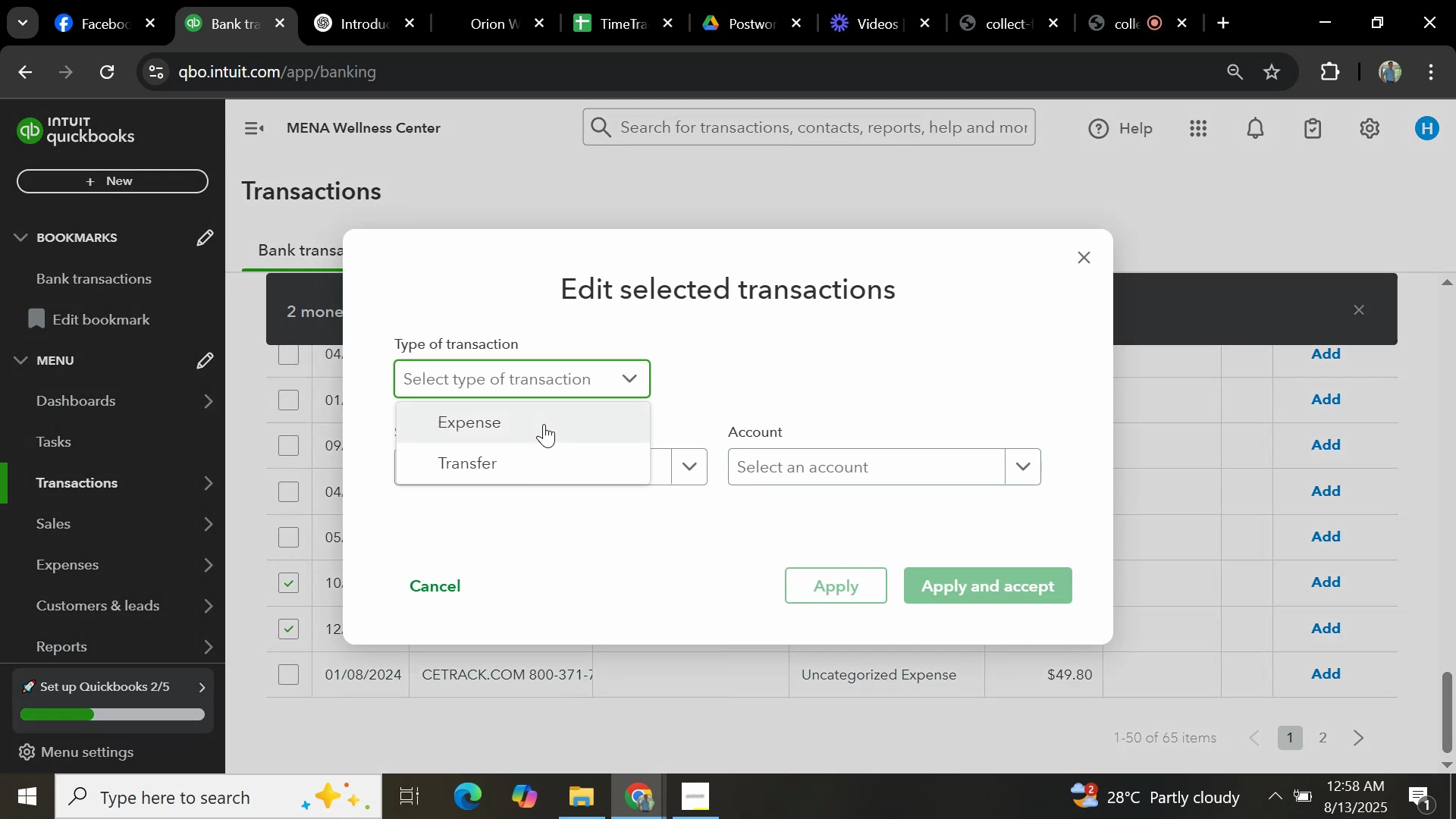 
left_click([543, 425])
 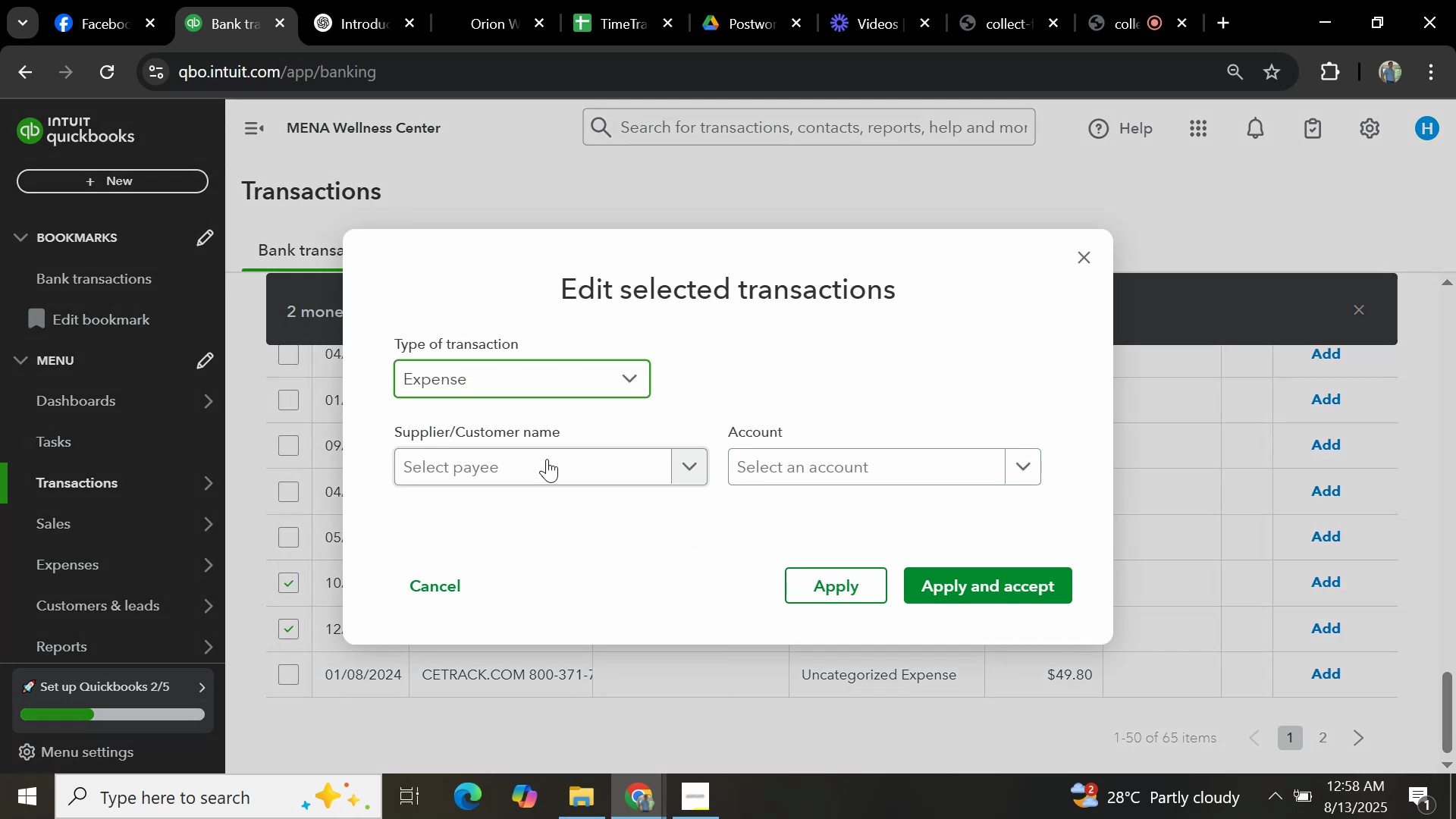 
left_click([548, 459])
 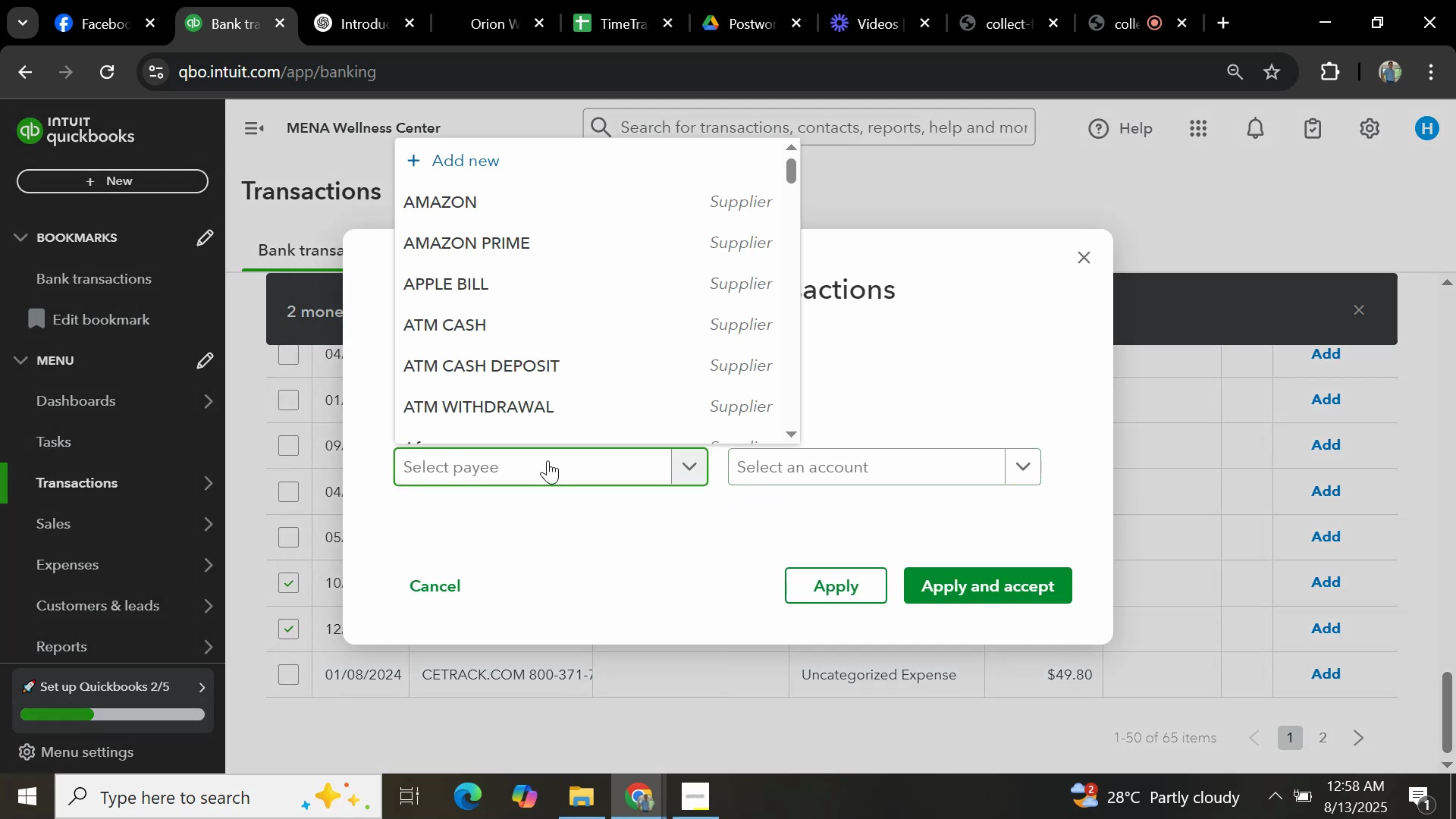 
type(CFP)
 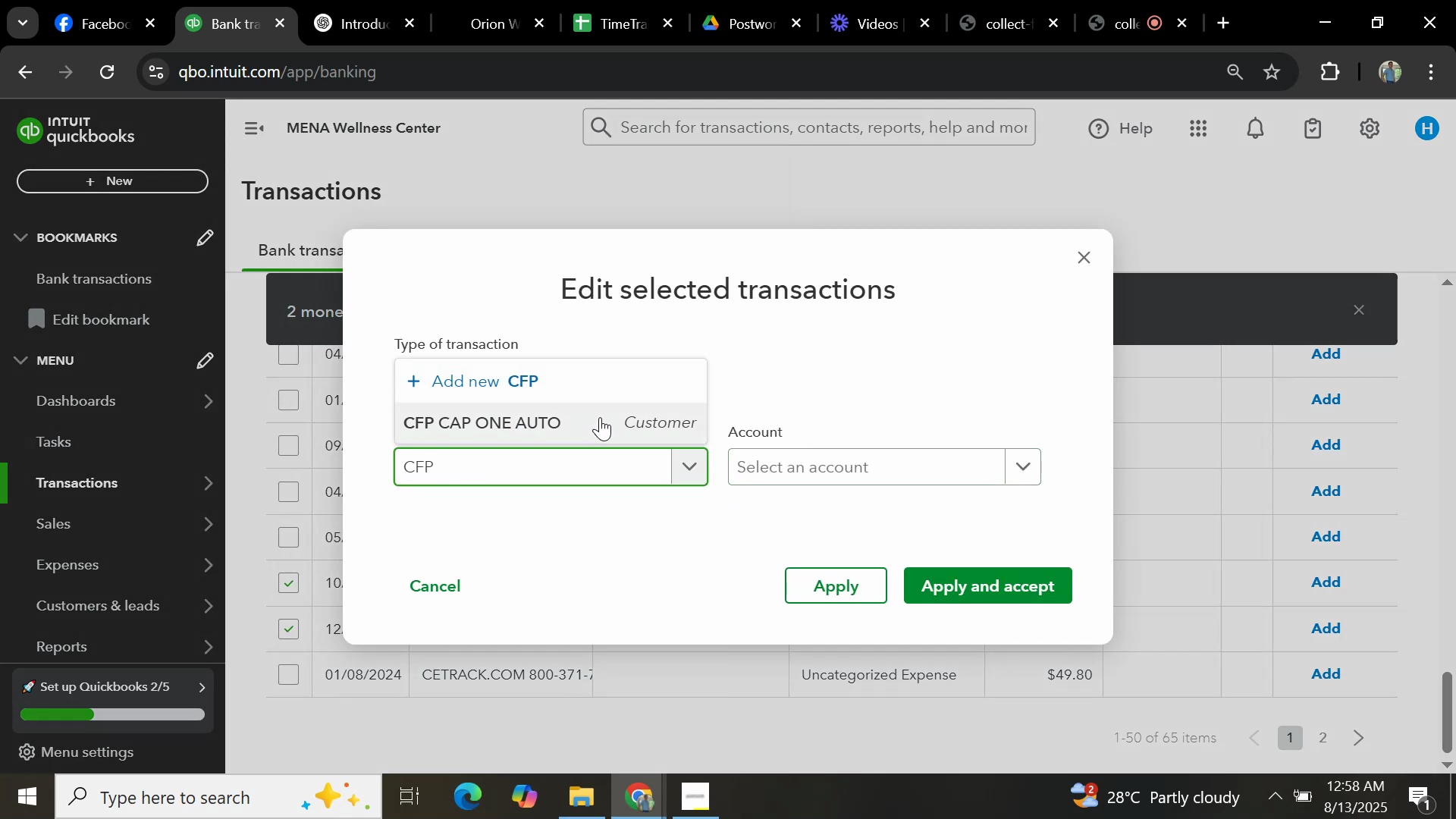 
left_click([616, 422])
 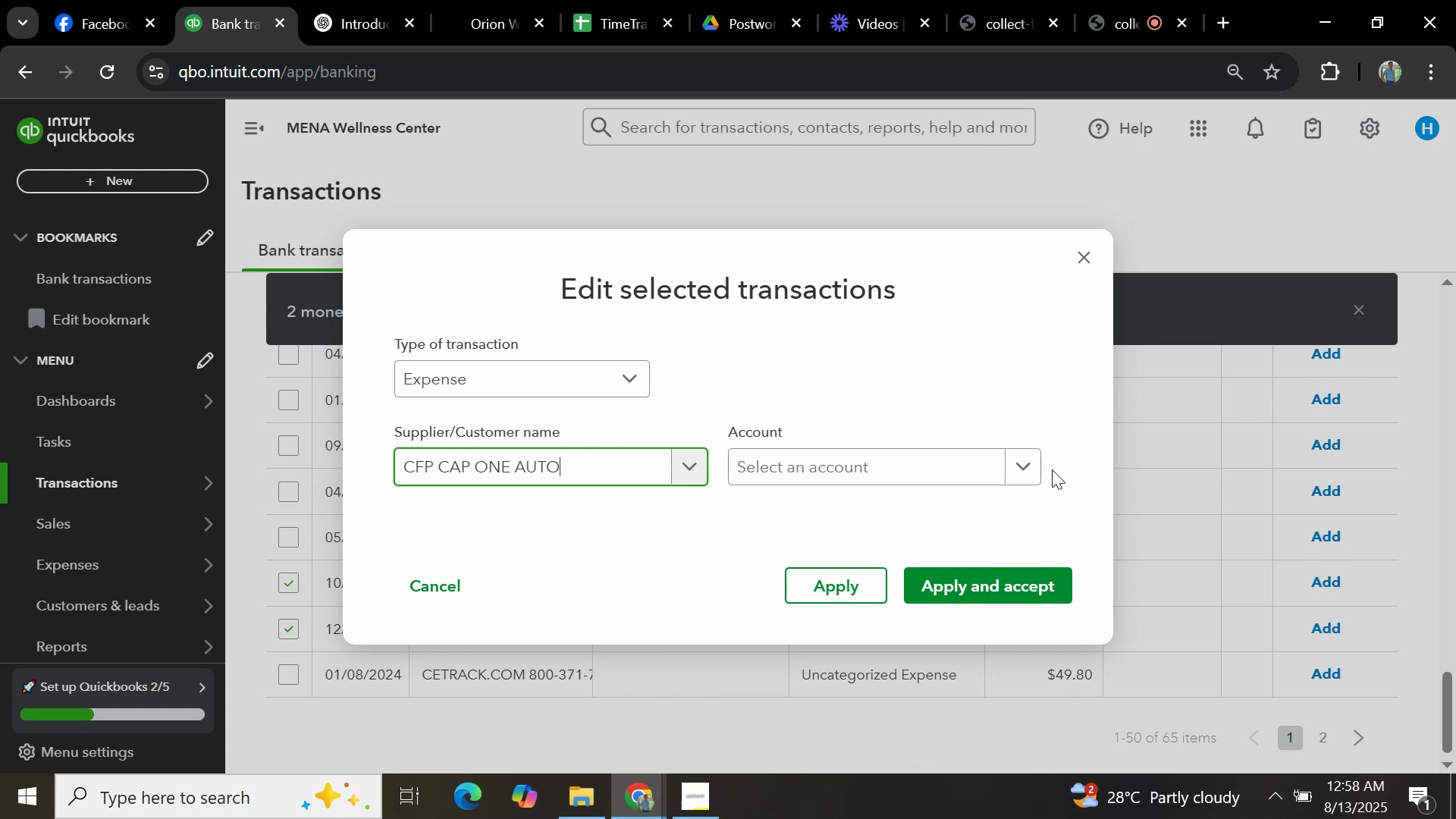 
left_click([1020, 473])
 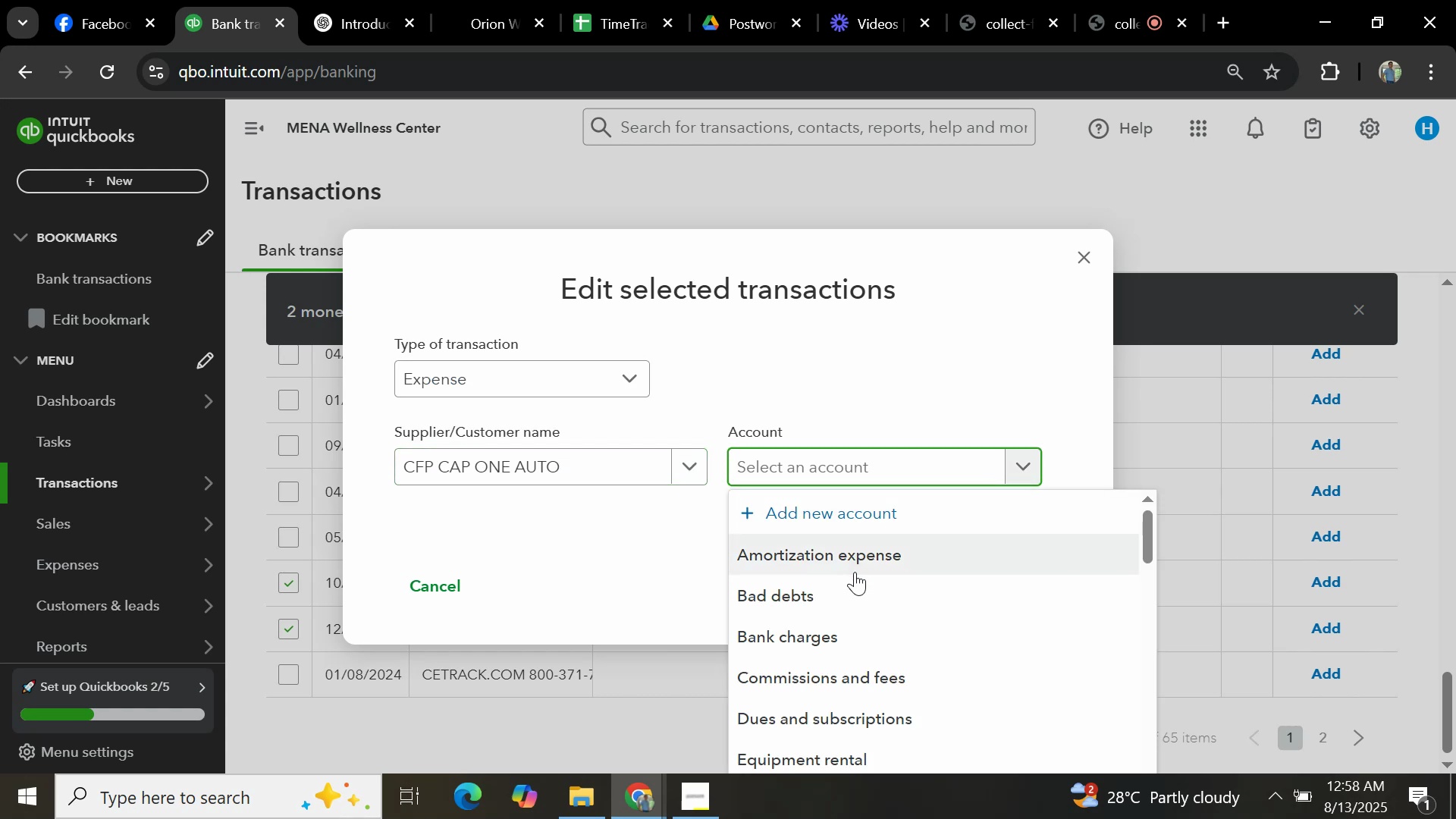 
type(GENERAL)
 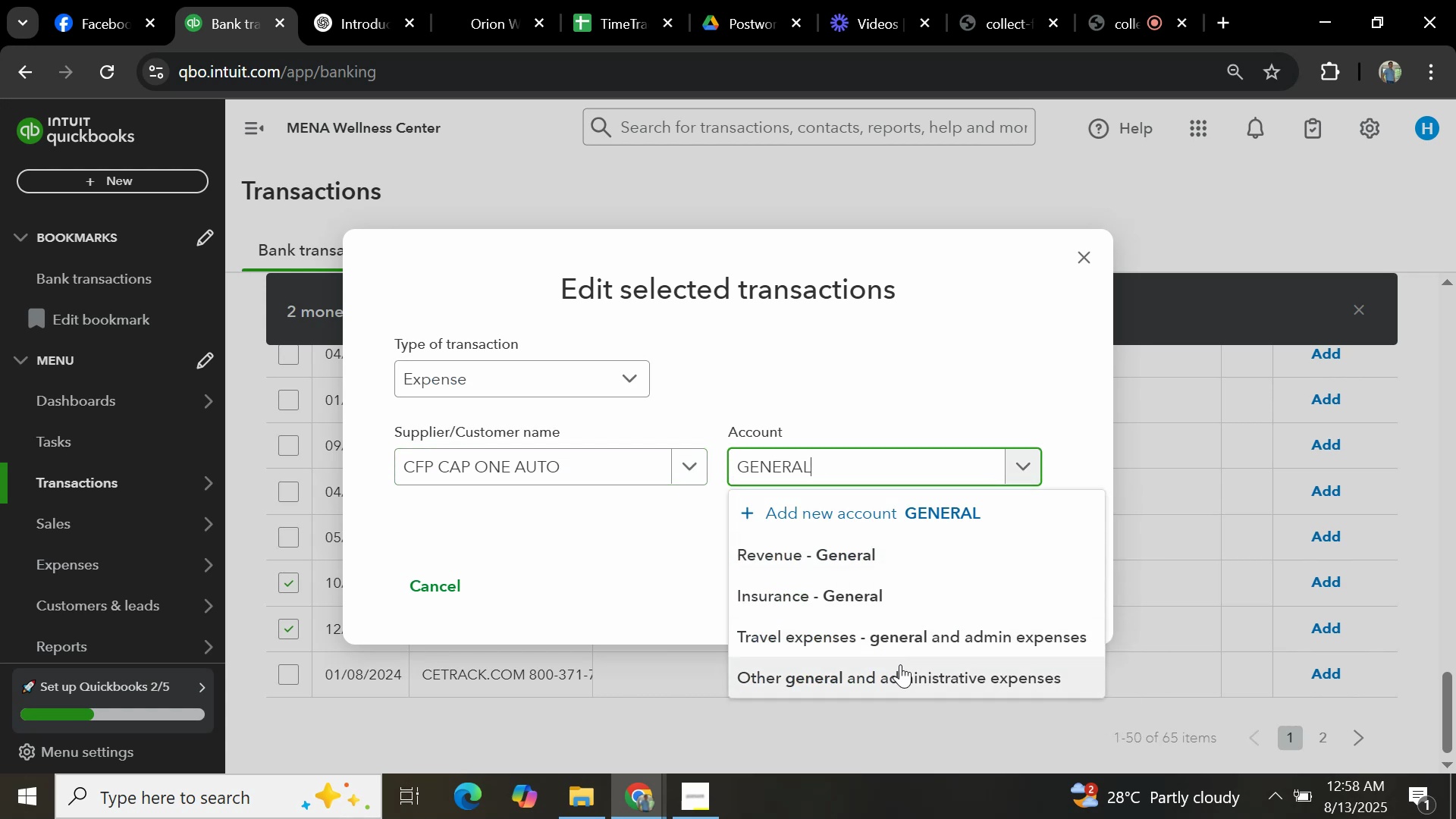 
left_click([1046, 582])
 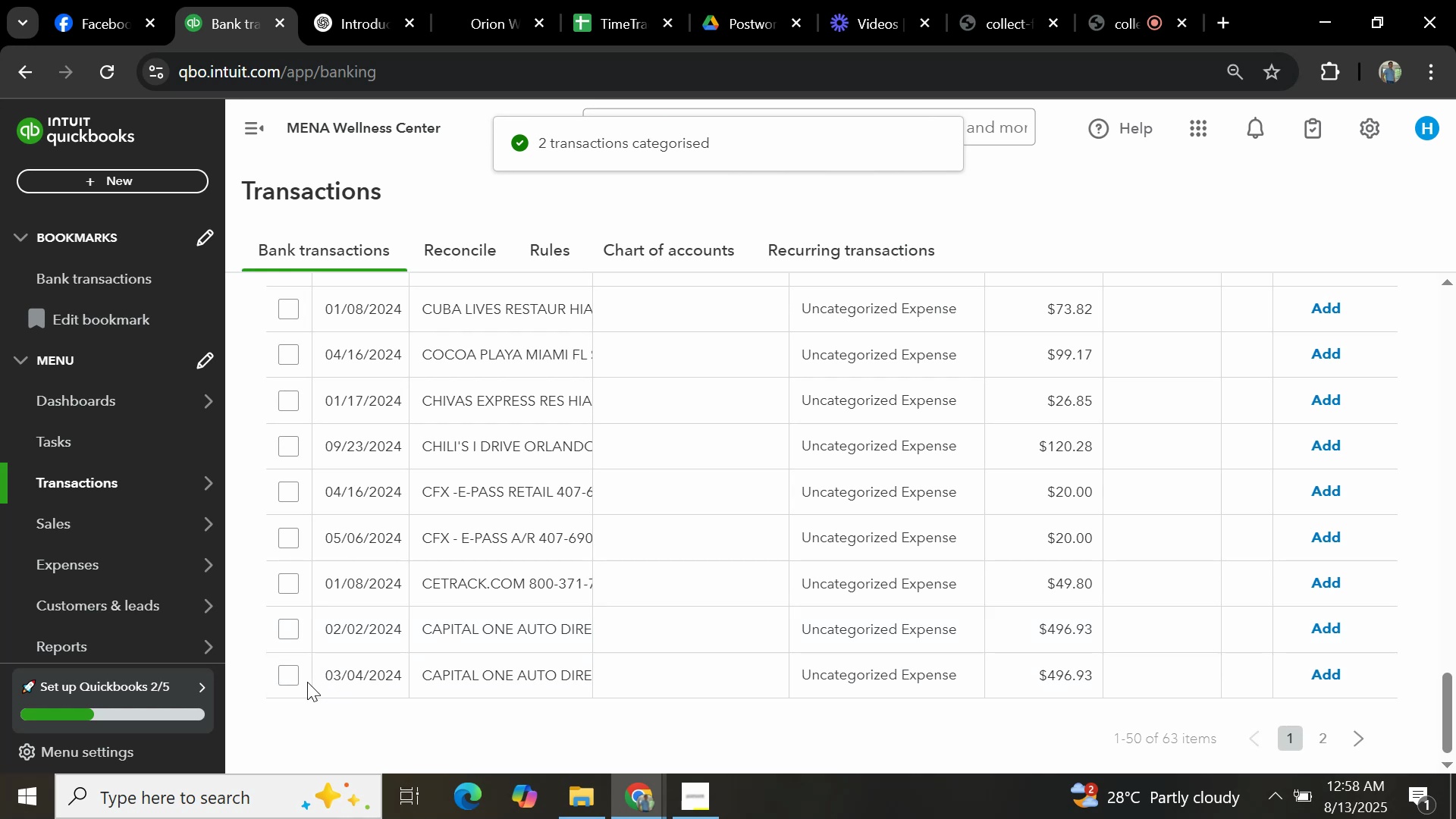 
wait(5.5)
 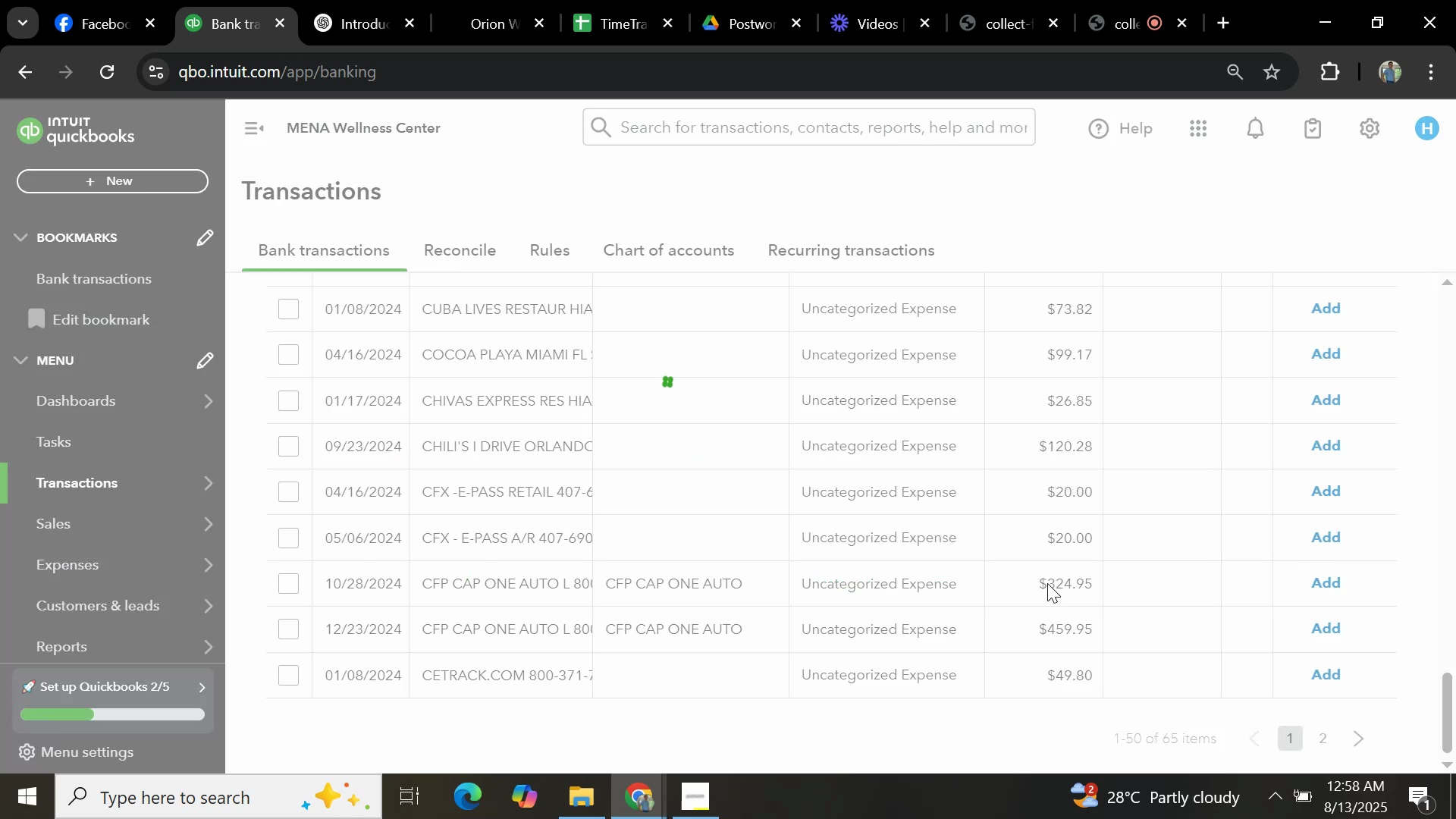 
left_click([287, 677])
 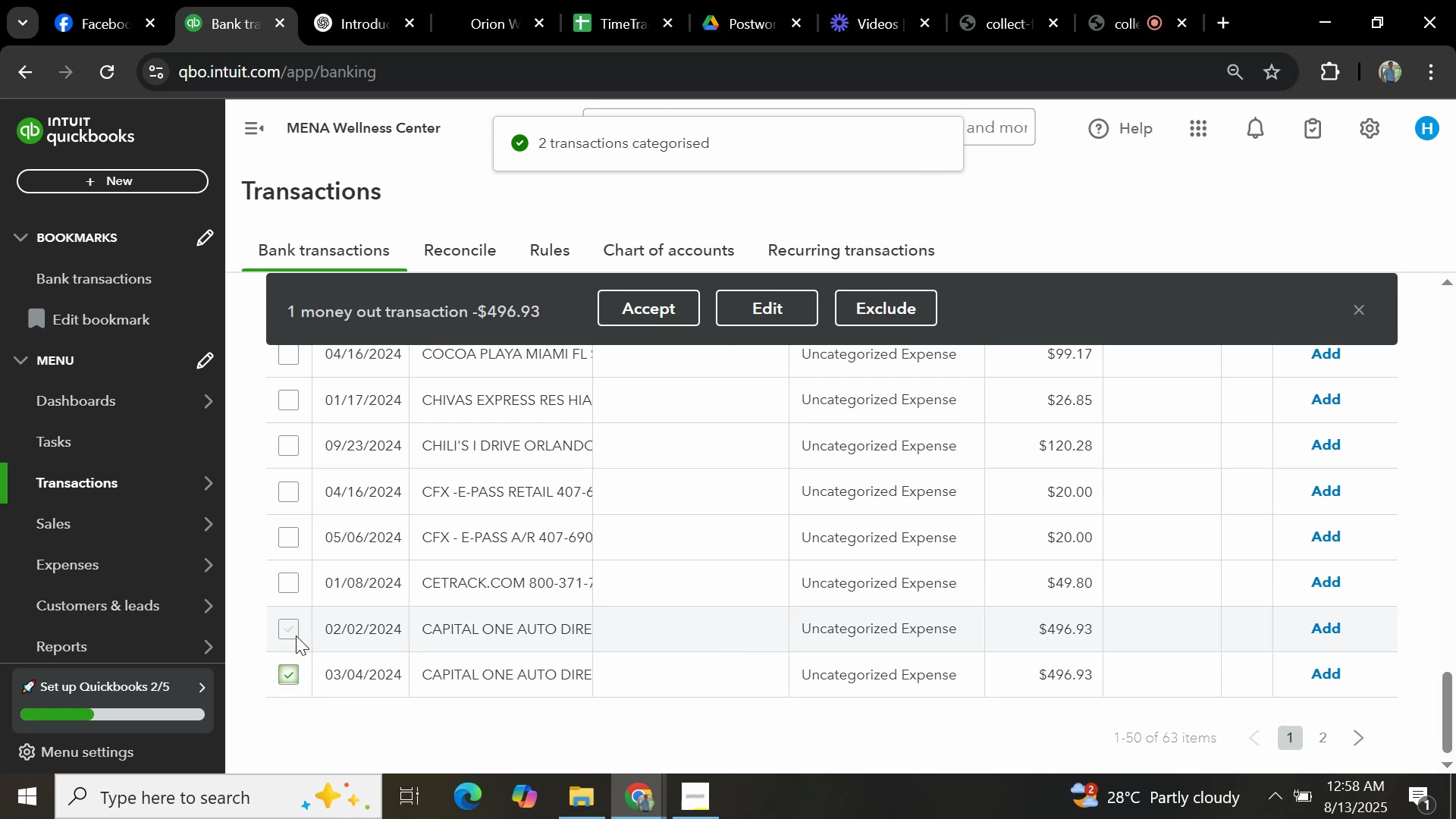 
left_click([291, 626])
 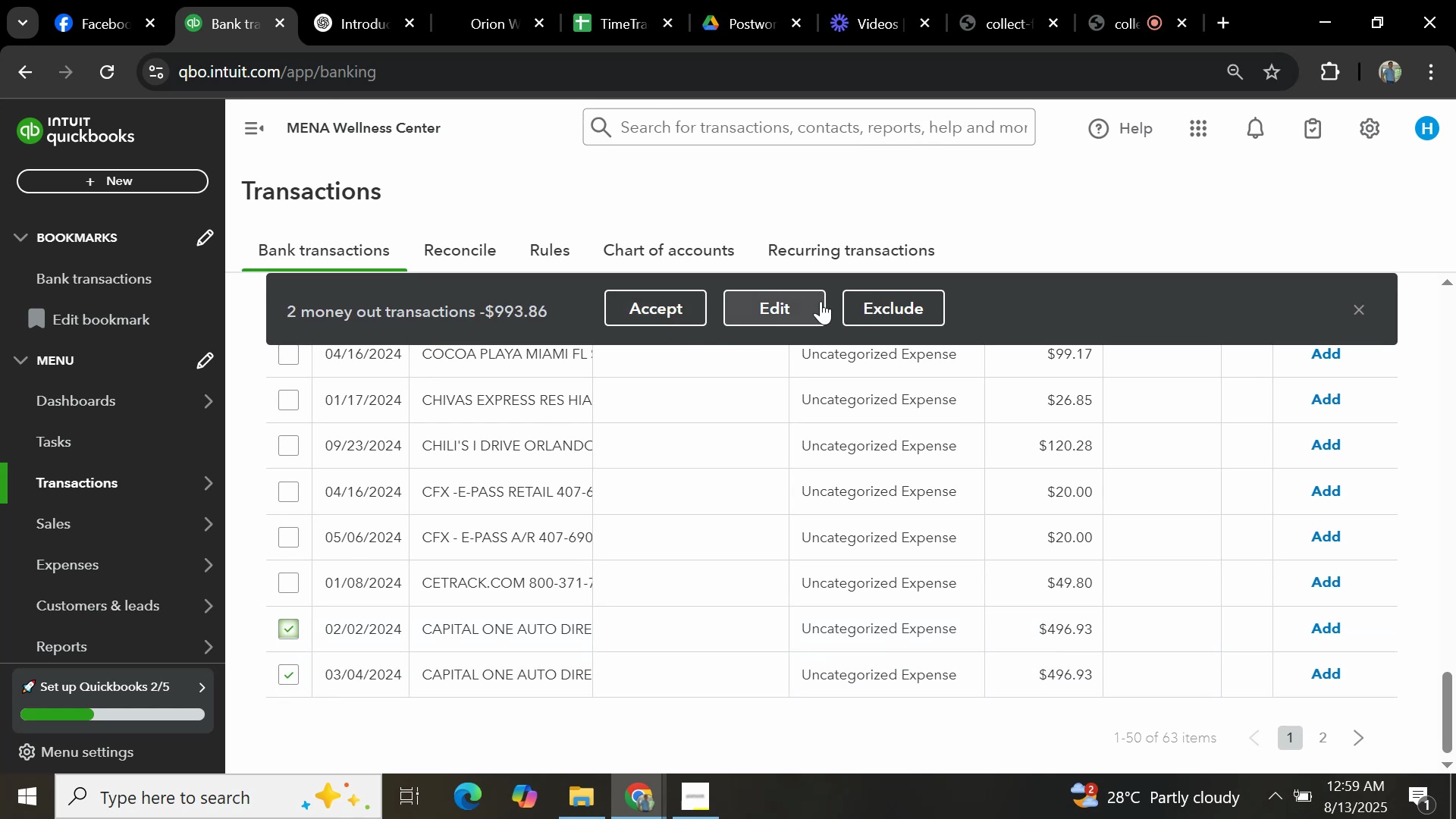 
left_click([805, 306])
 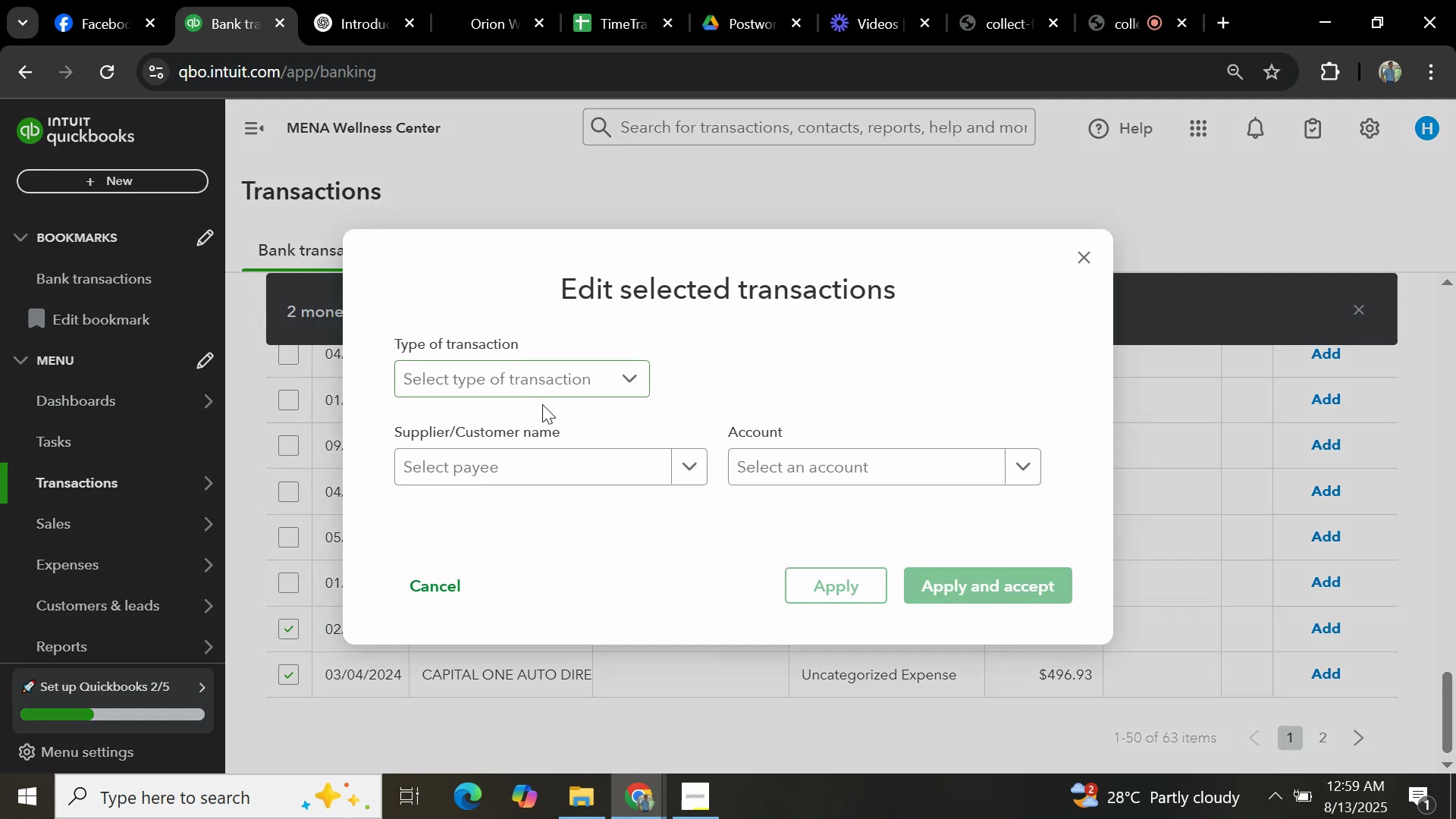 
left_click([541, 394])
 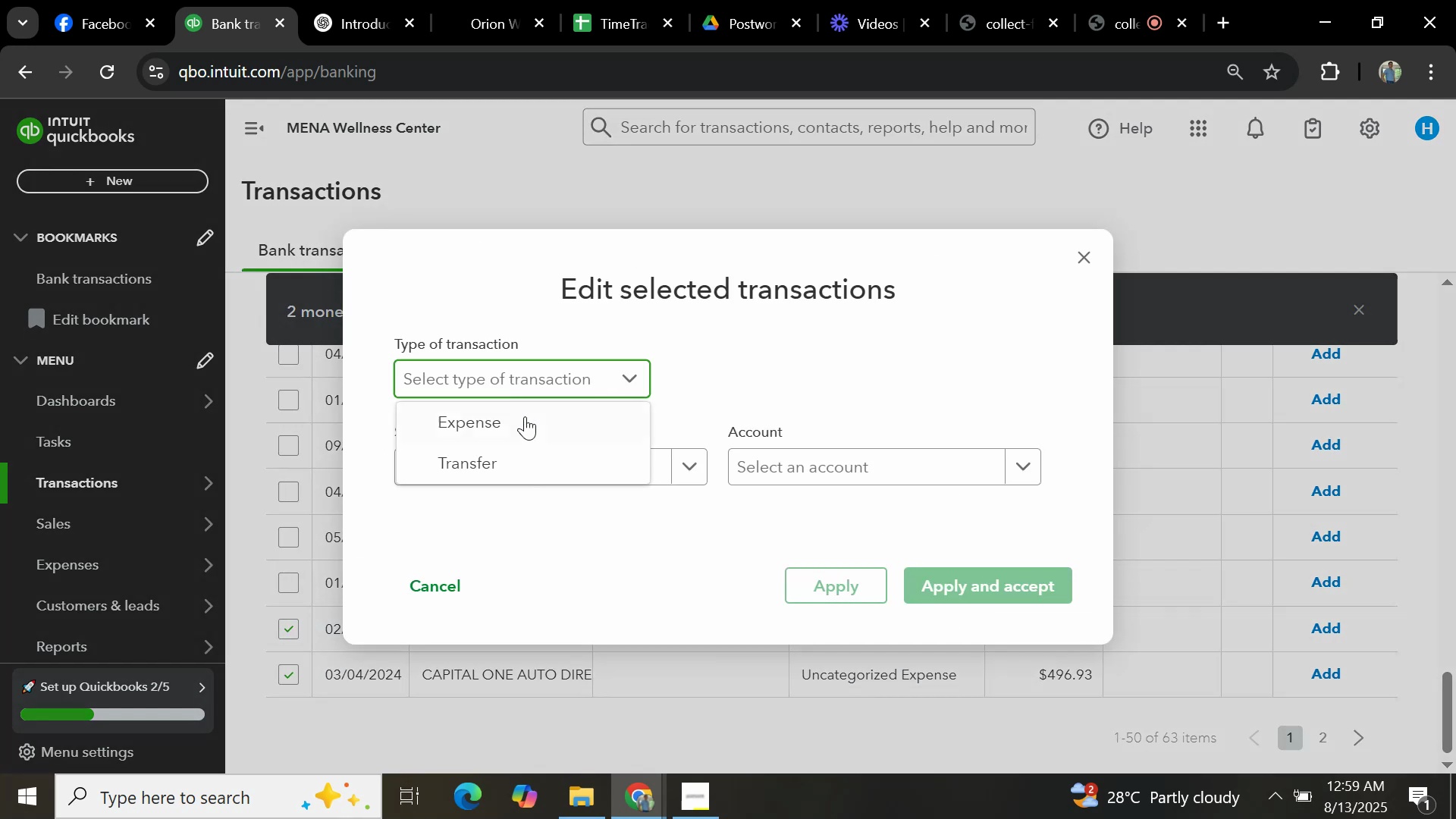 
left_click([520, 421])
 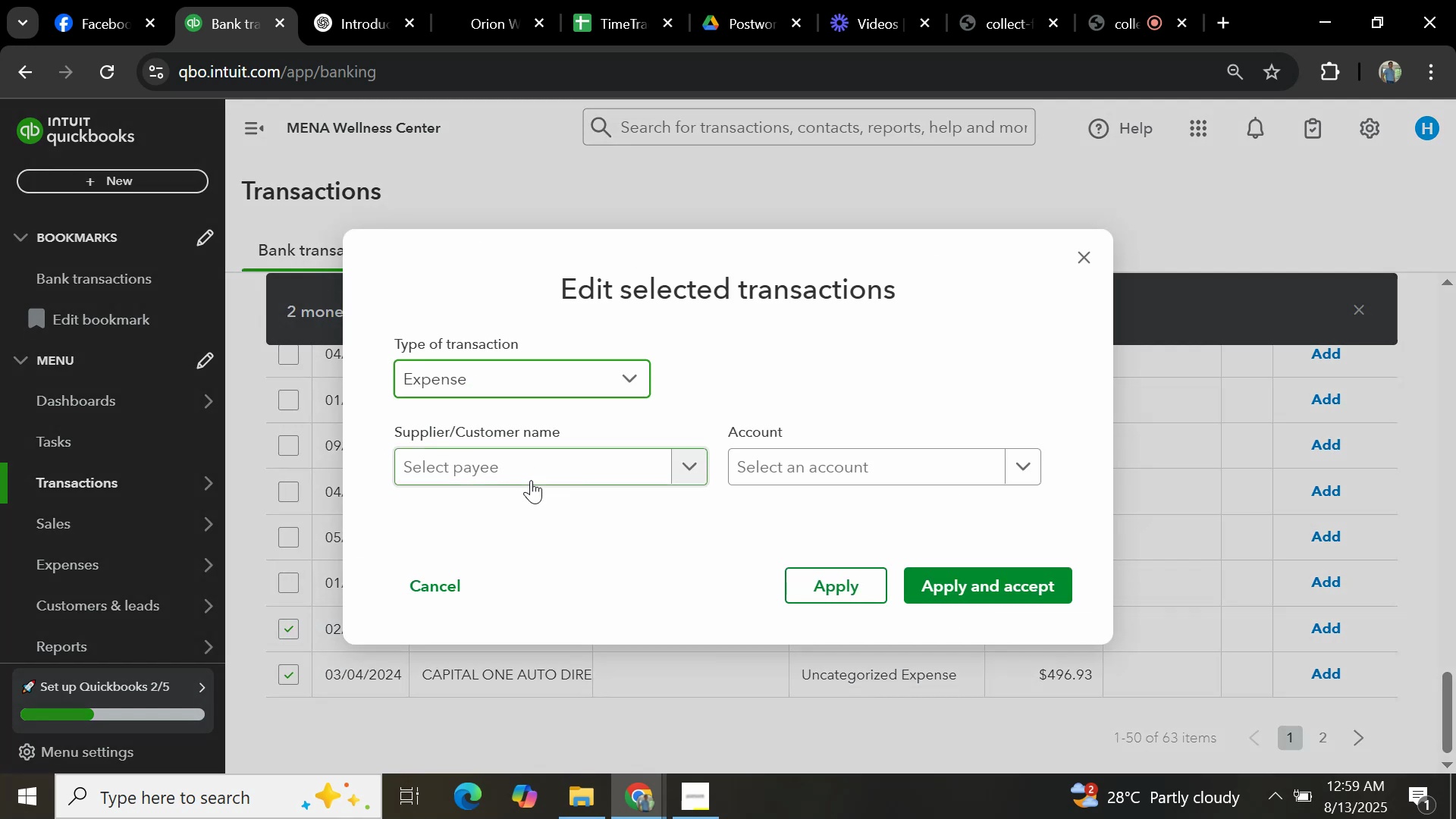 
left_click([530, 466])
 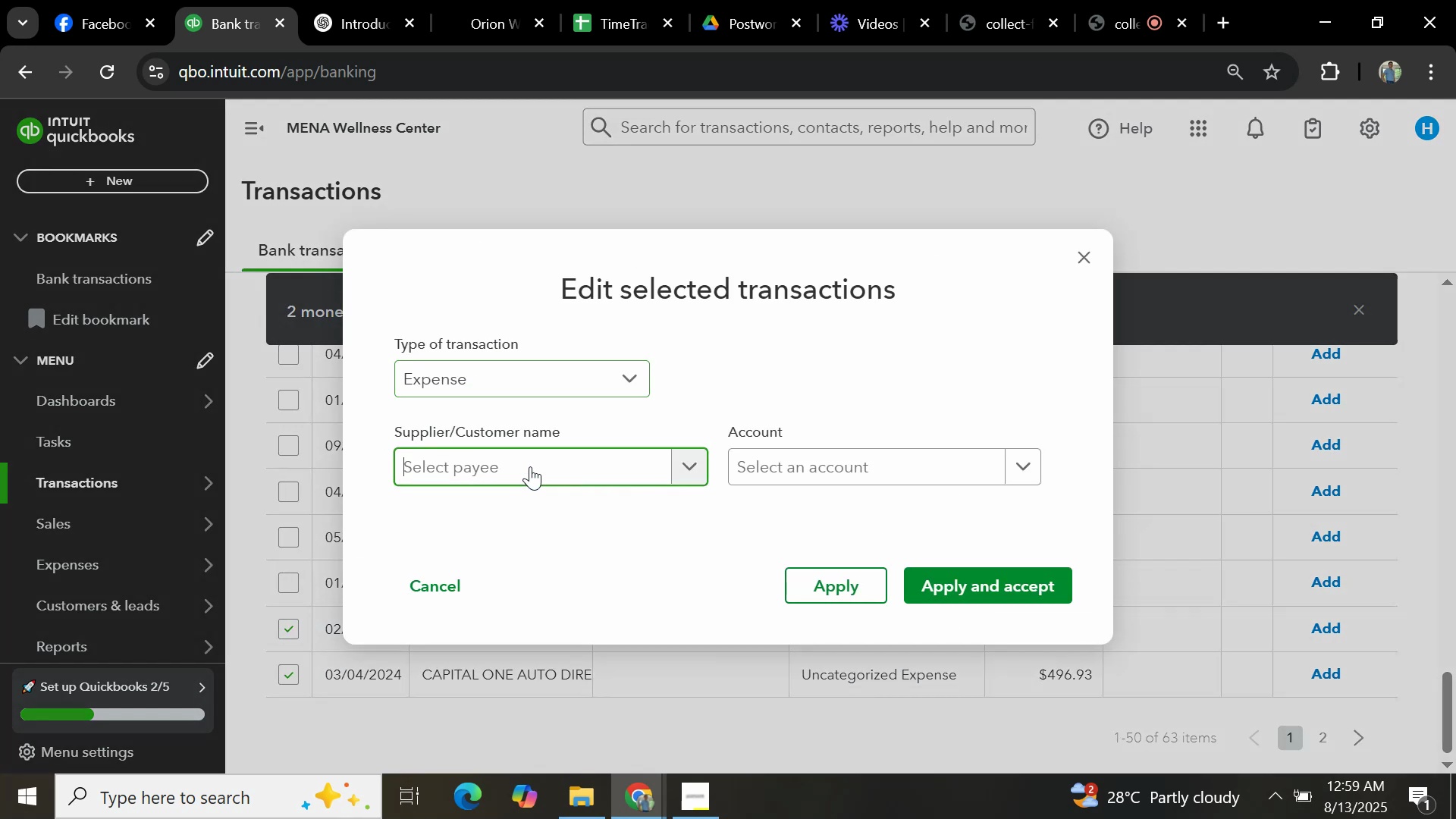 
type(CAPITAL ONE)
 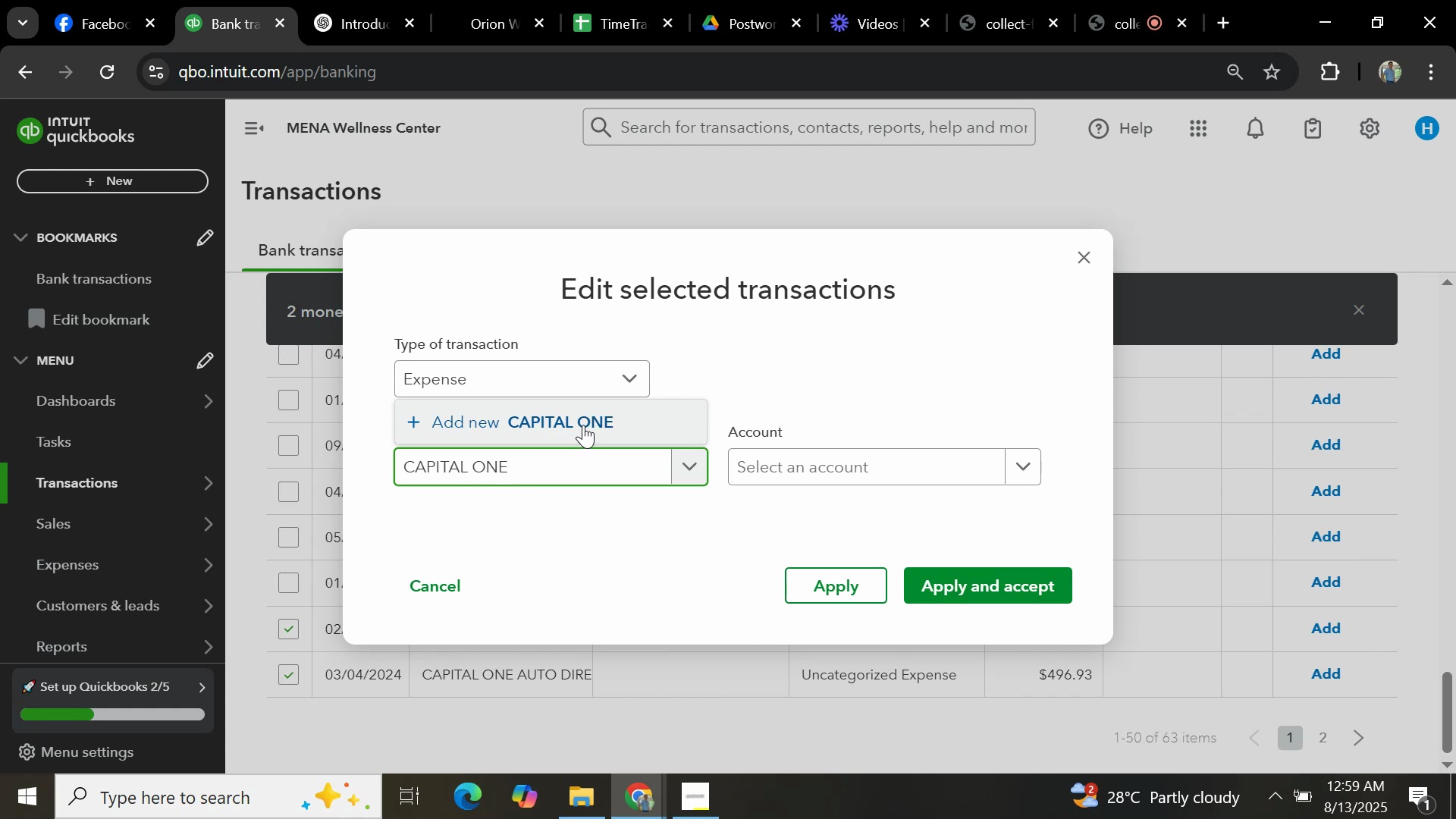 
wait(5.69)
 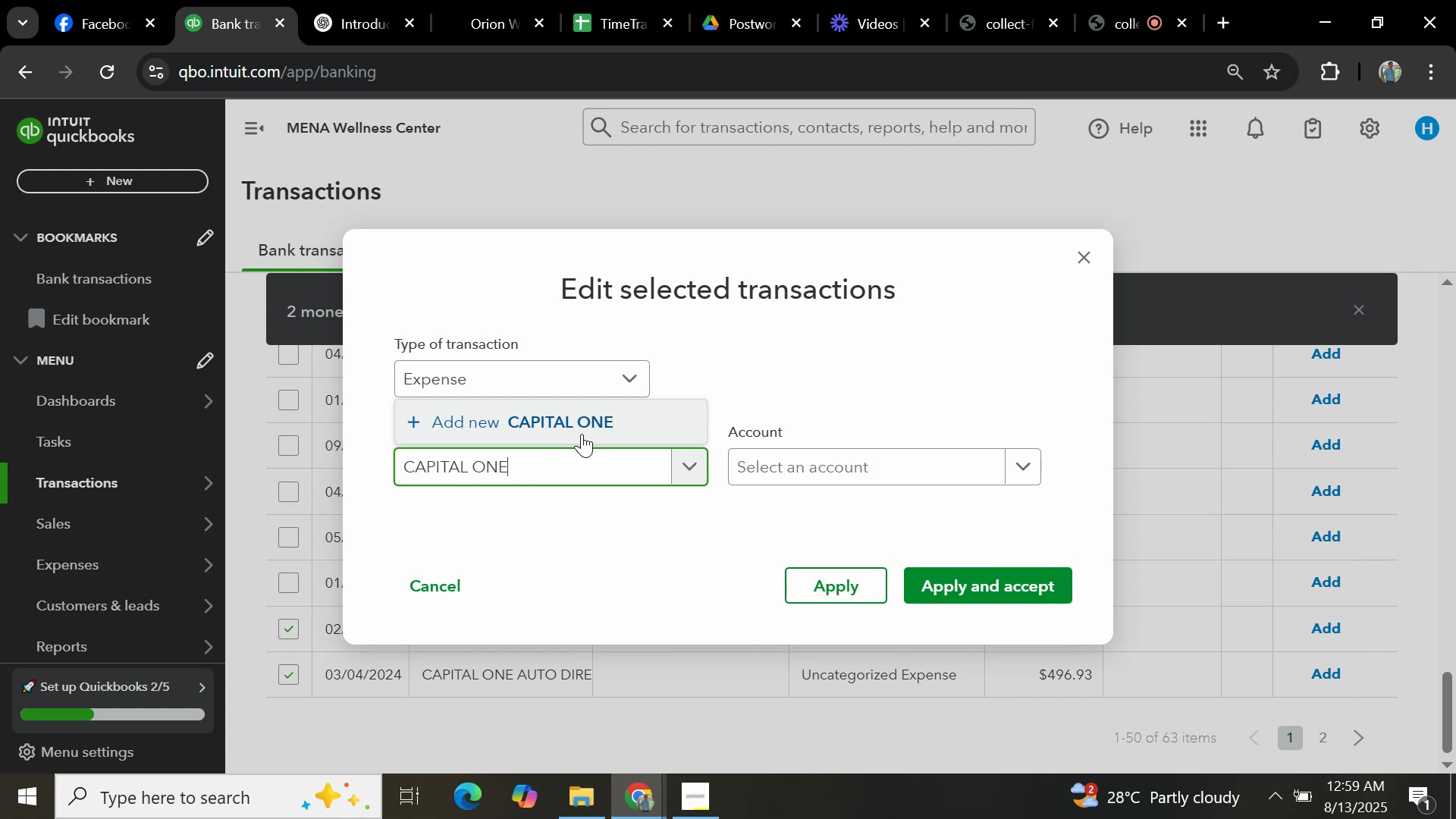 
left_click([583, 425])
 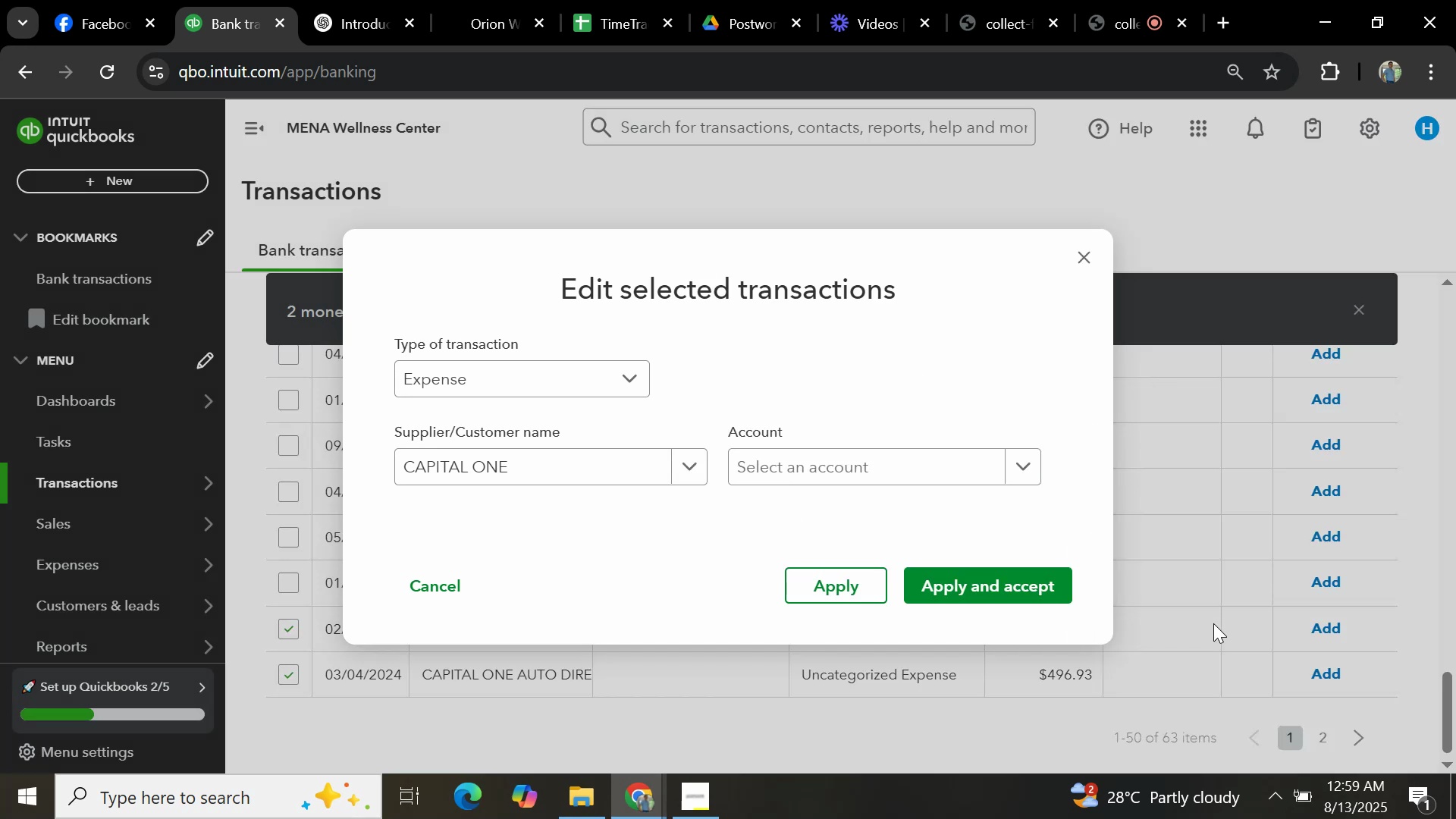 
left_click([871, 464])
 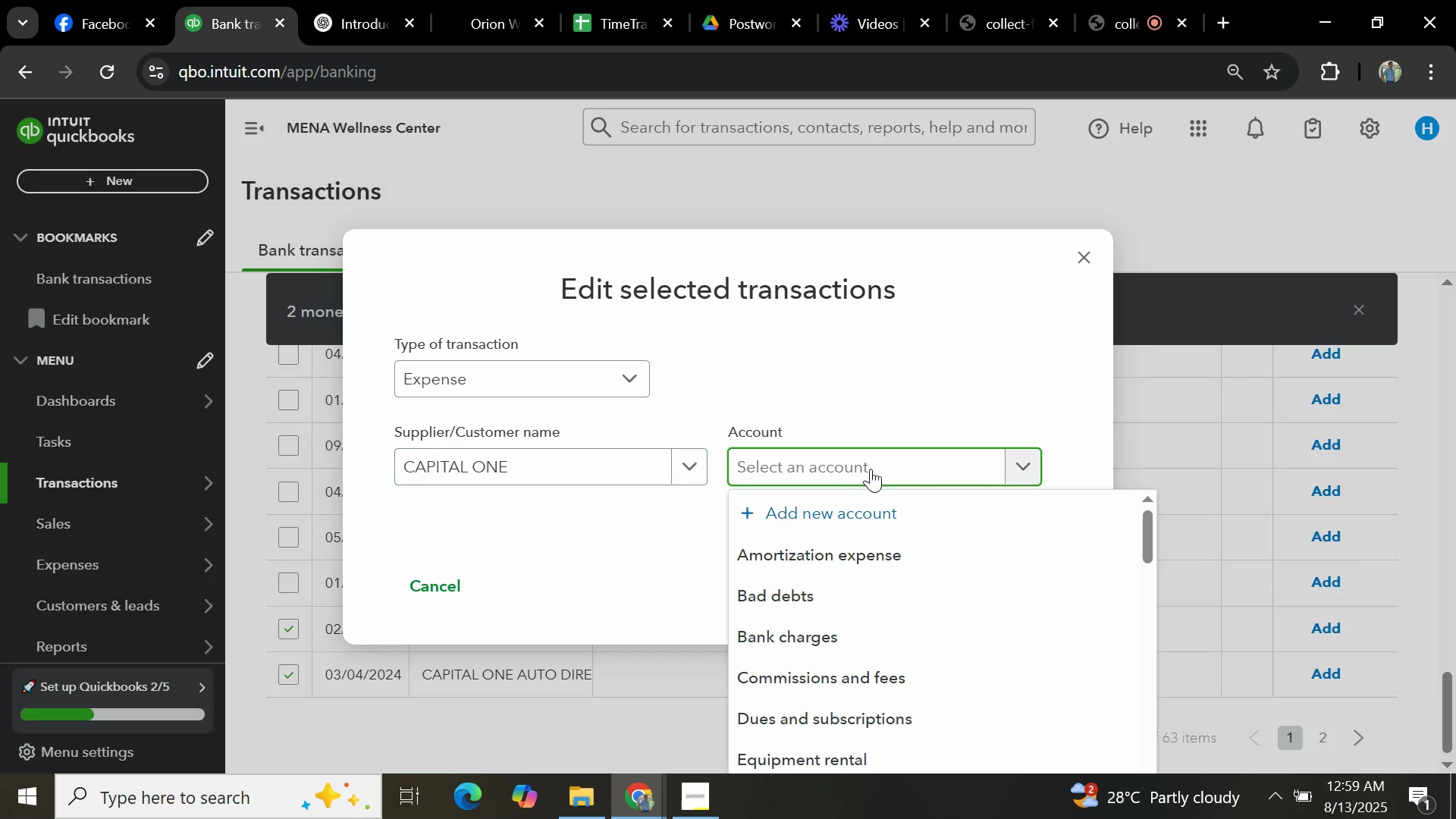 
type(GENERAL)
 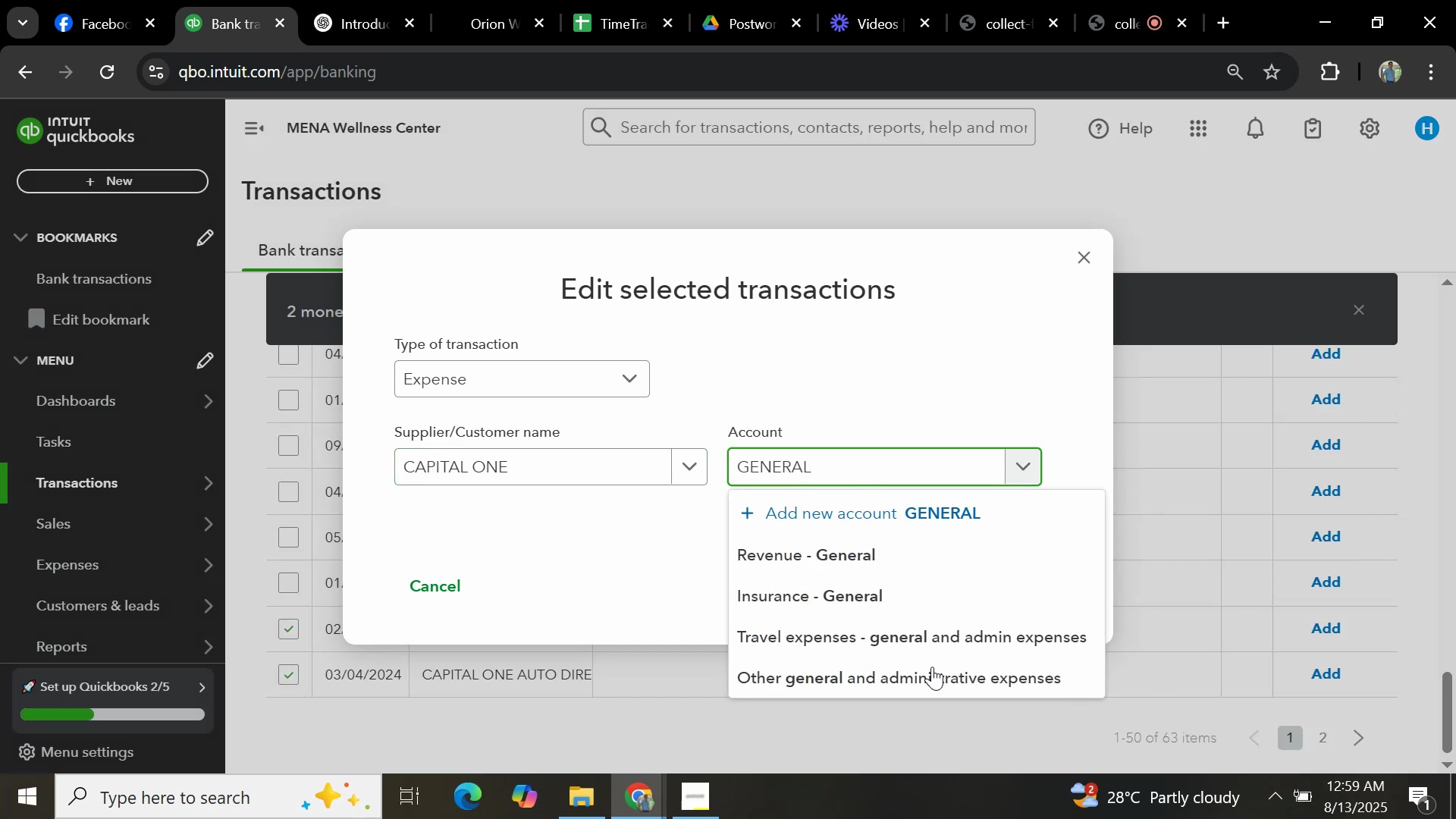 
left_click([915, 689])
 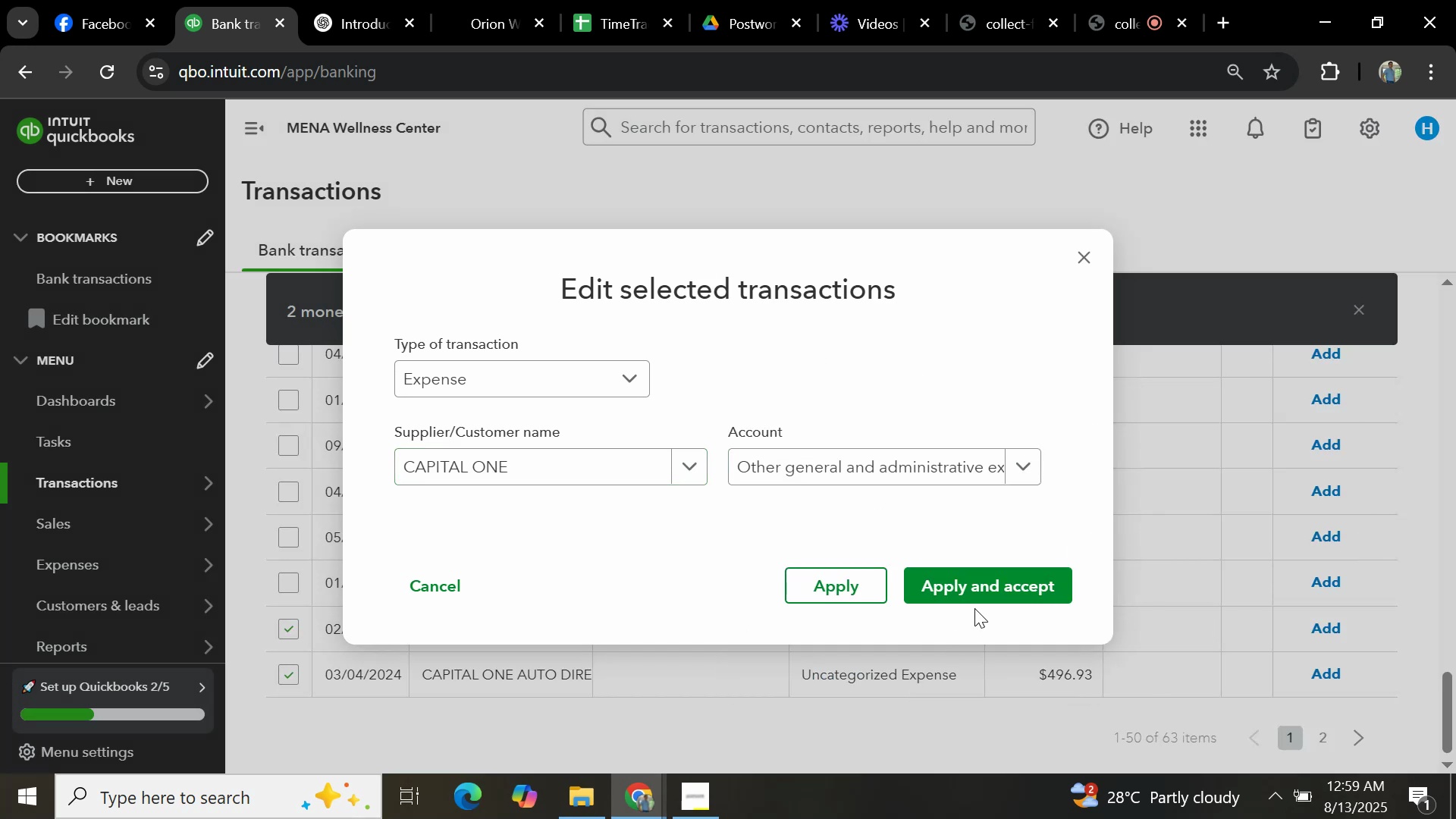 
left_click([993, 582])
 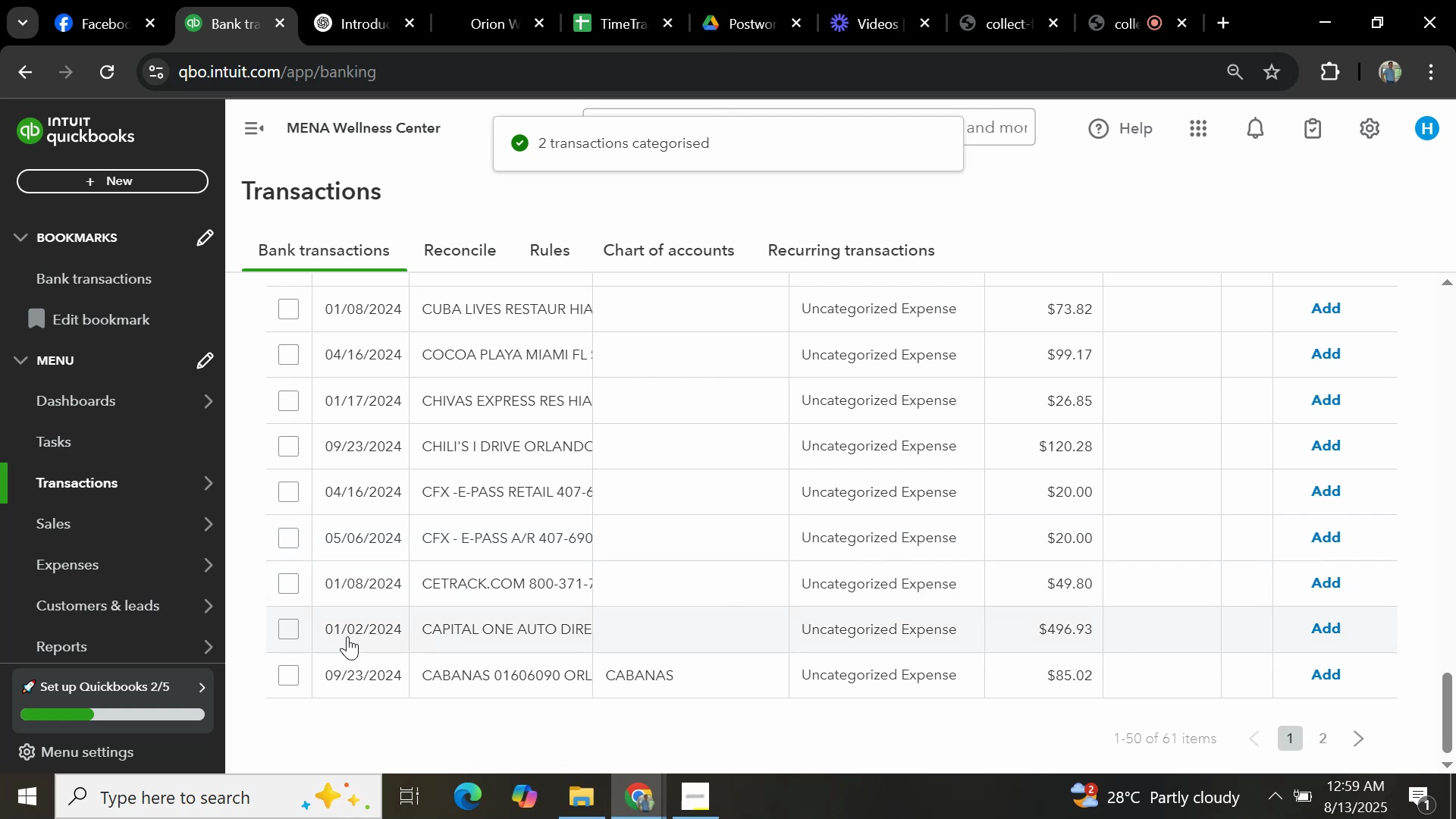 
wait(6.32)
 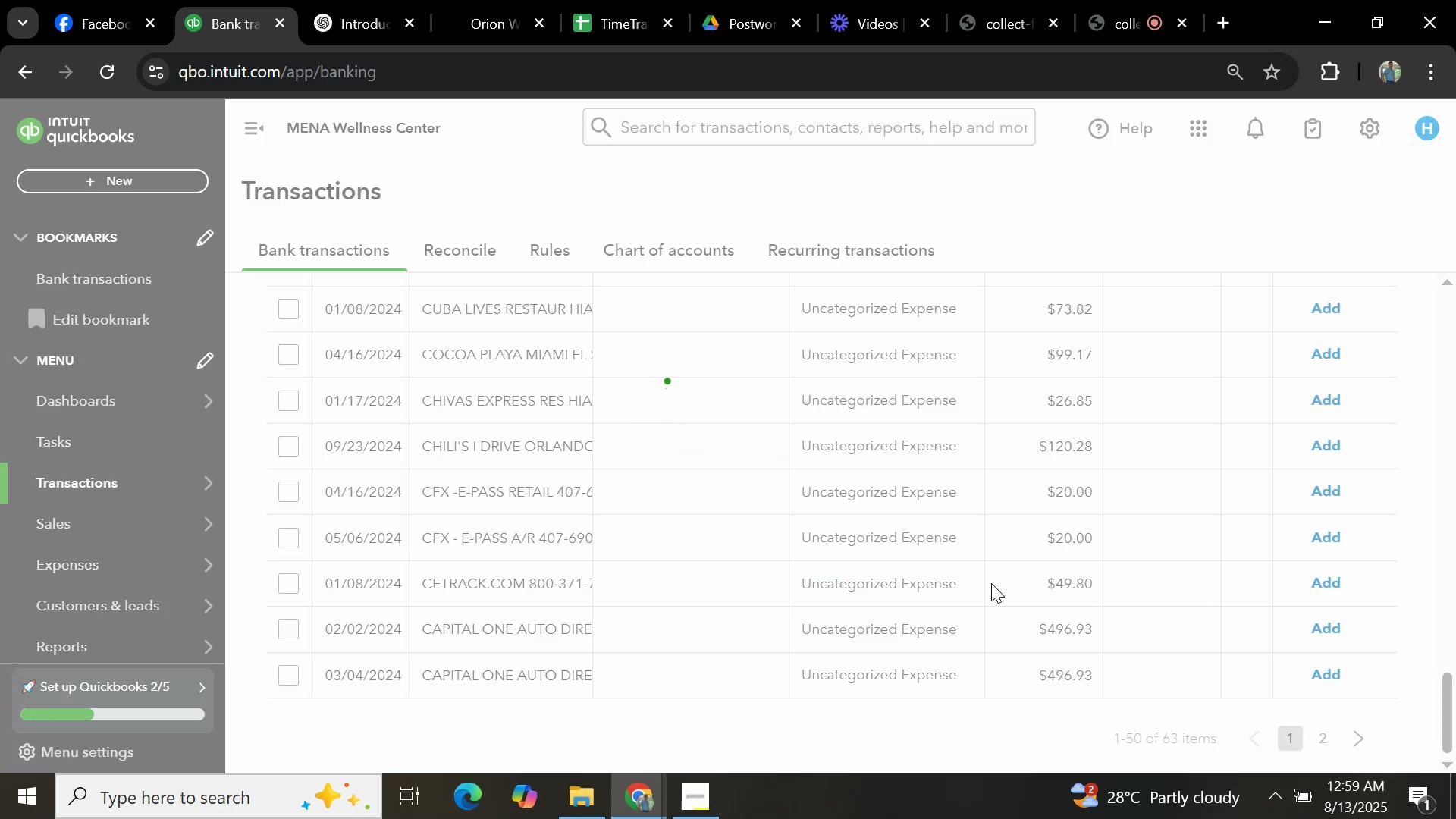 
left_click([286, 627])
 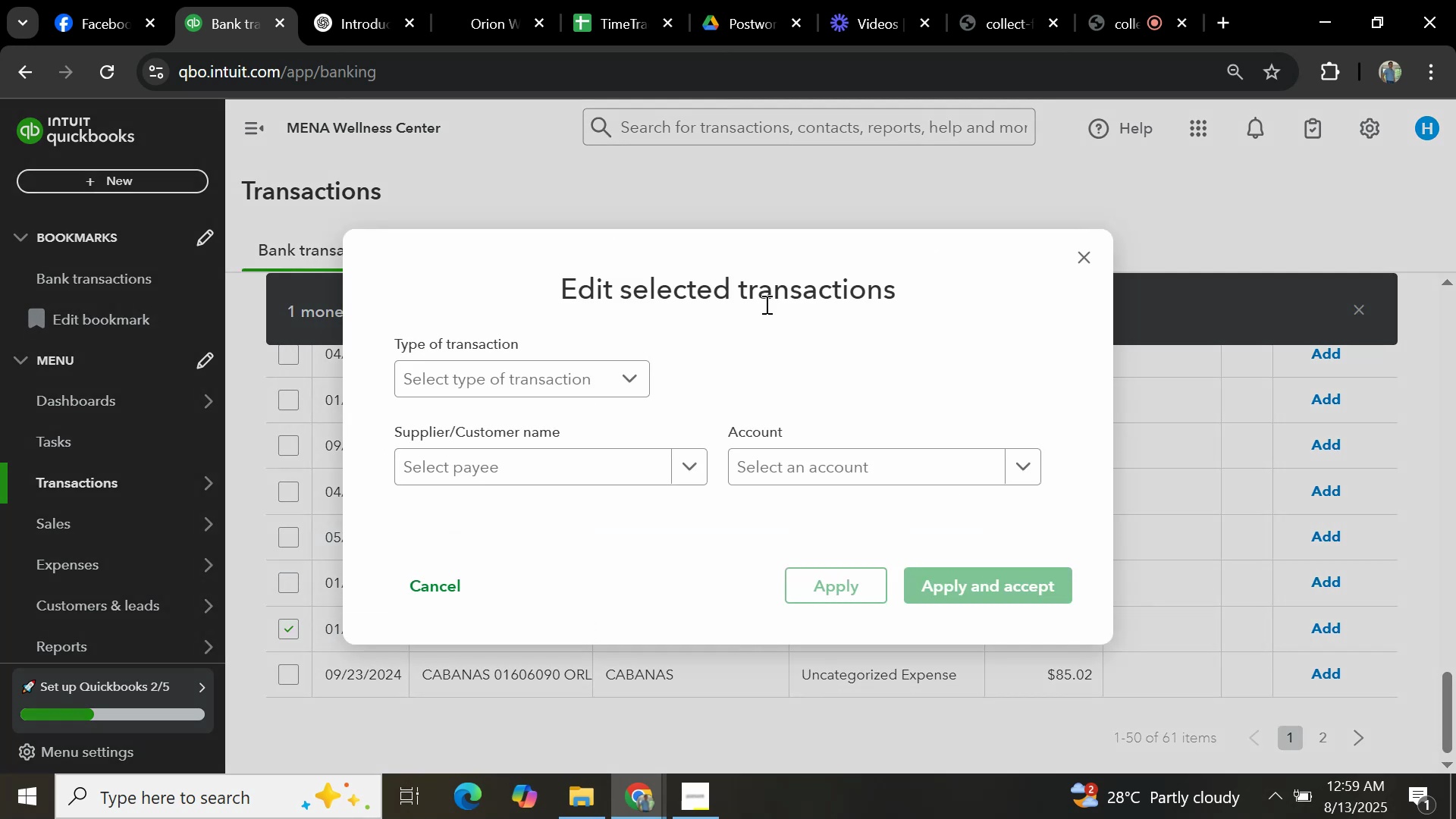 
left_click([572, 376])
 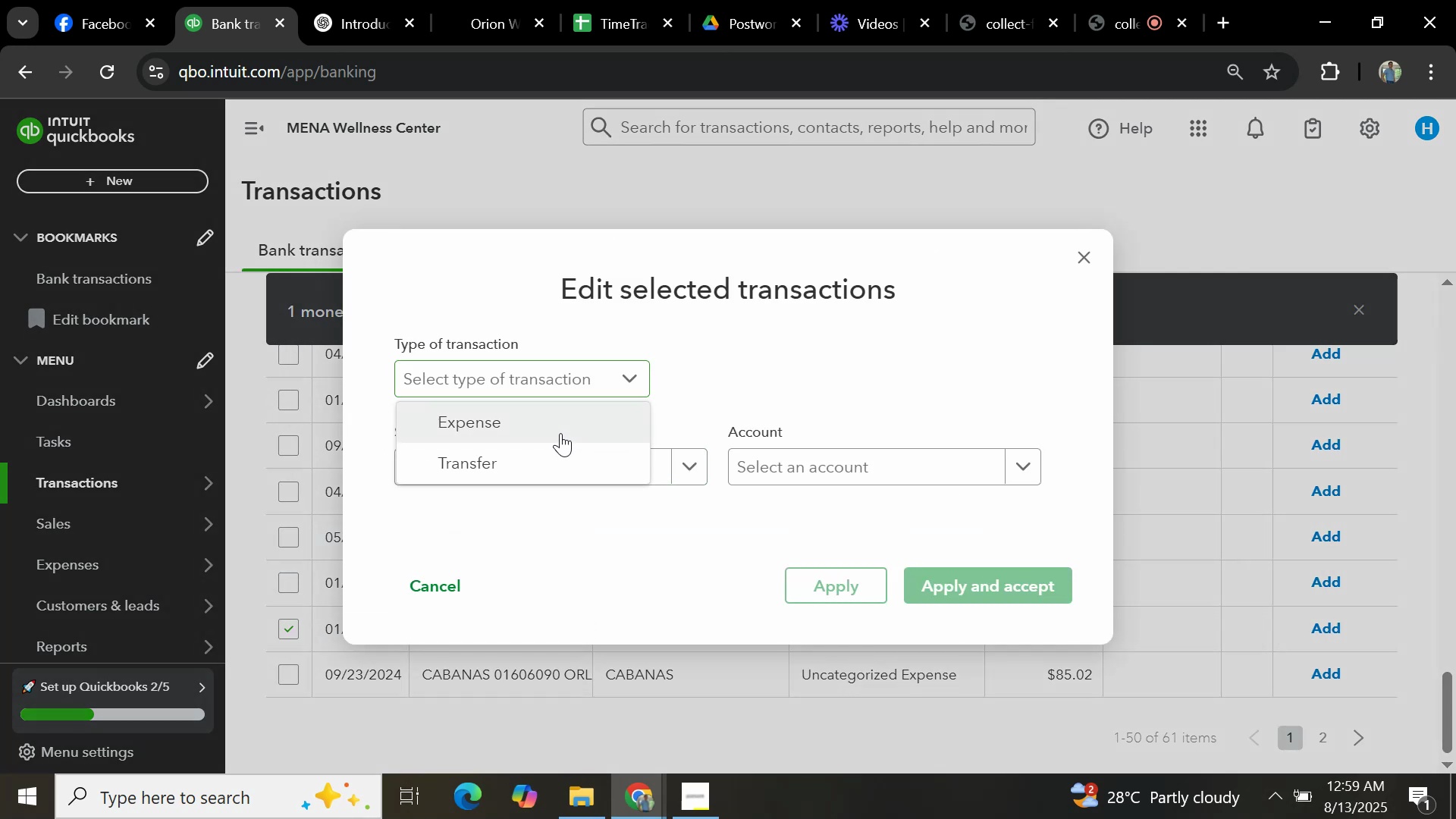 
double_click([582, 481])
 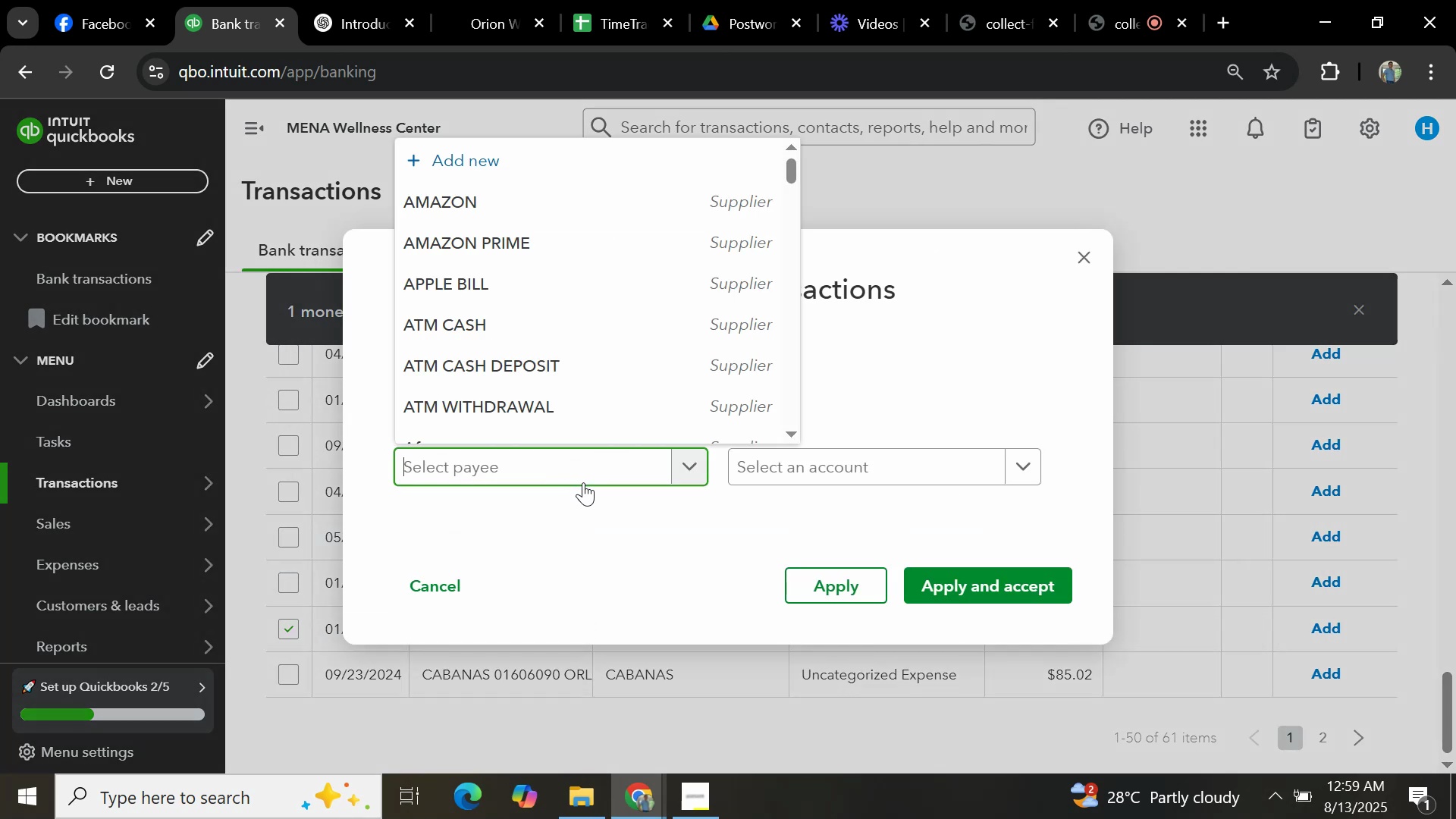 
type(CFP)
 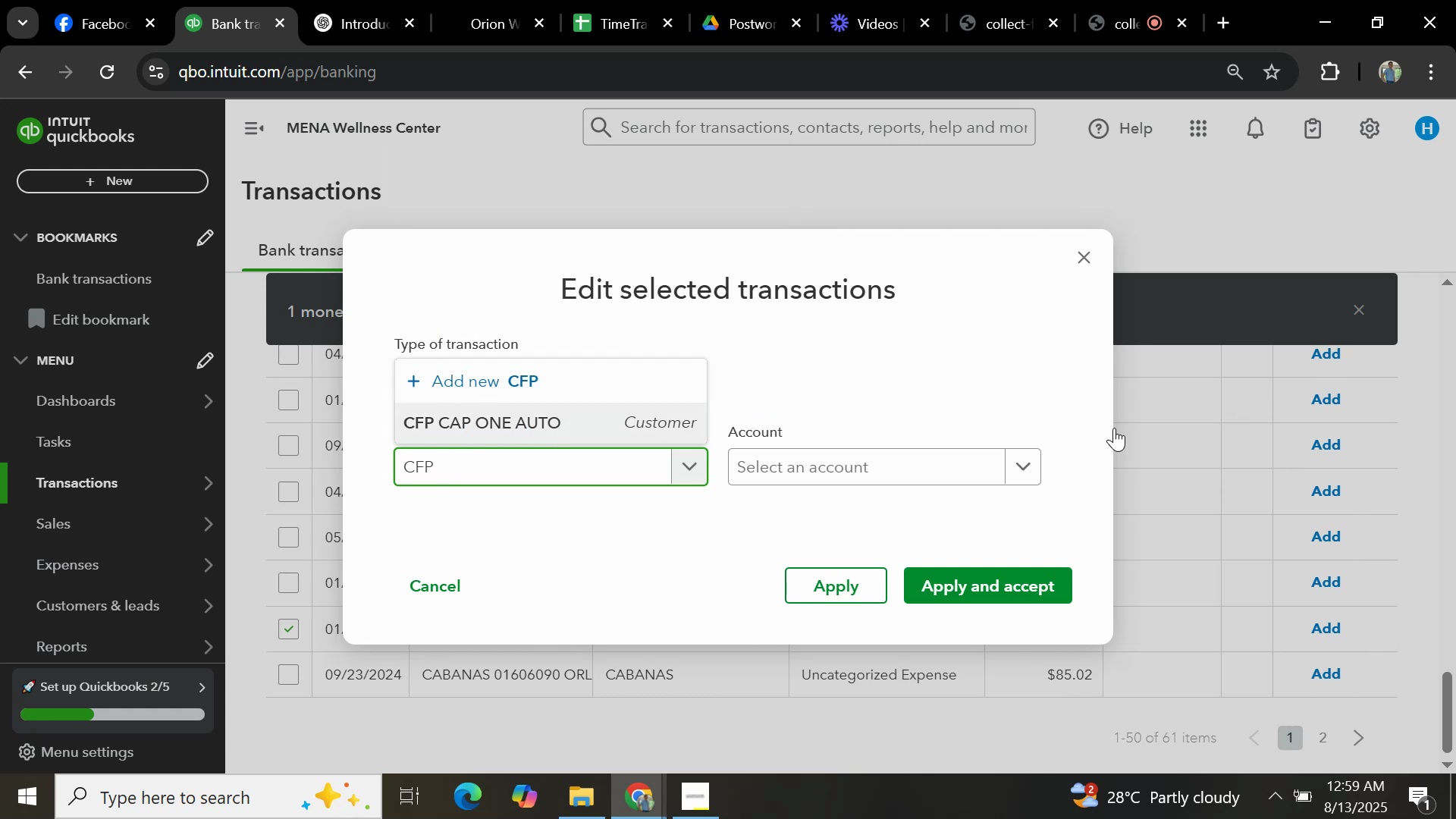 
left_click([1024, 454])
 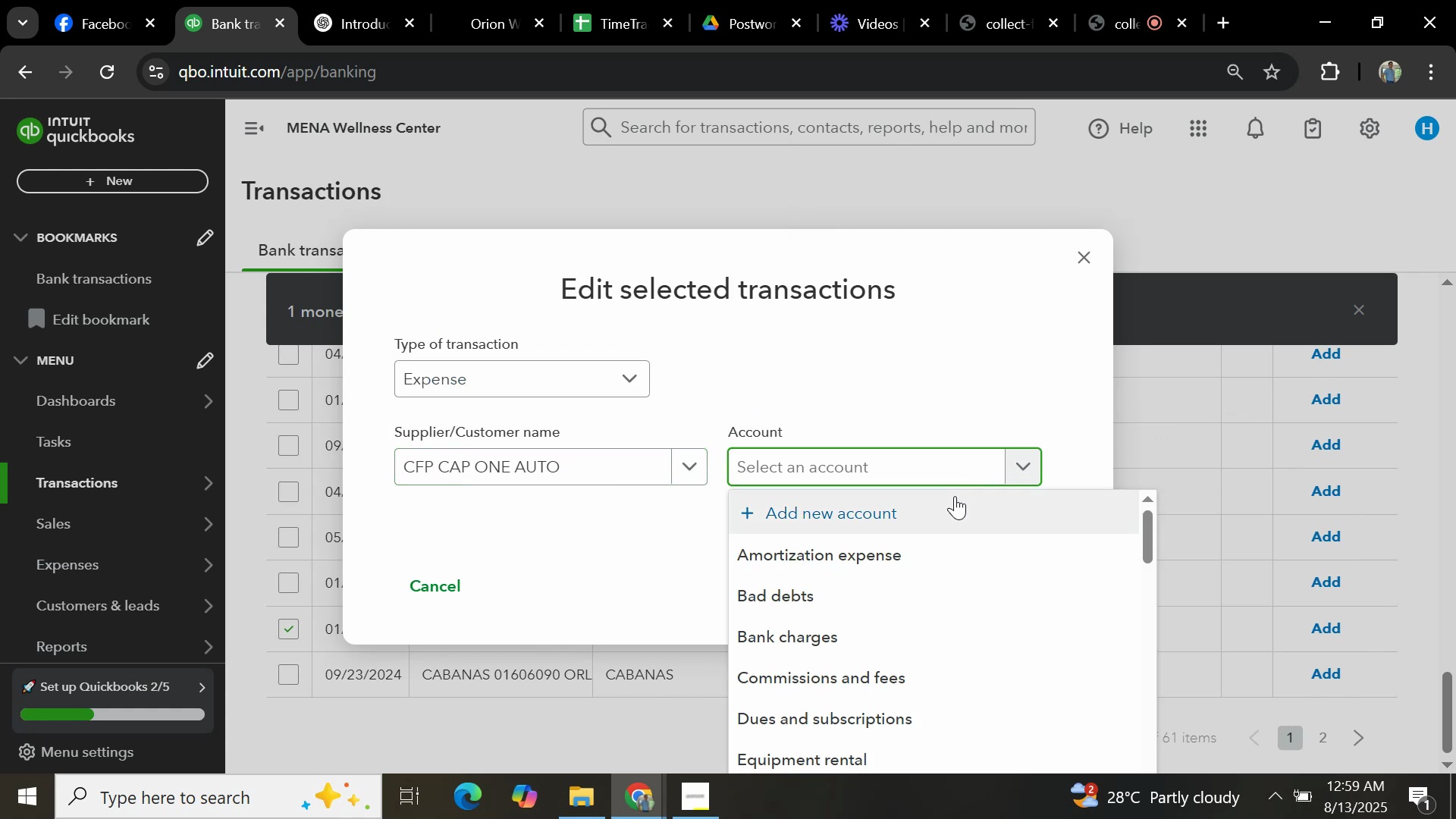 
type(GENERAL)
 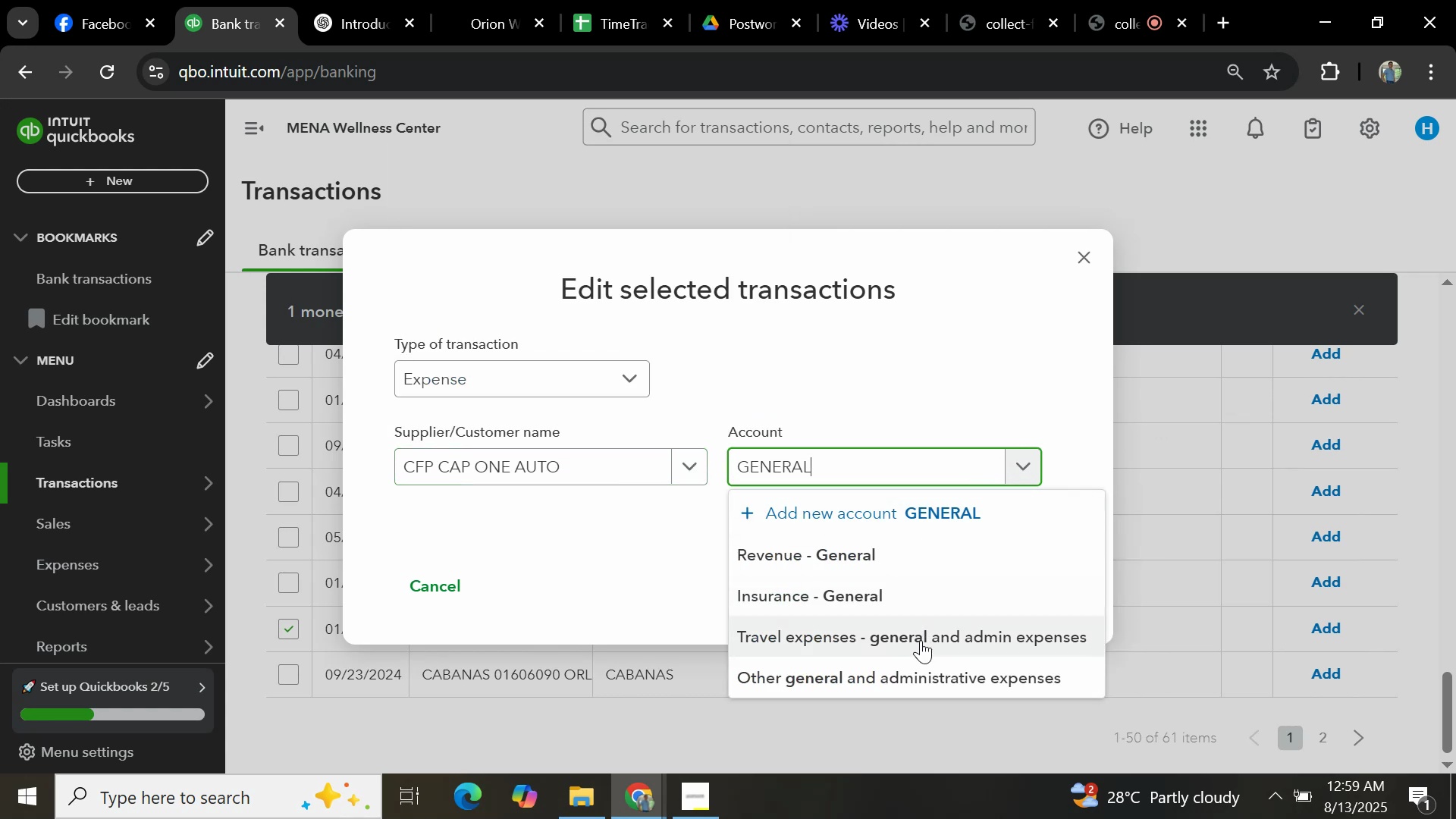 
left_click([922, 685])
 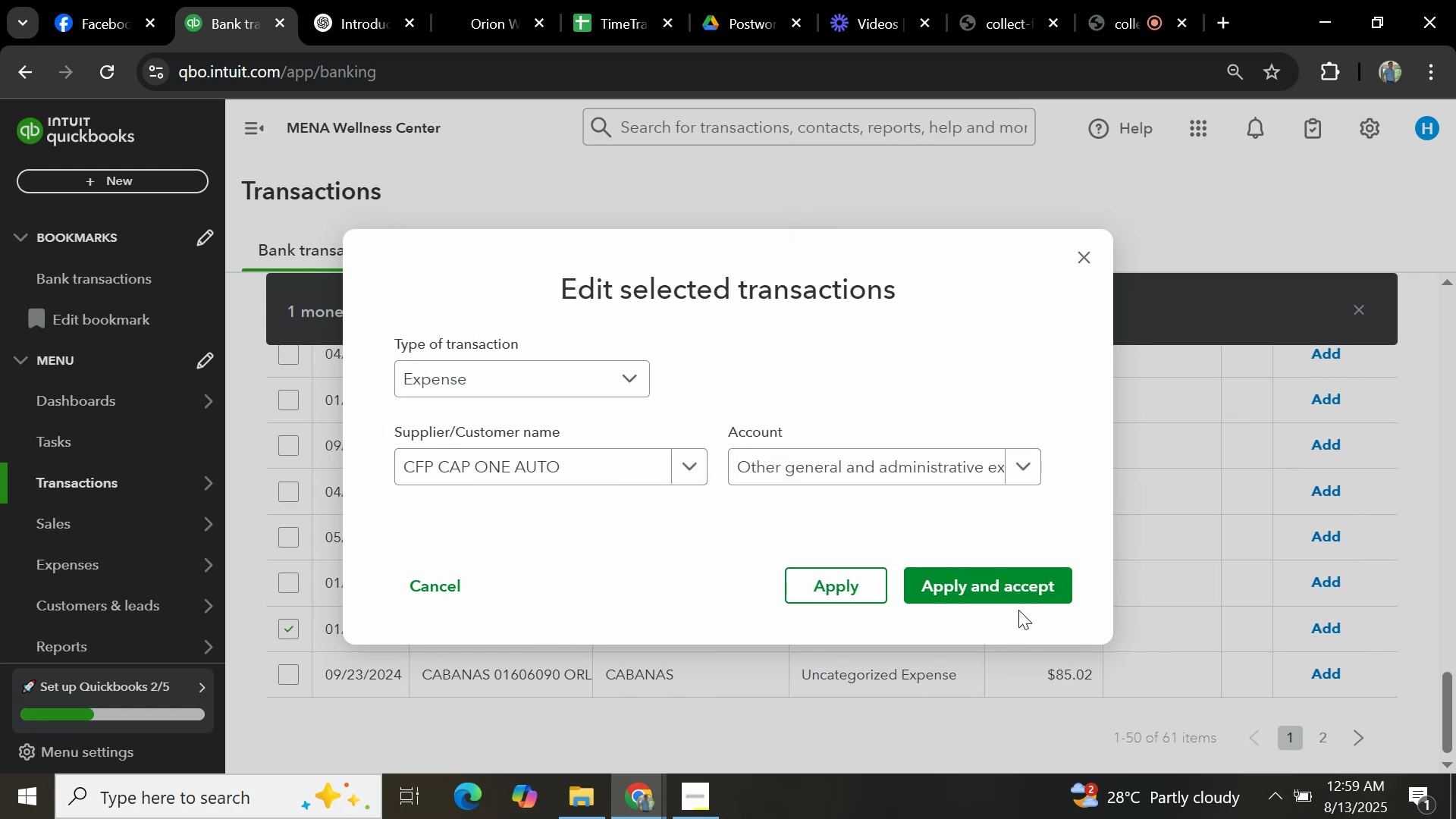 
left_click([1021, 594])
 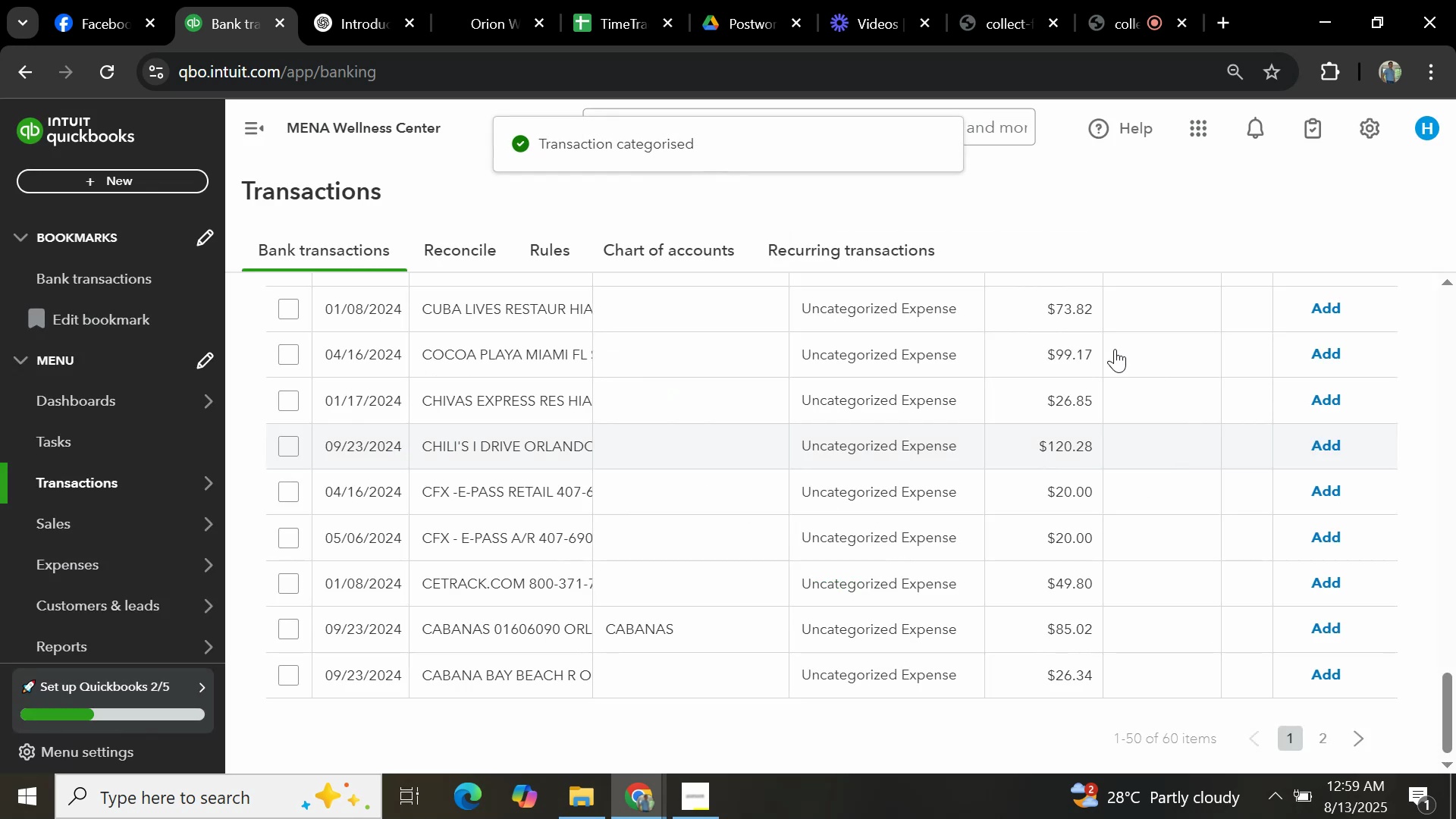 
scroll: coordinate [358, 515], scroll_direction: up, amount: 14.0
 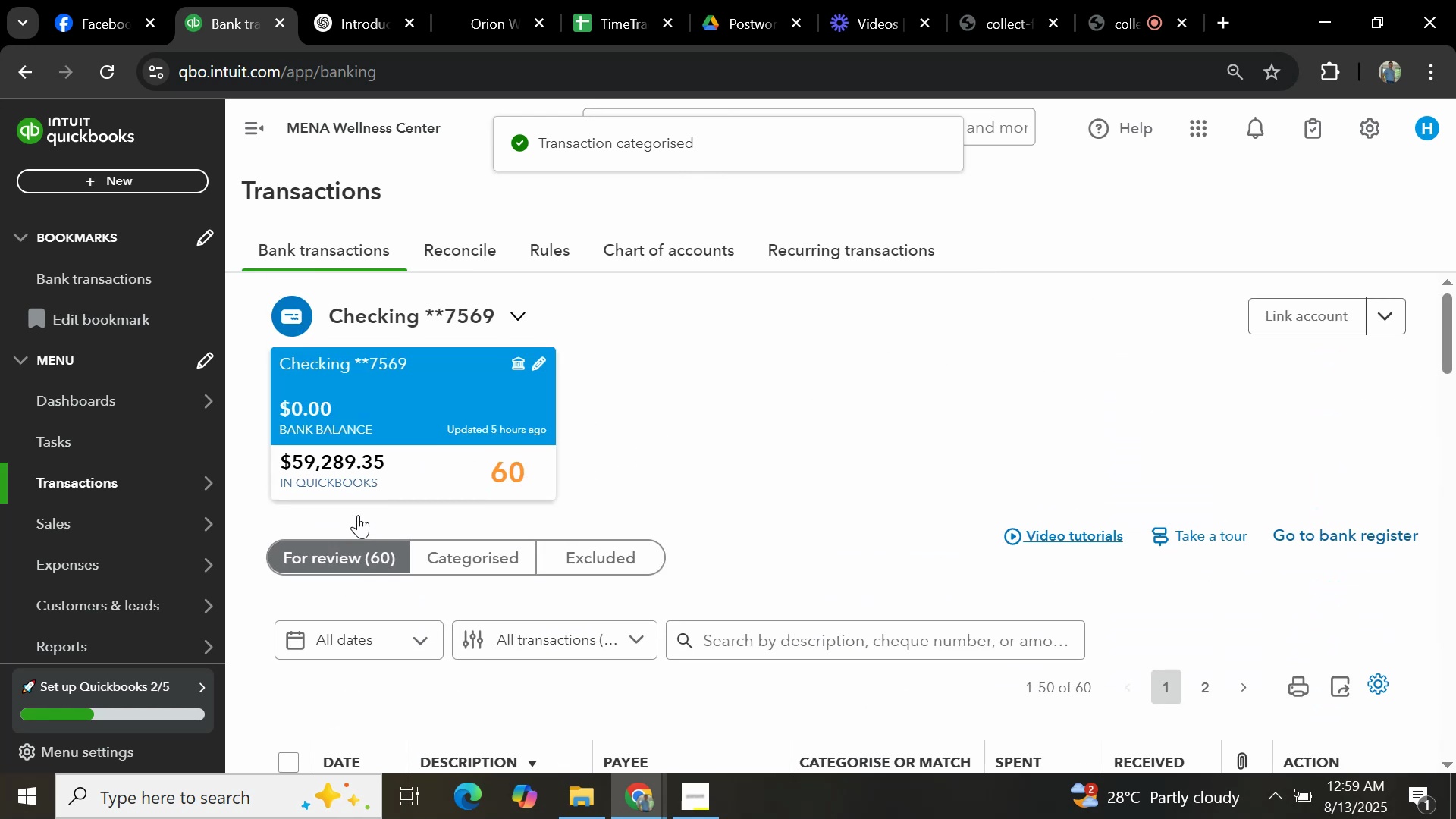 
scroll: coordinate [364, 511], scroll_direction: down, amount: 3.0
 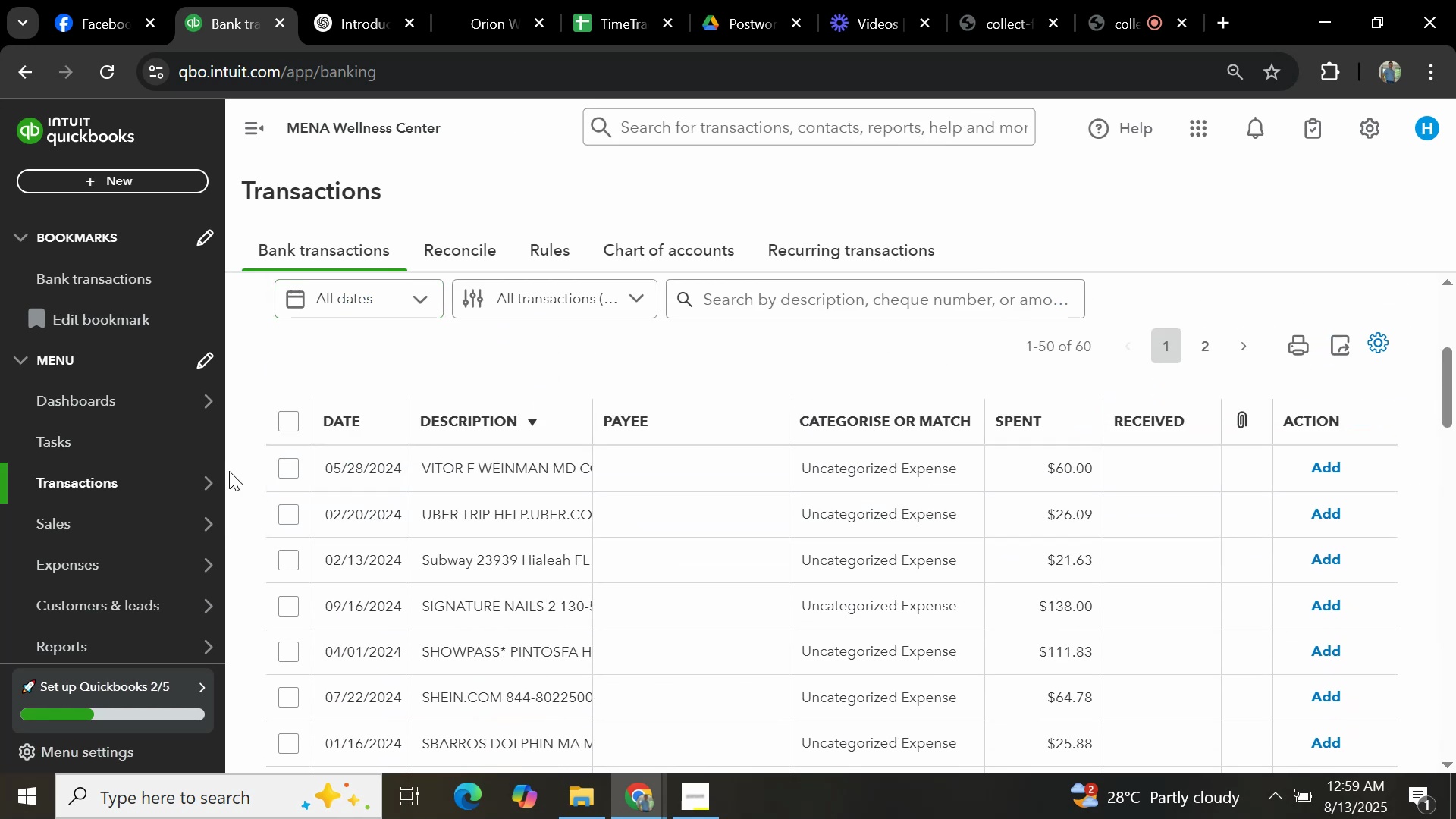 
left_click([293, 460])
 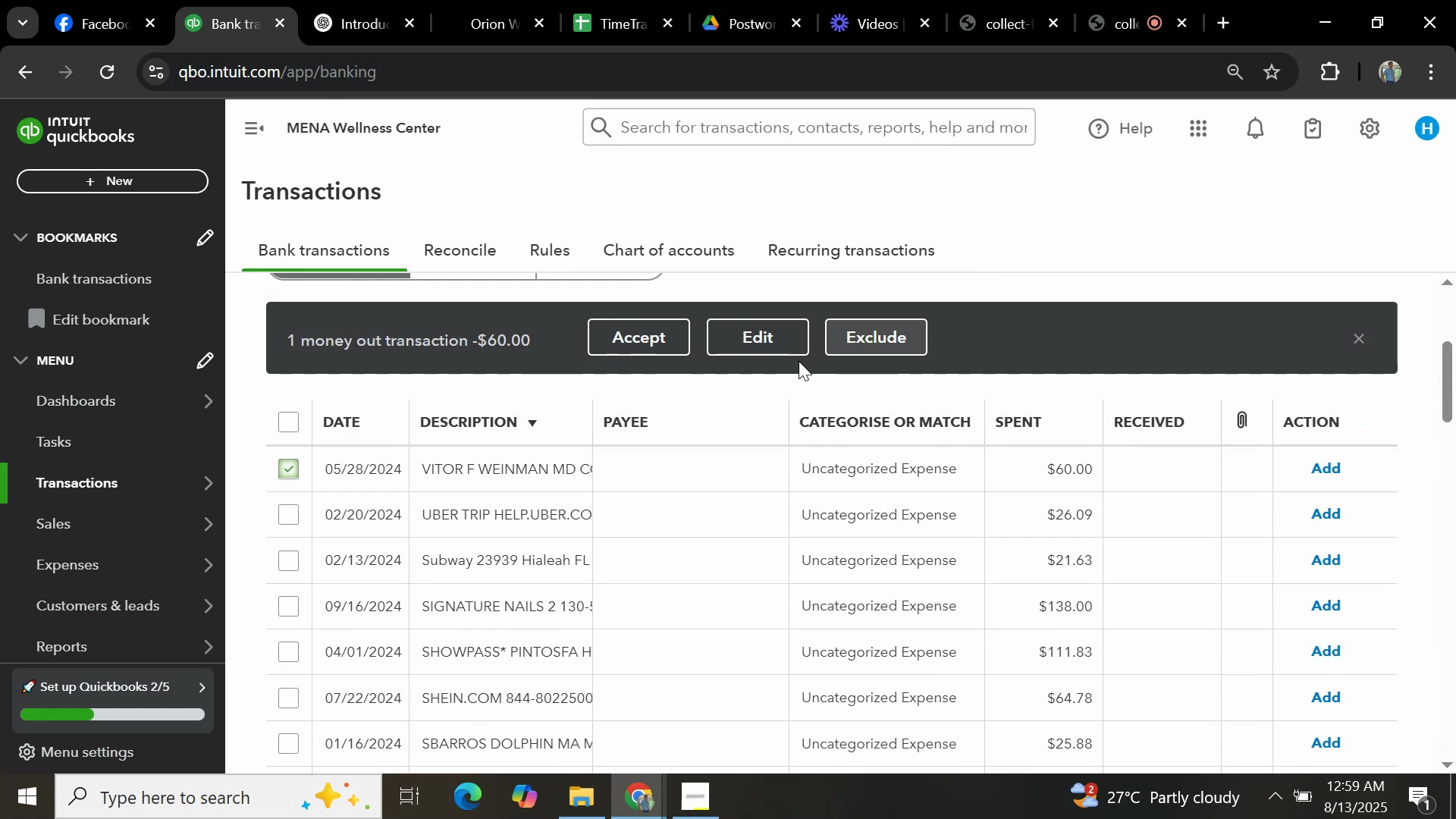 
wait(8.45)
 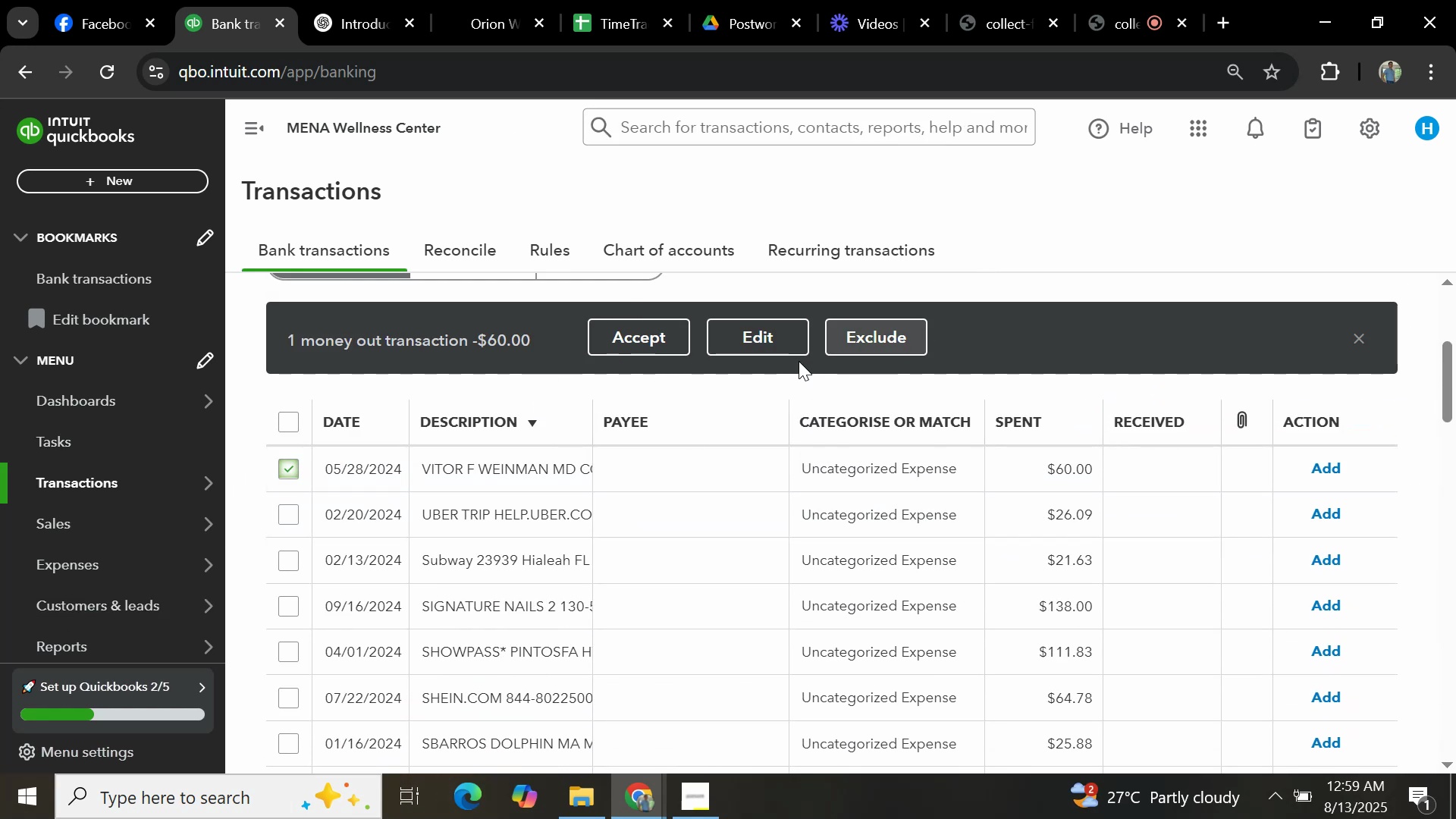 
left_click([758, 345])
 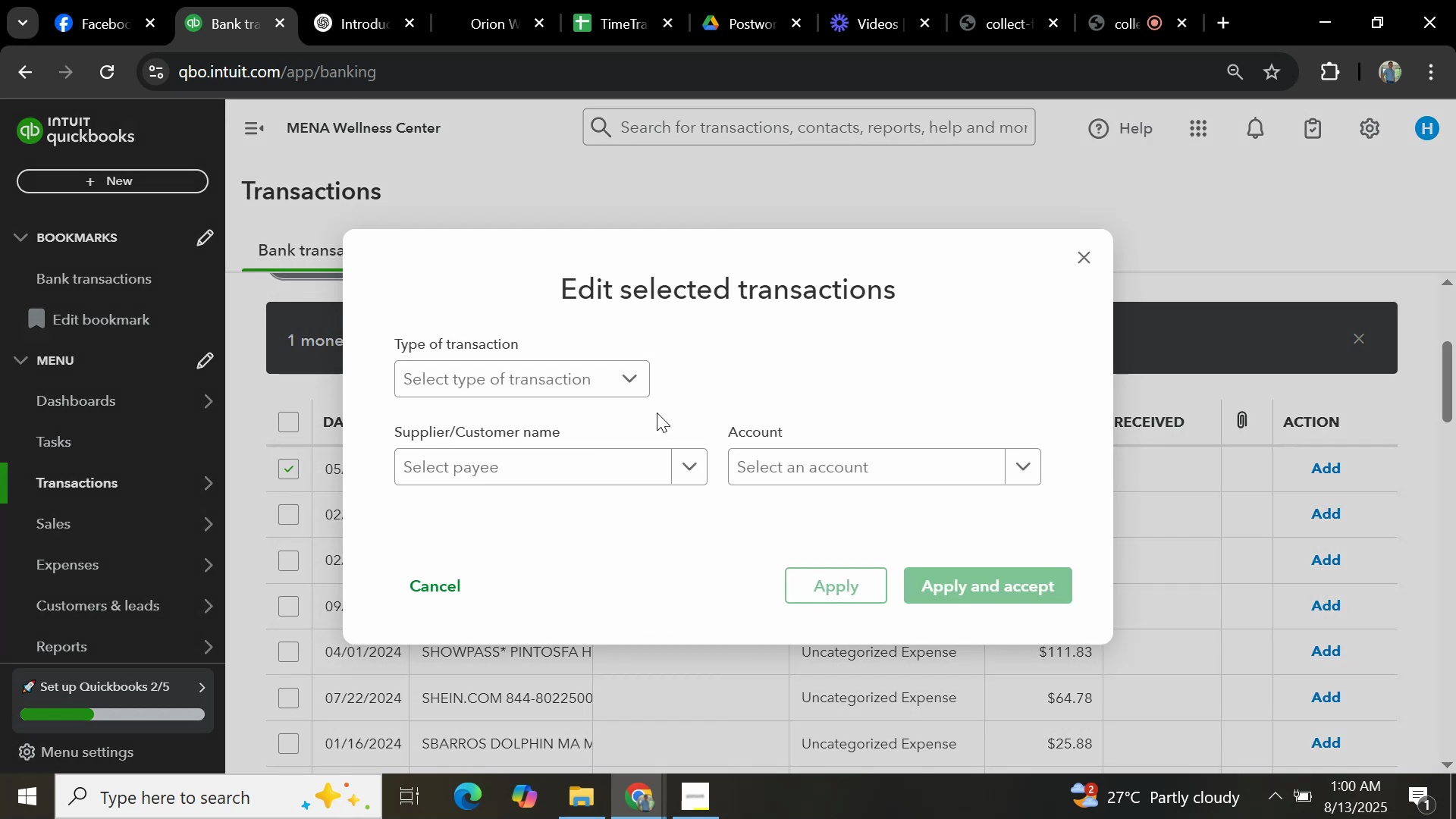 
left_click([626, 384])
 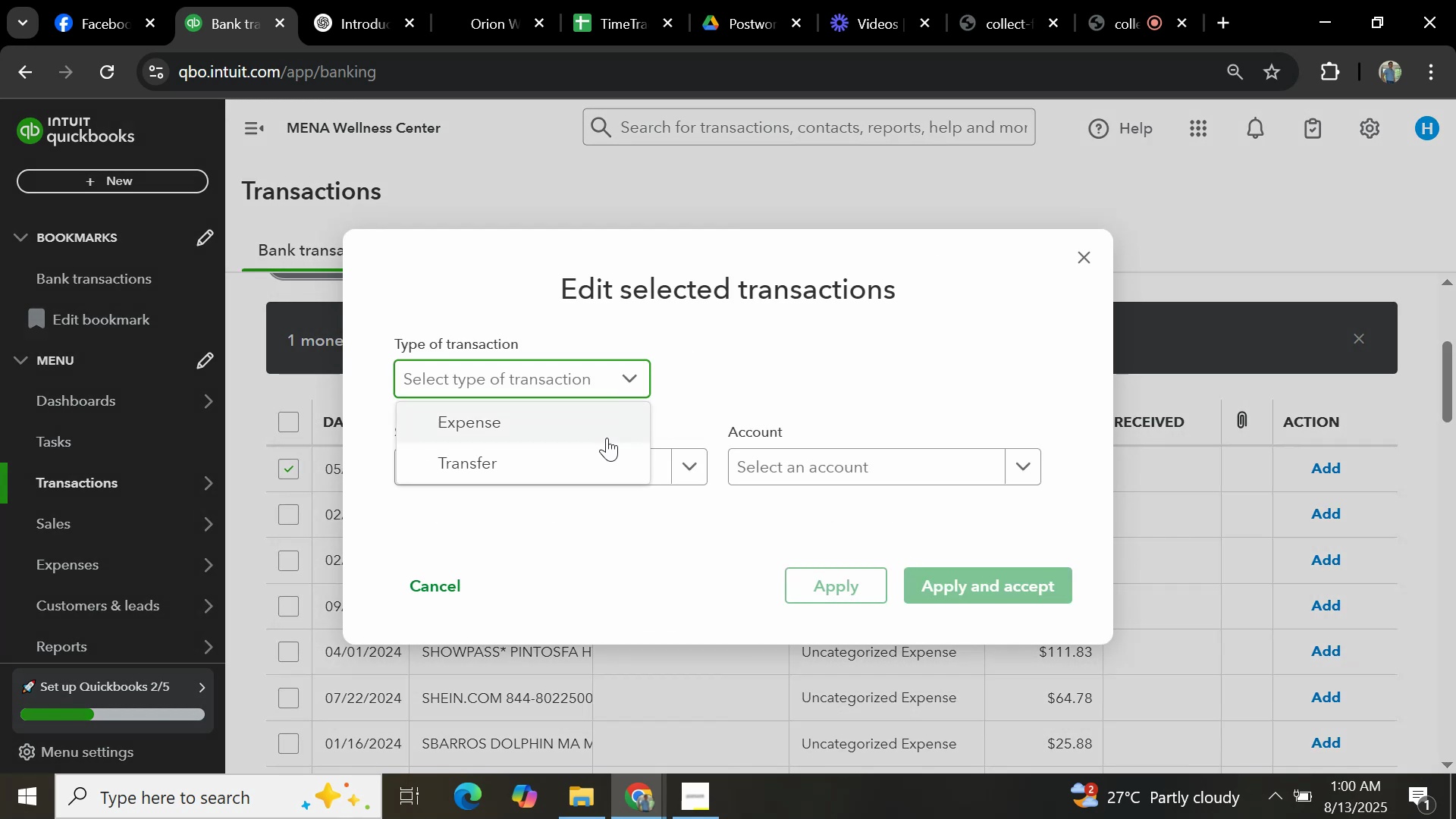 
left_click([607, 427])
 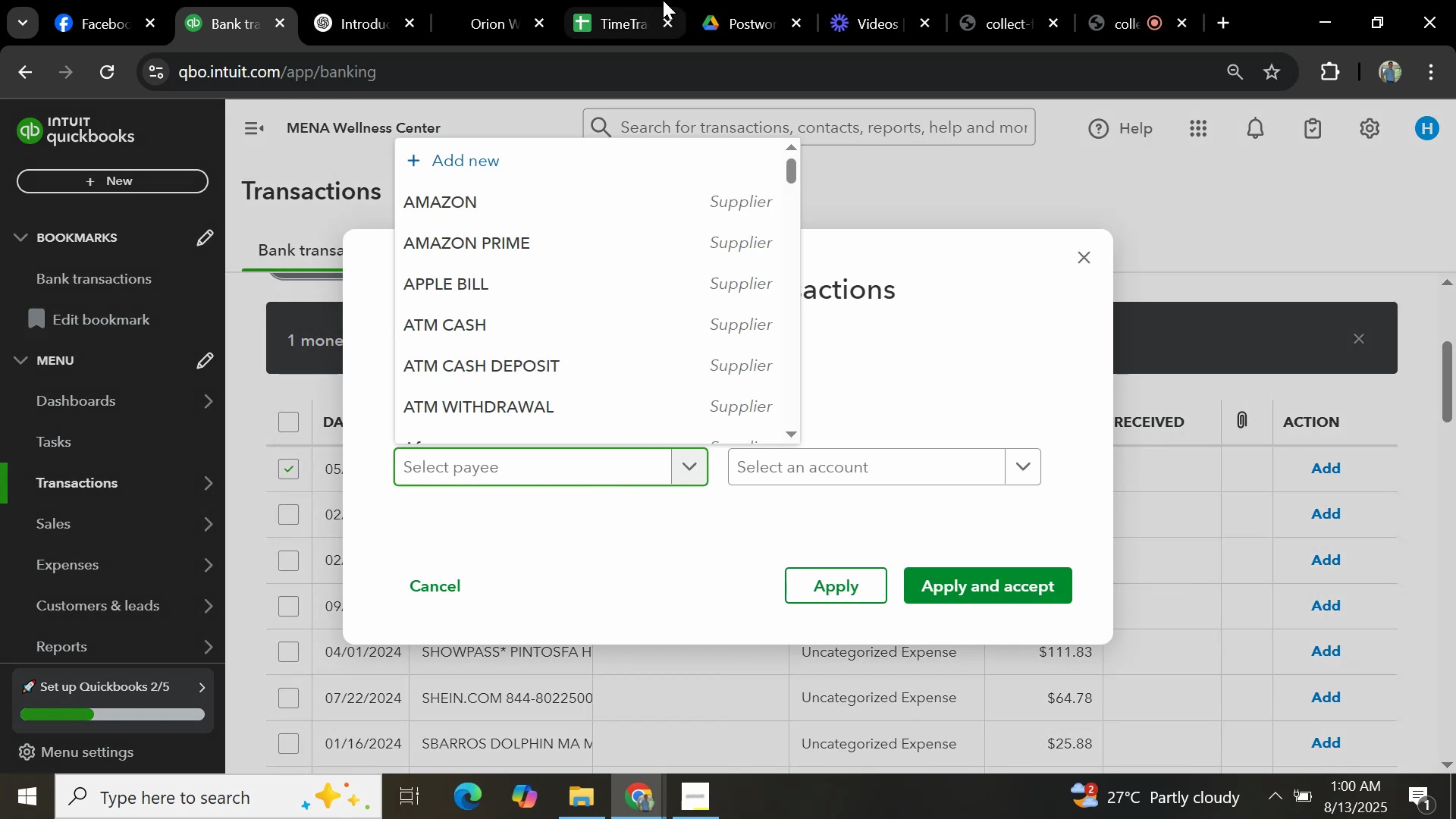 
type(VITOR)
 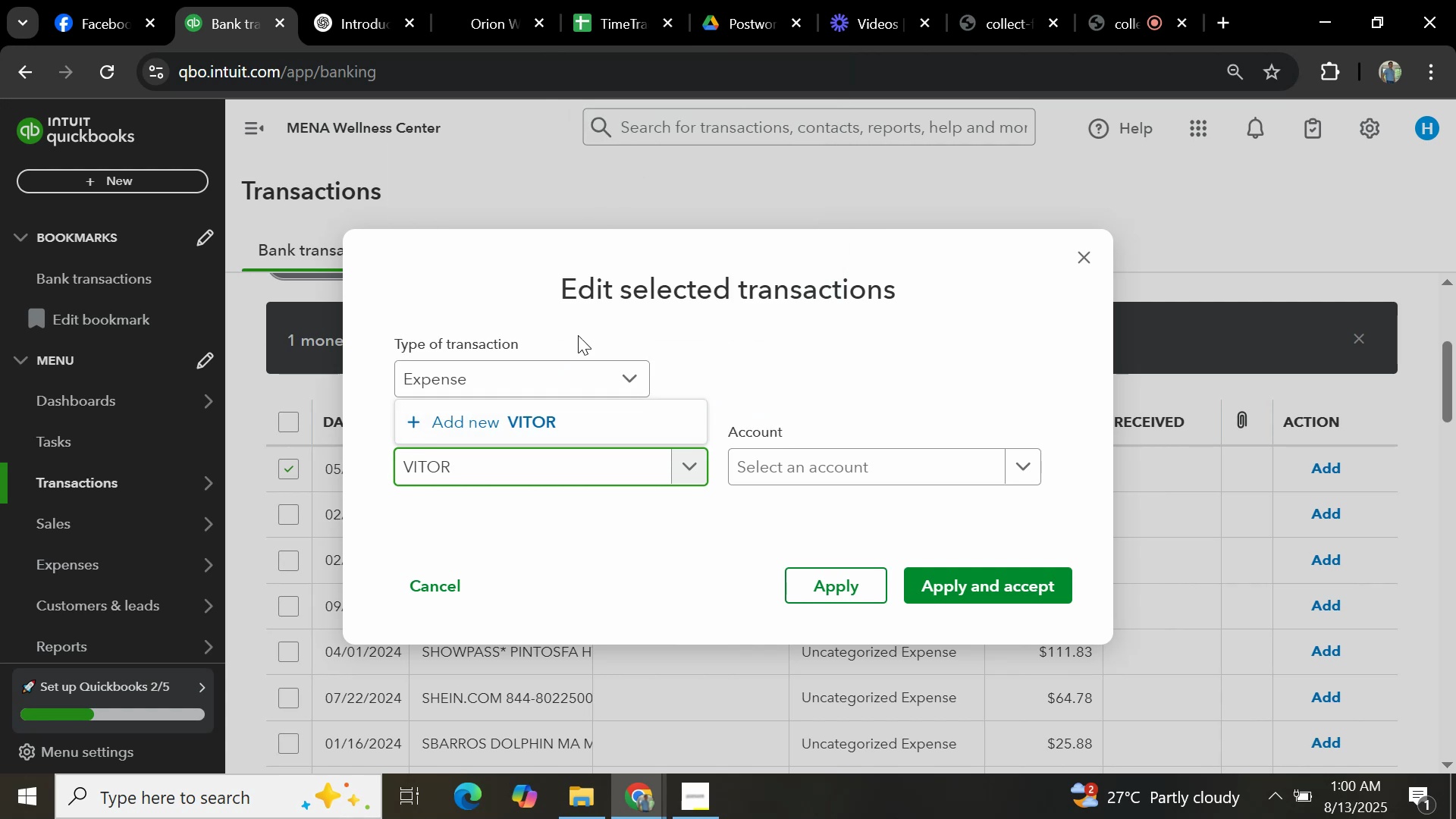 
left_click([556, 429])
 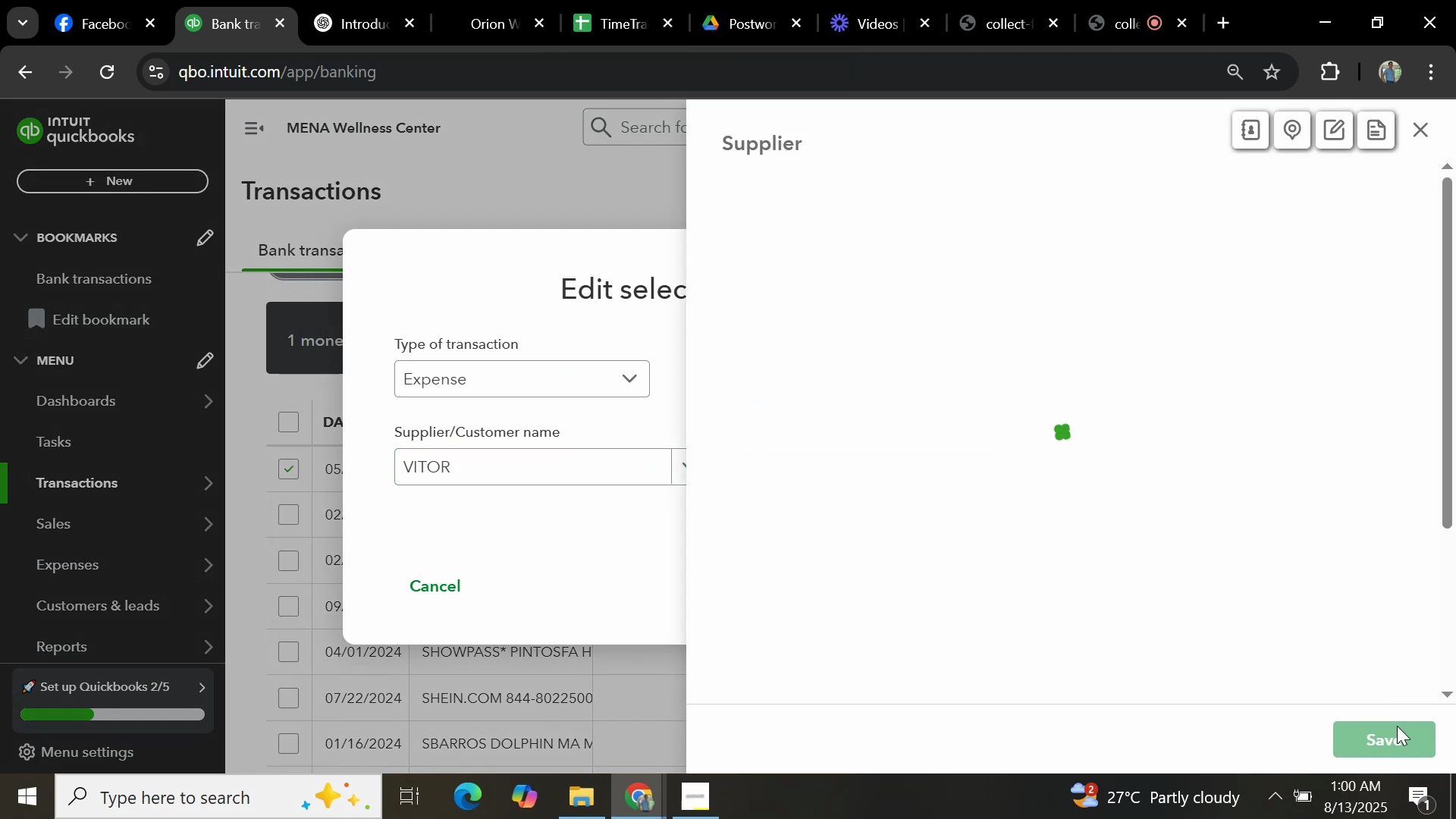 
left_click([1404, 736])
 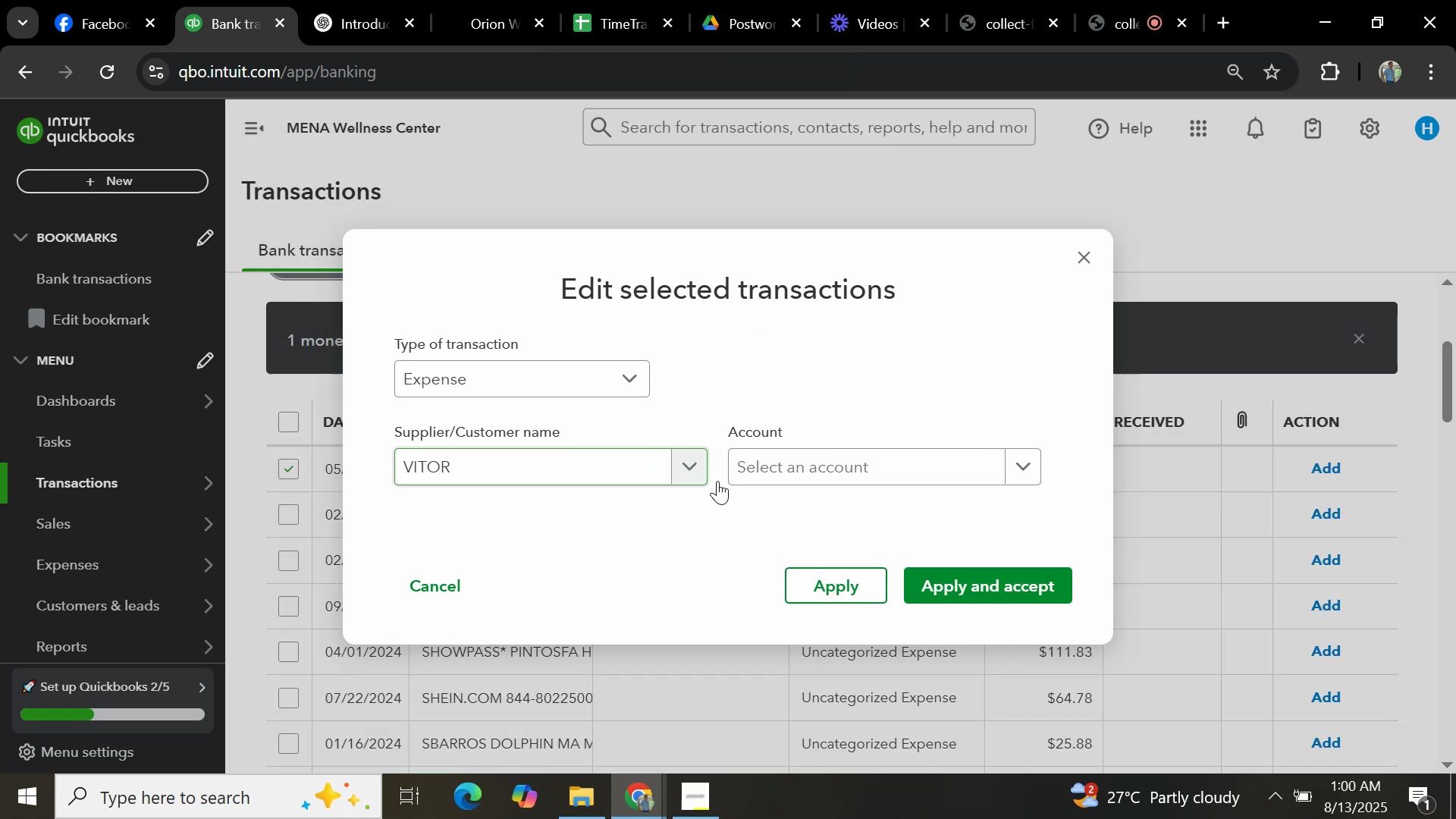 
left_click([805, 468])
 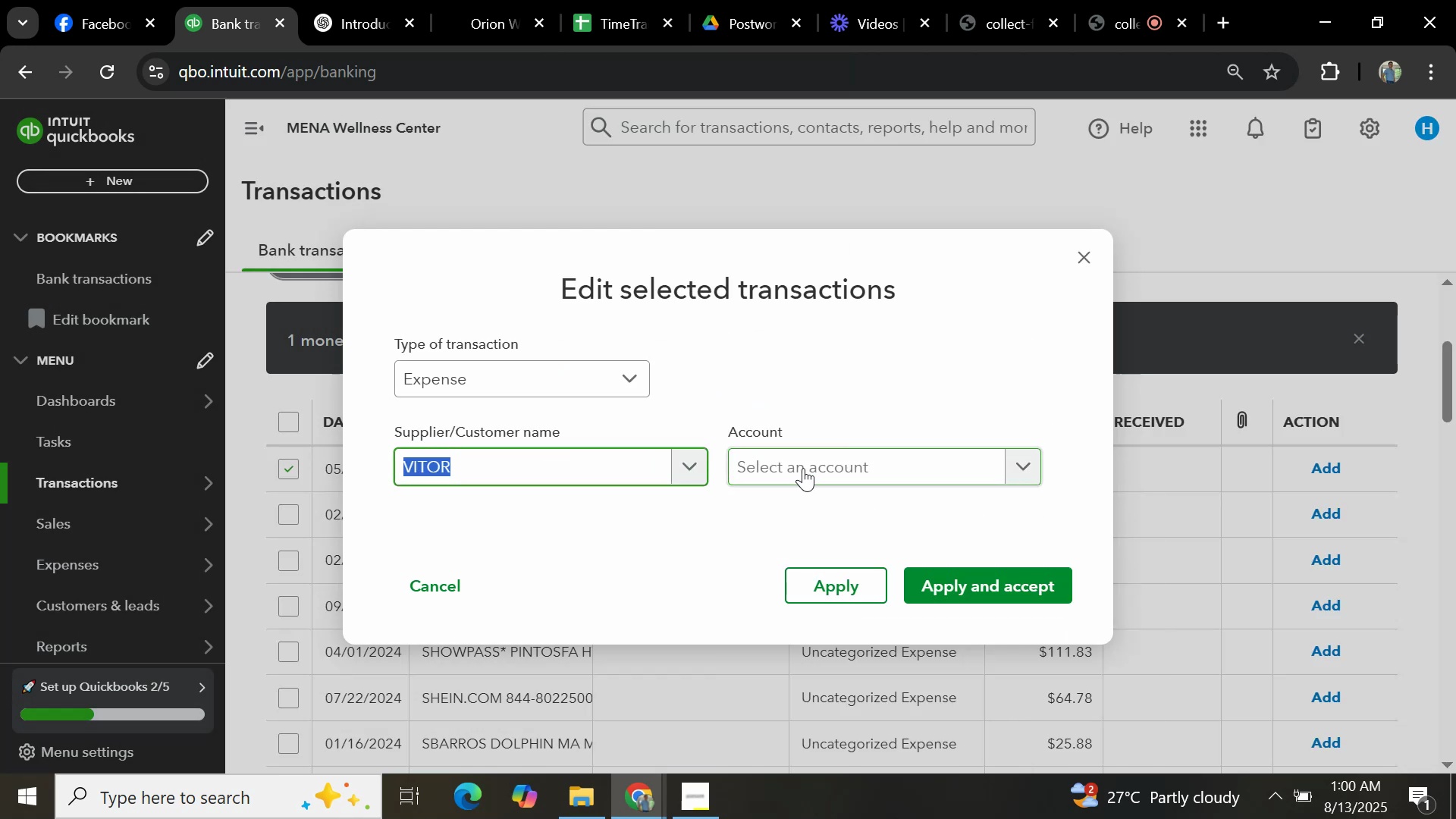 
left_click_drag(start_coordinate=[803, 468], to_coordinate=[816, 471])
 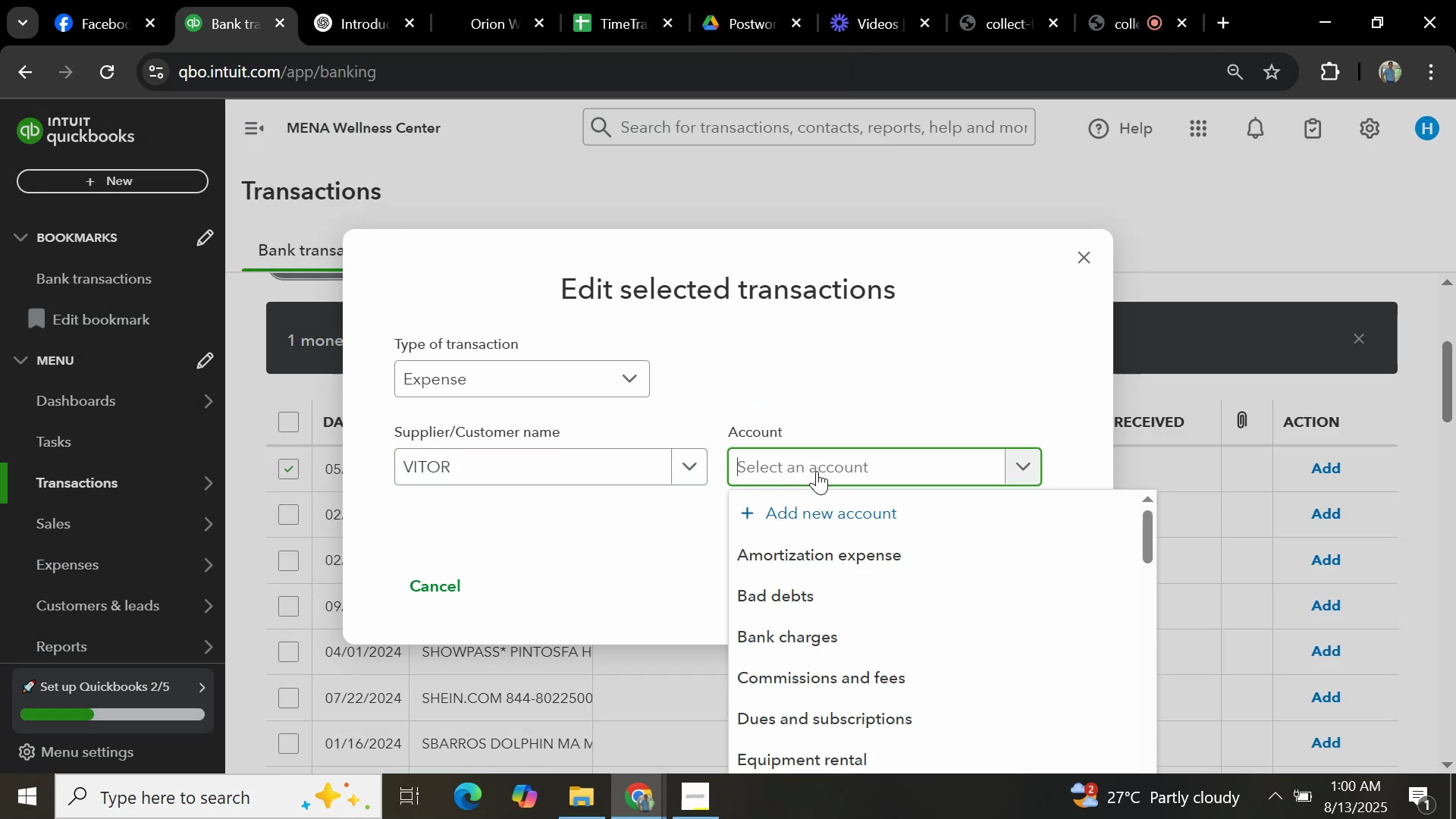 
type(GENERAL)
 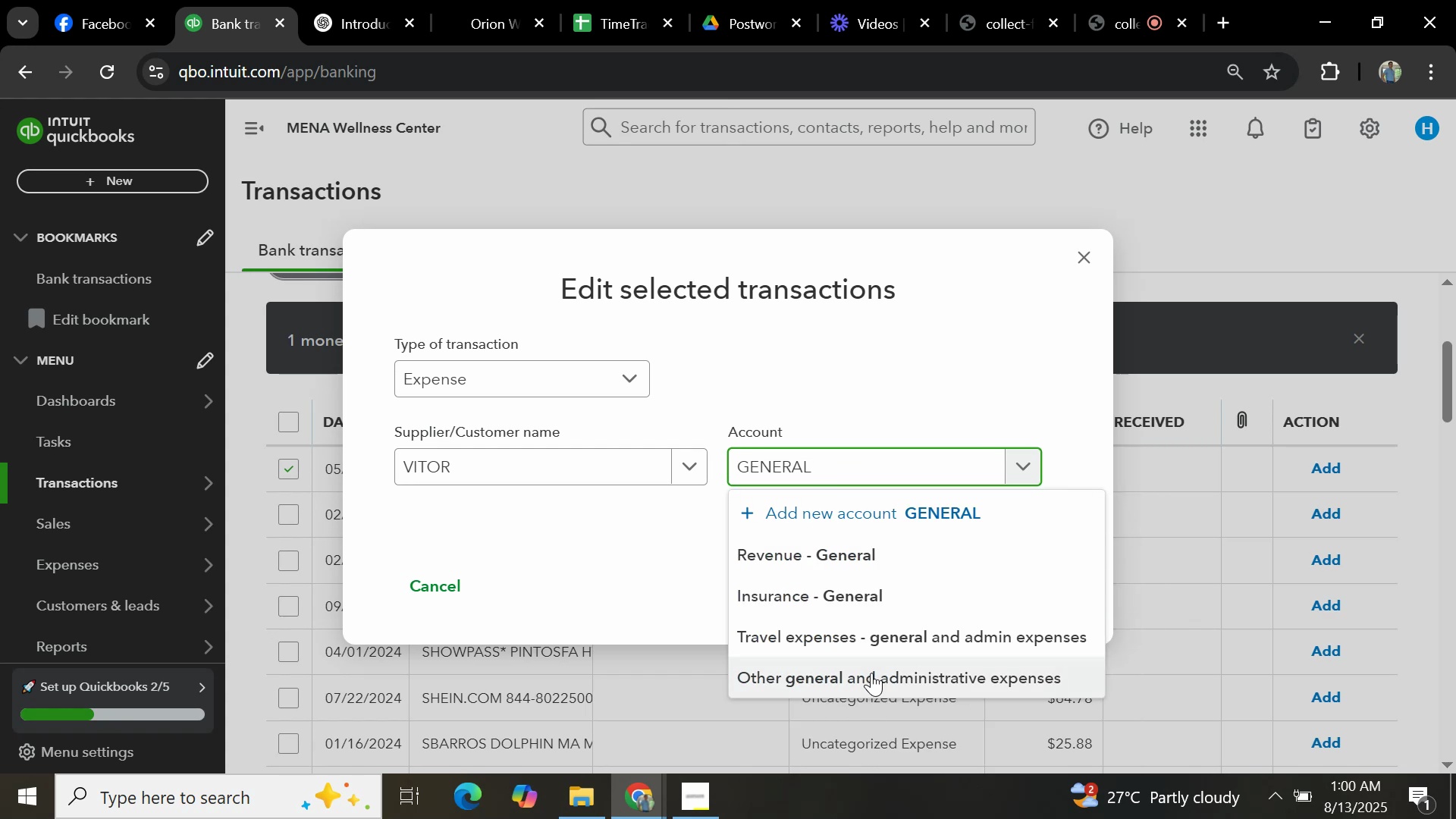 
left_click([1014, 578])
 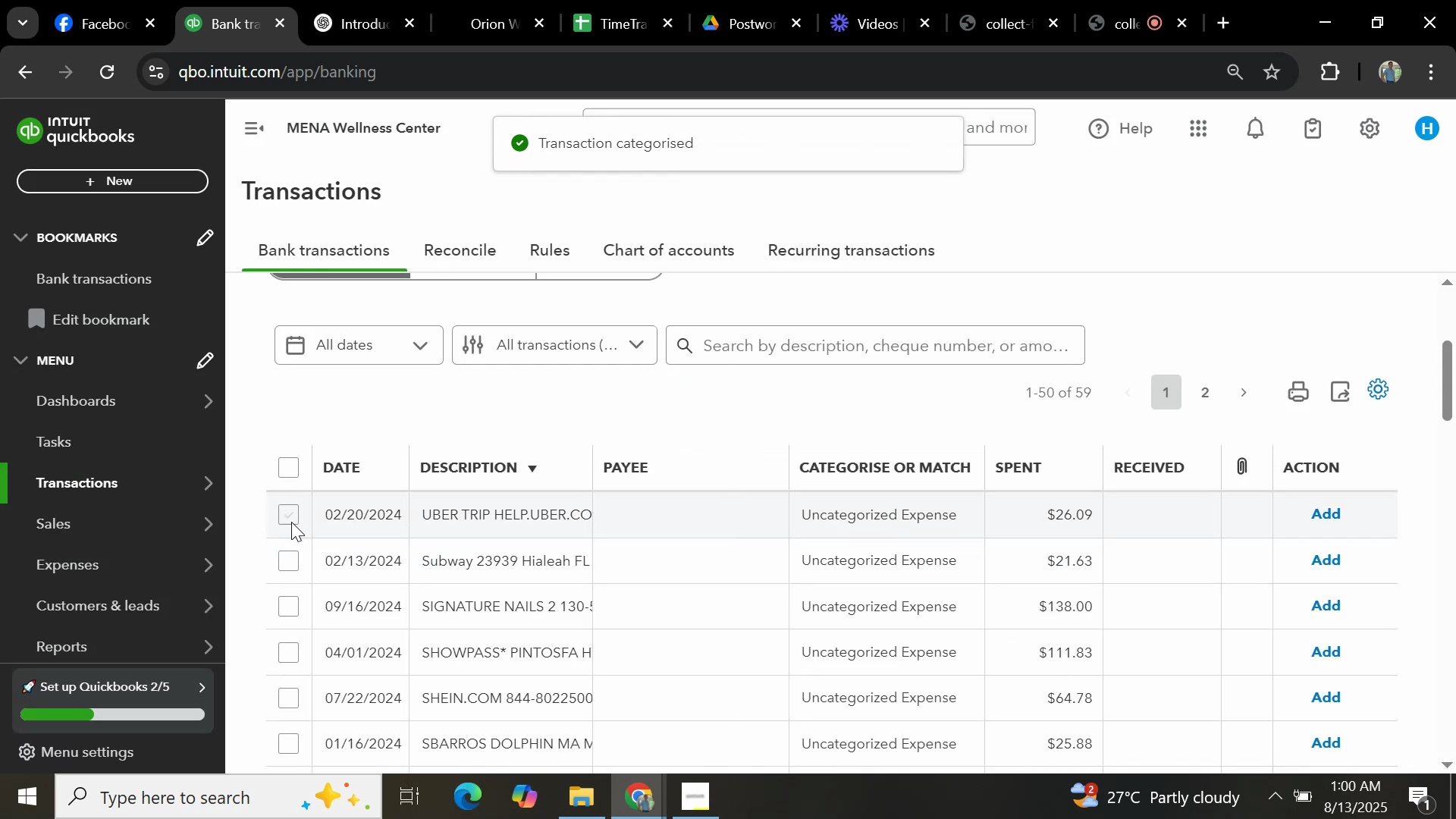 
wait(7.06)
 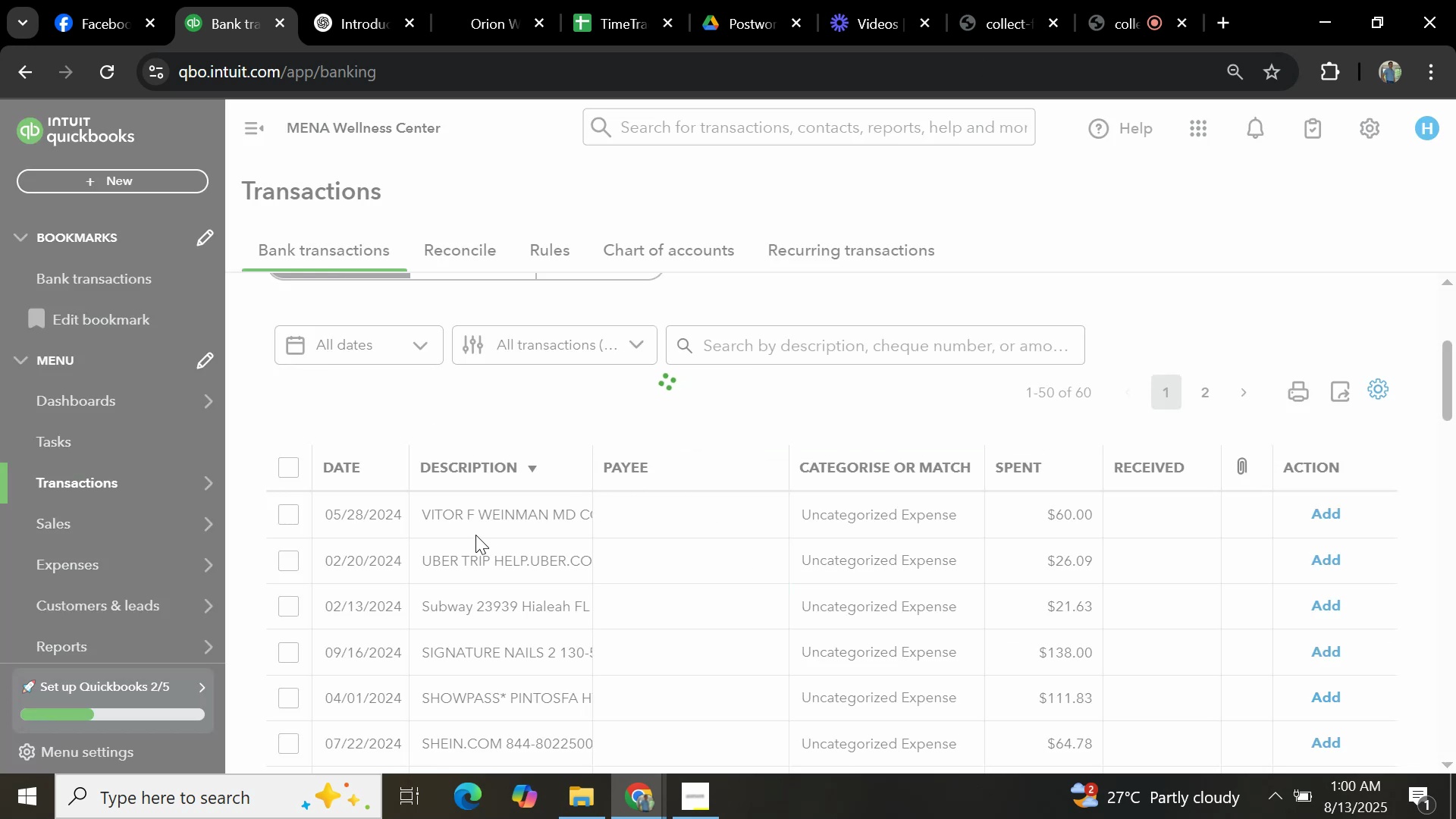 
left_click([500, 505])
 